 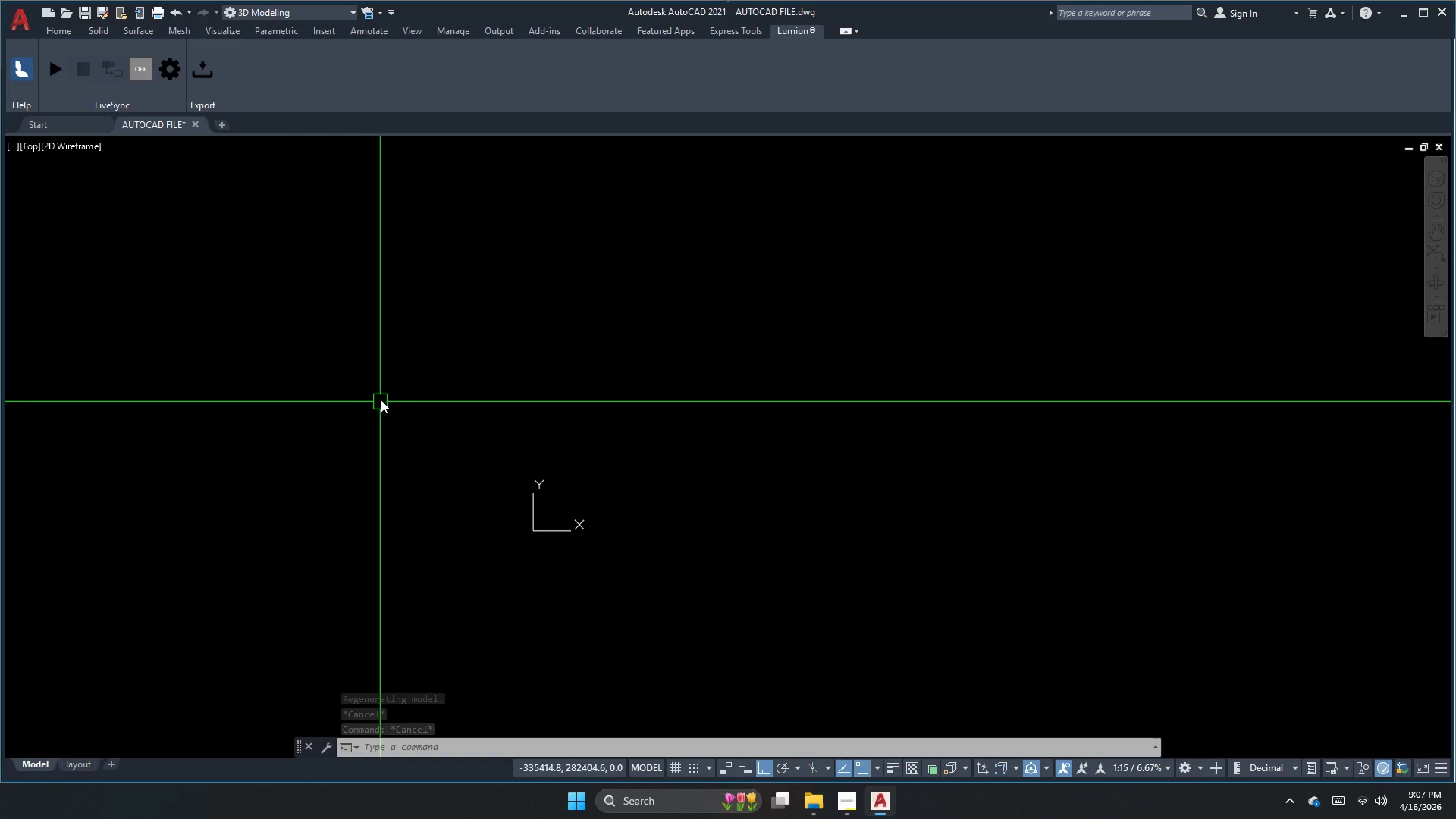 
key(Escape)
 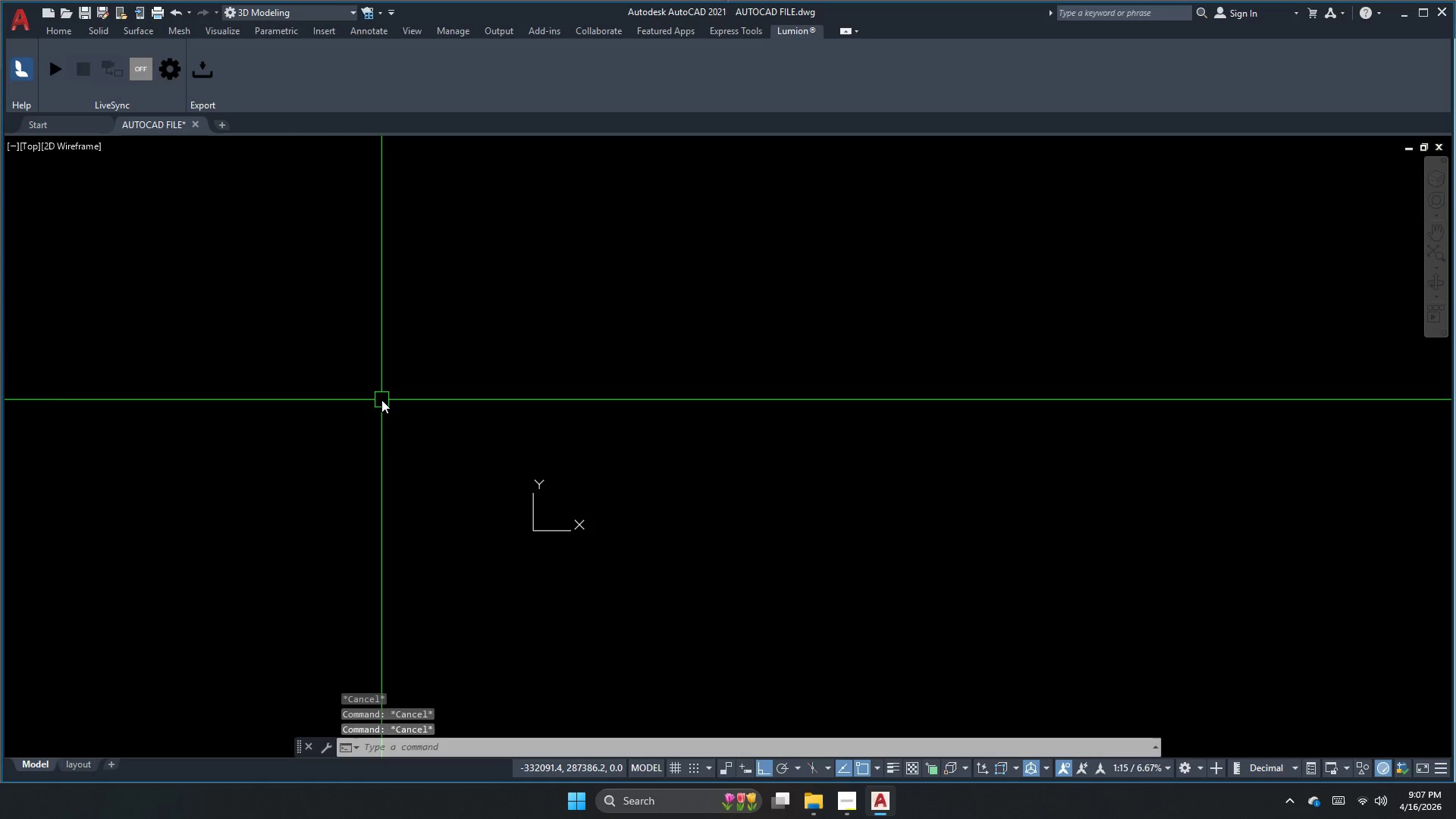 
key(Escape)
 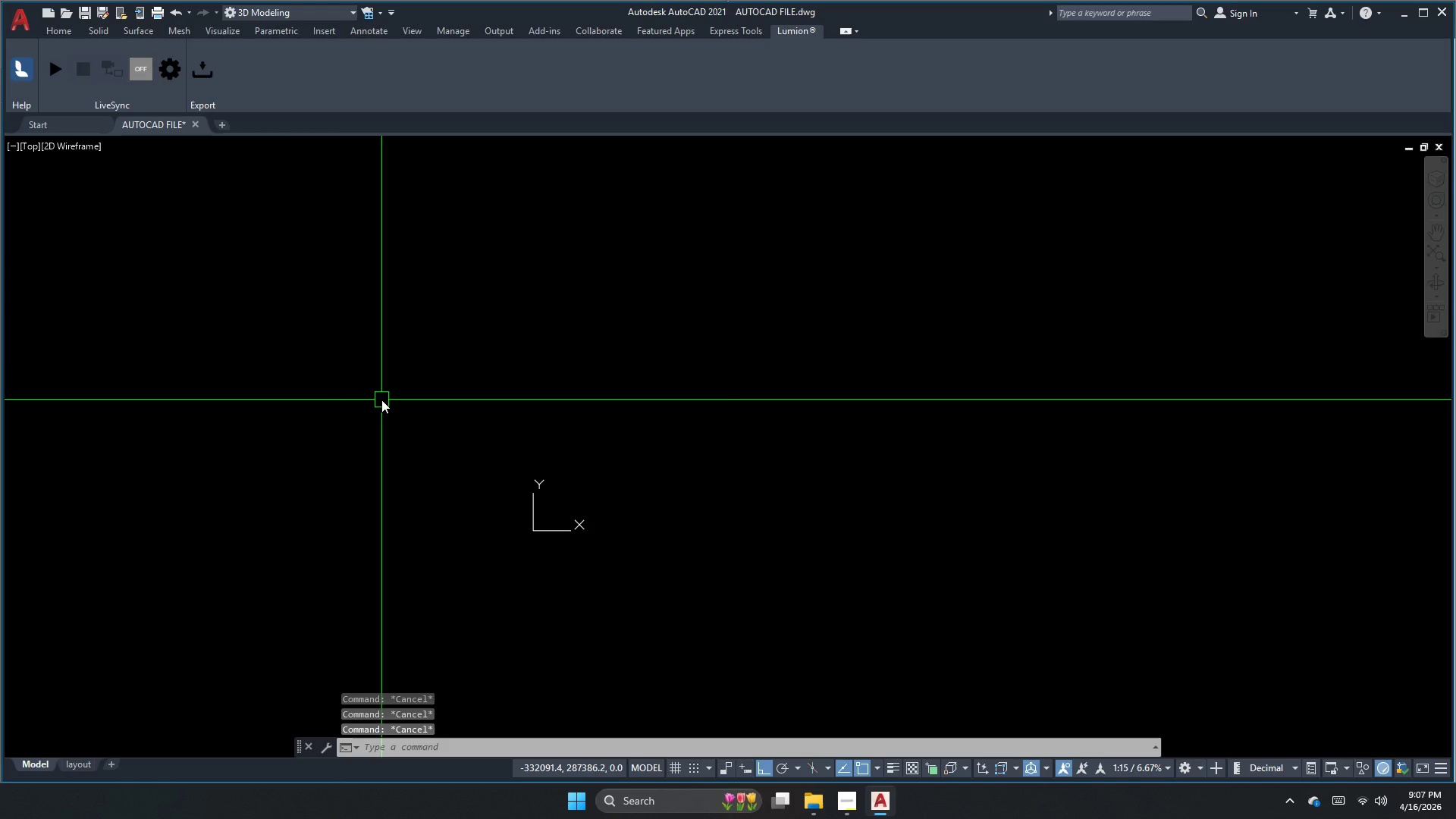 
key(Escape)
 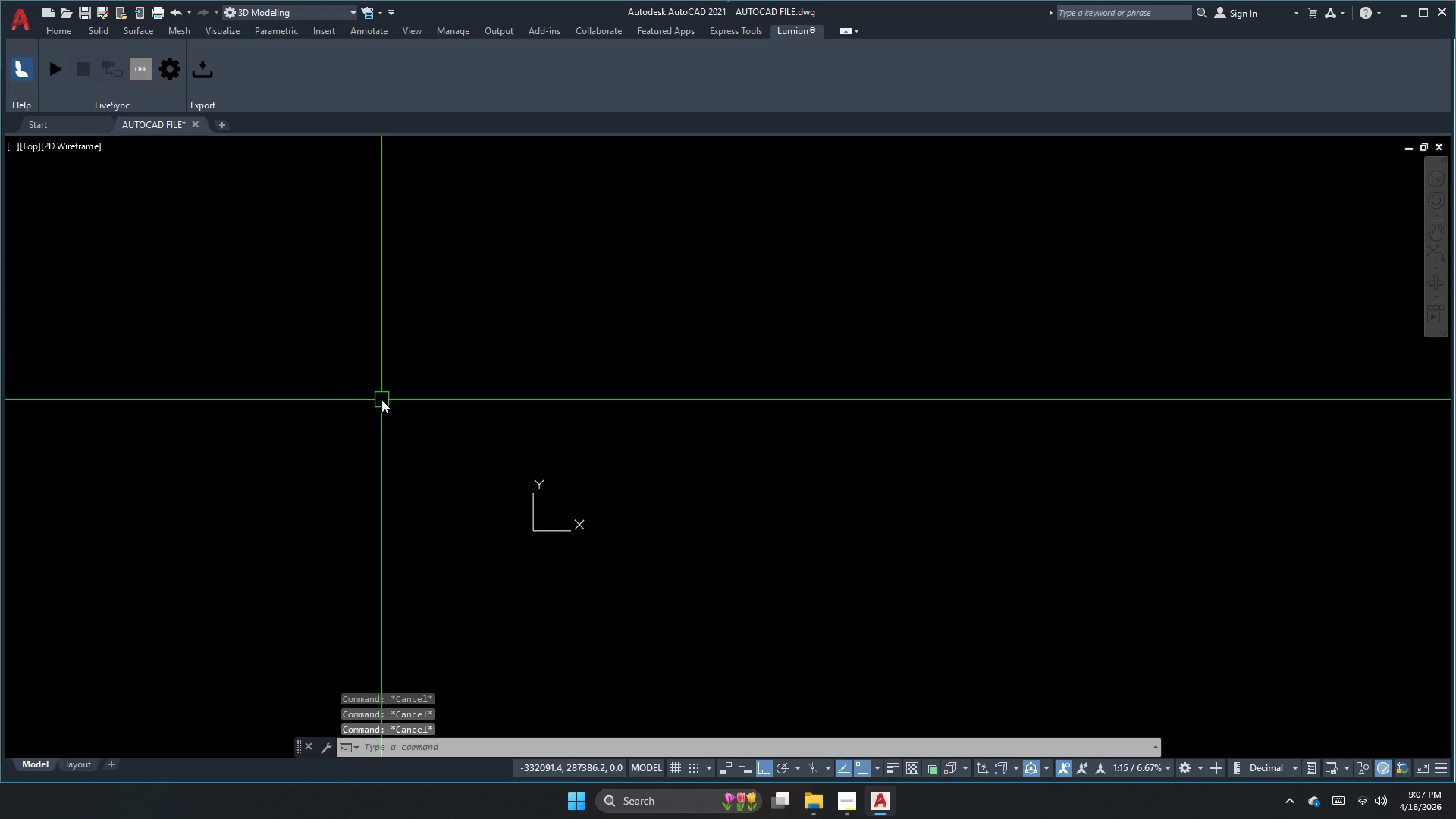 
key(Escape)
 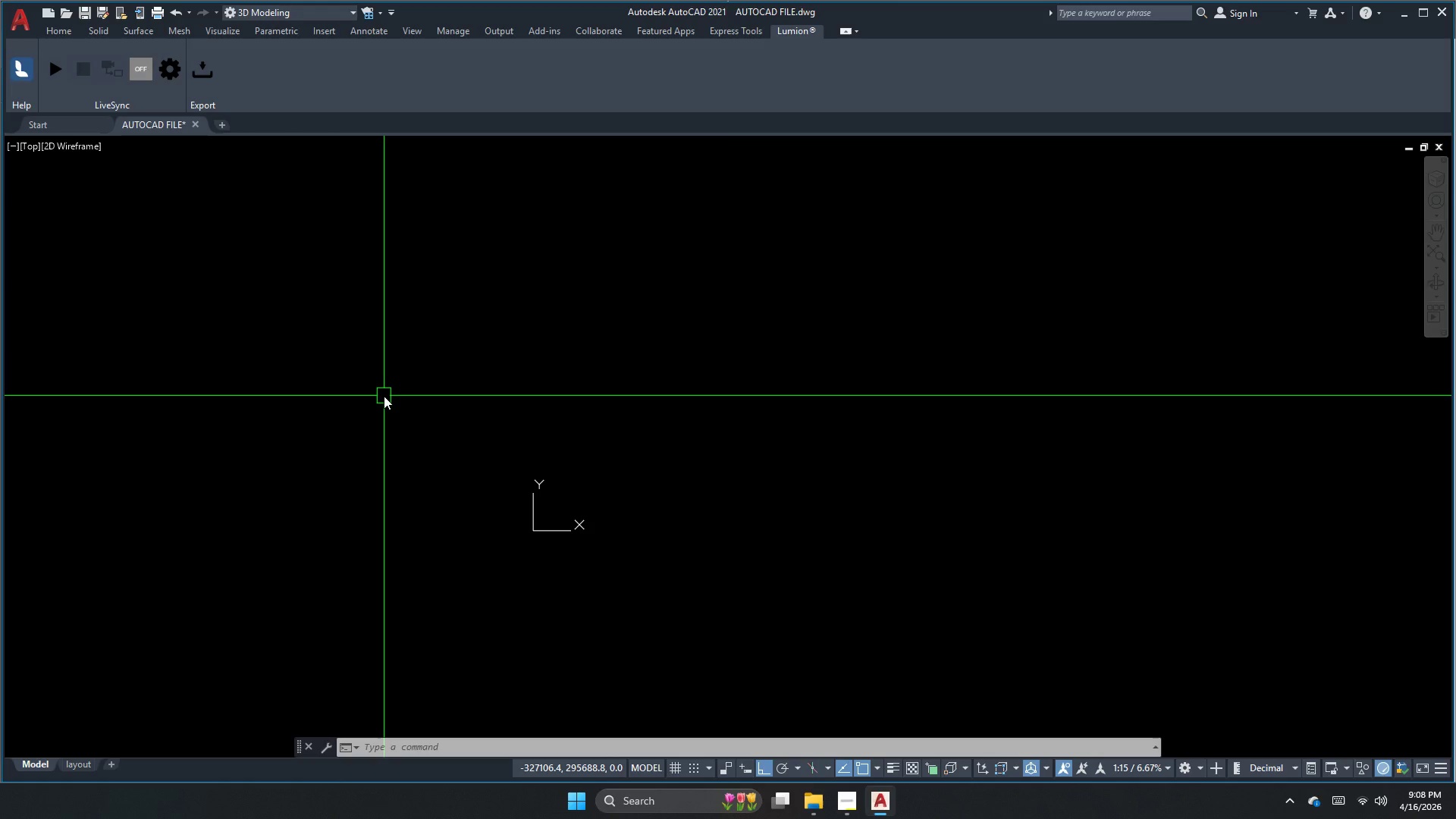 
wait(26.02)
 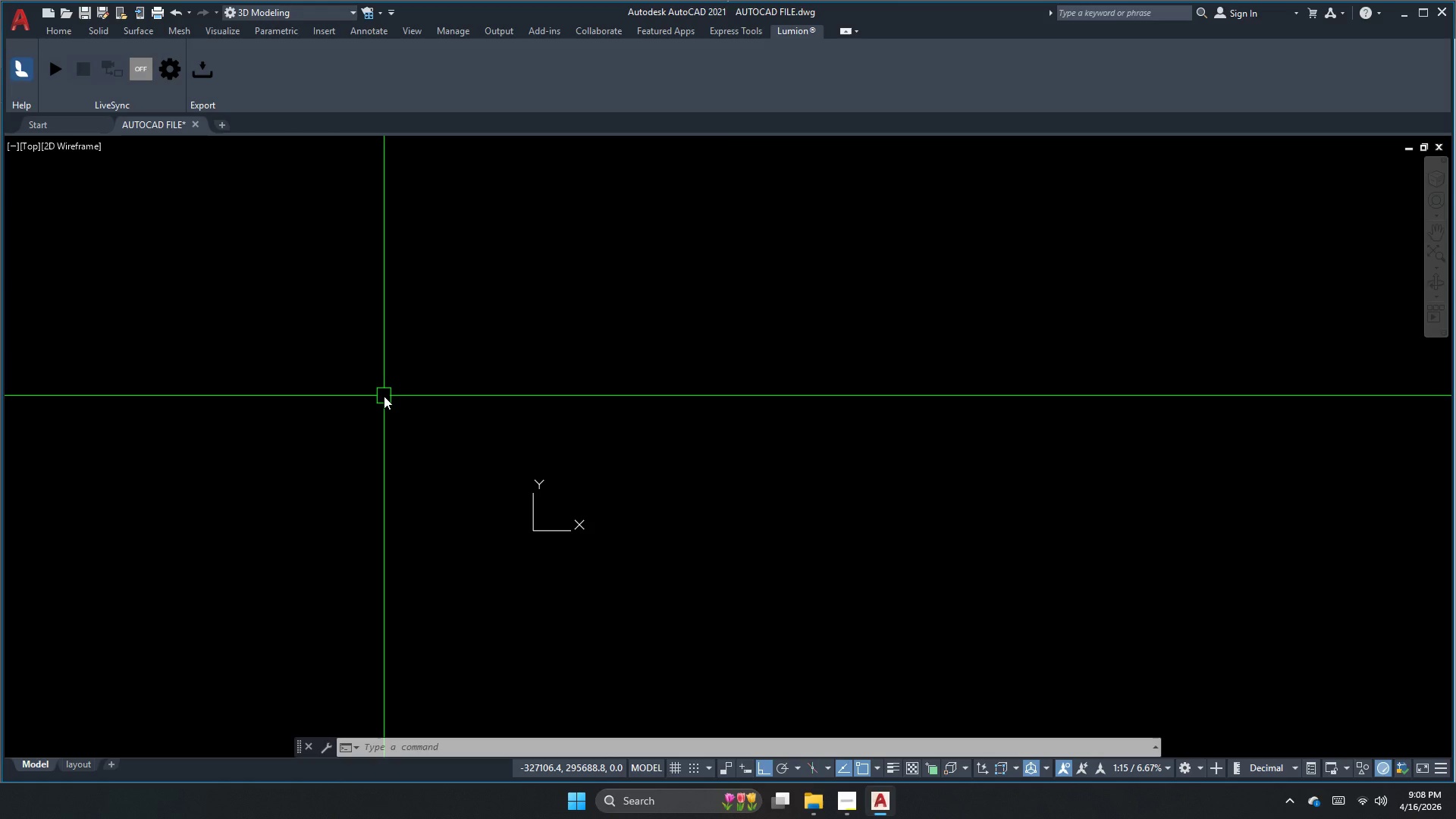 
key(Escape)
key(Escape)
type(qc )
 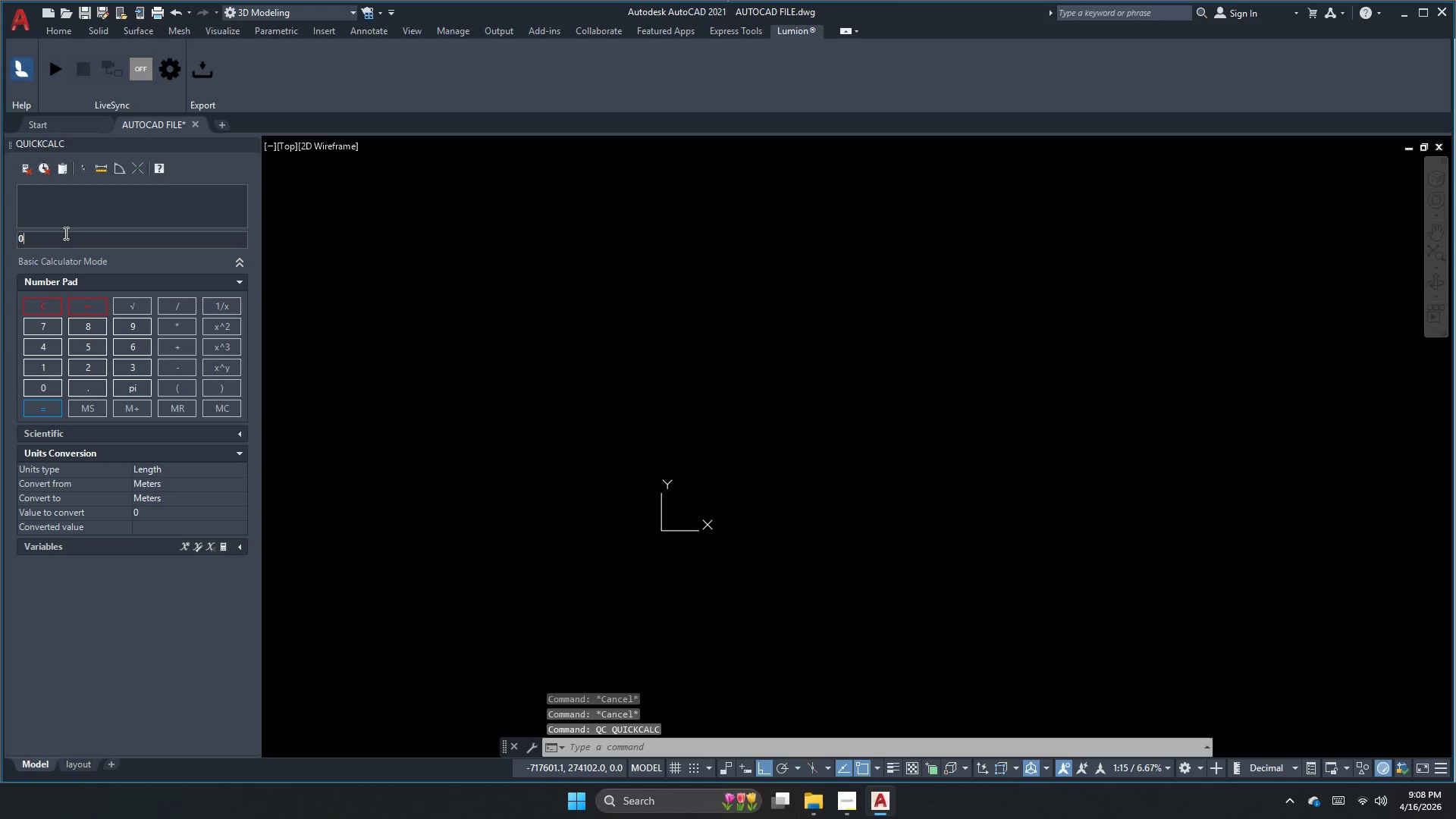 
double_click([86, 246])
 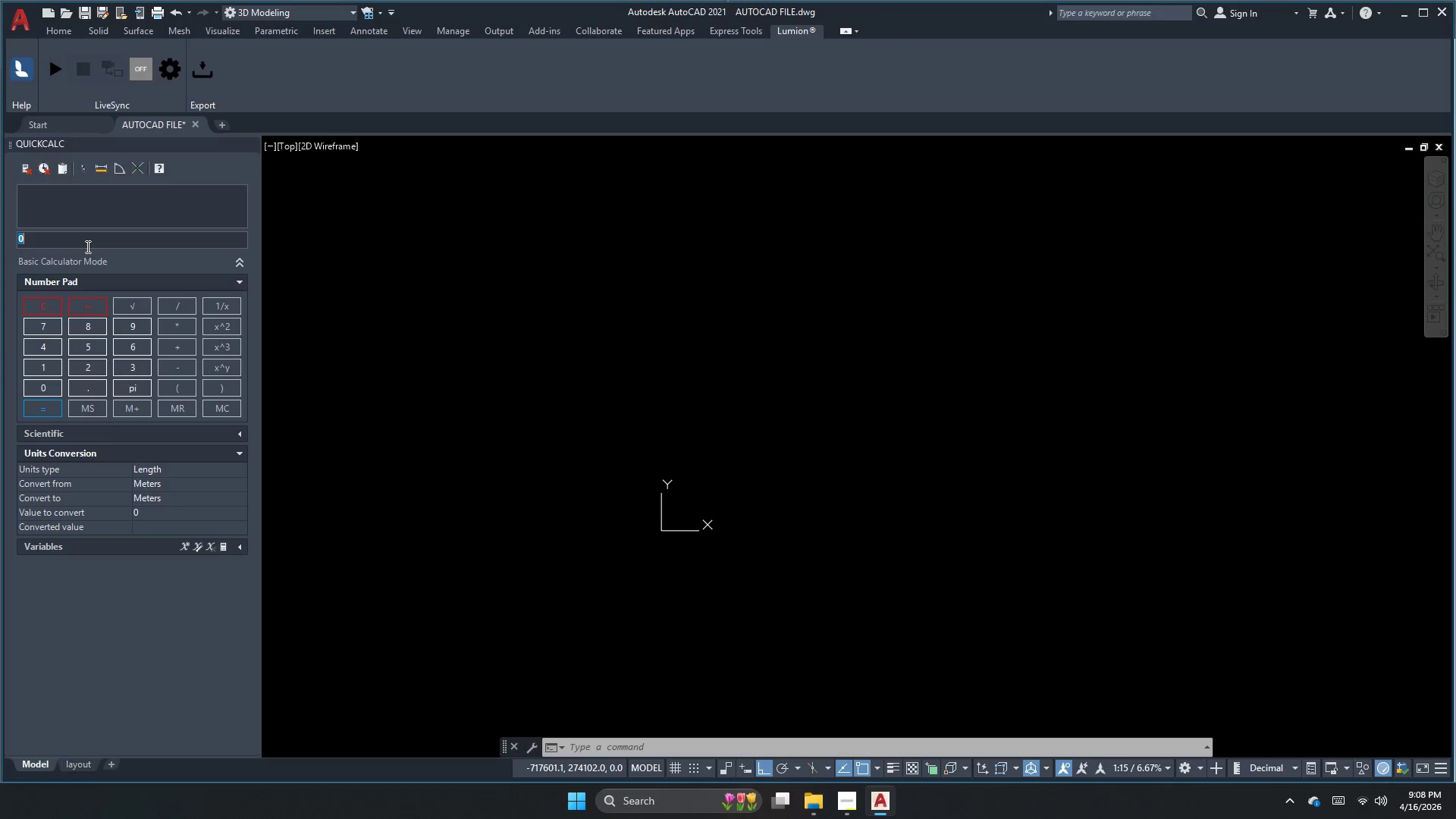 
wait(19.45)
 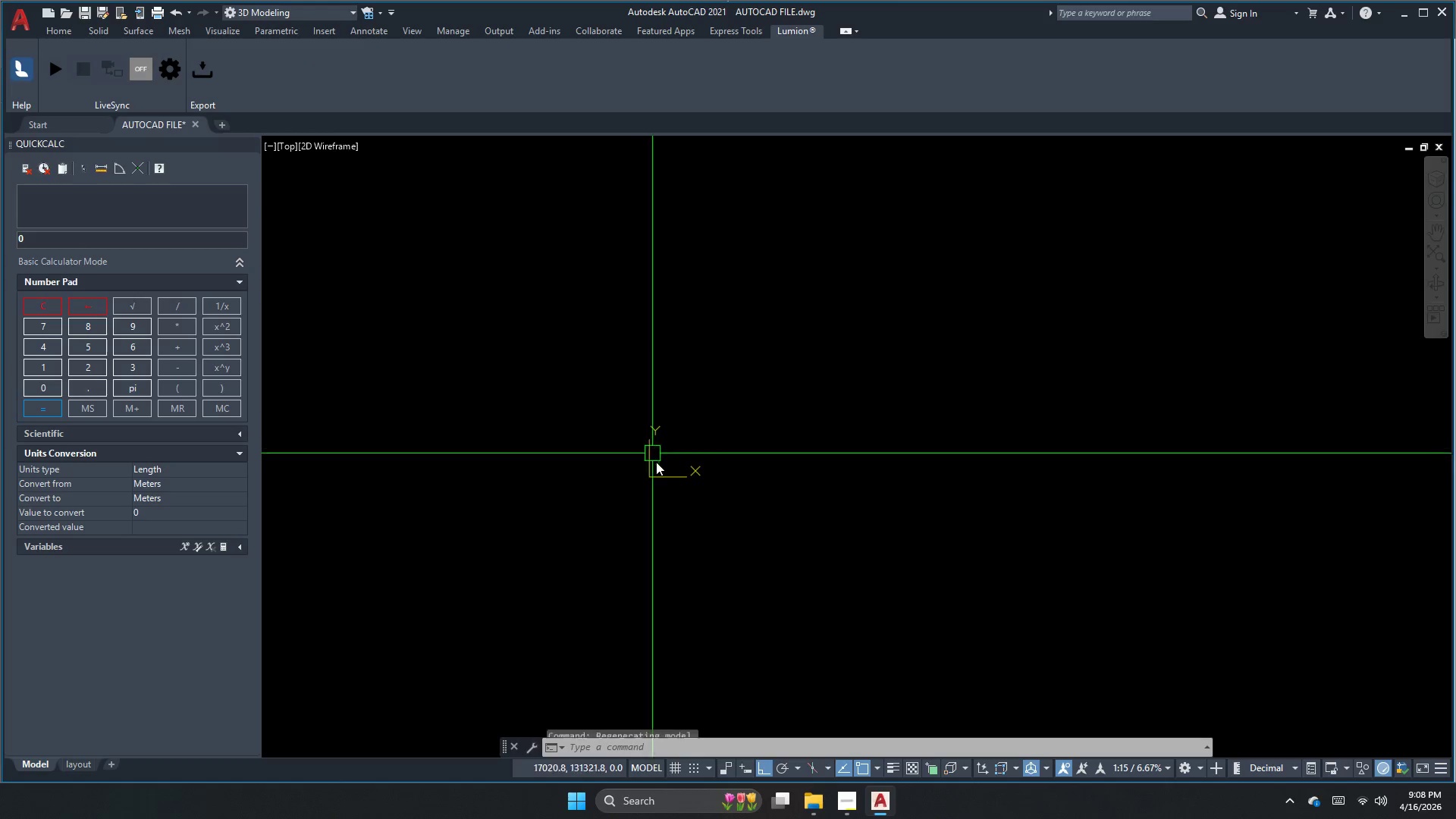 
key(Escape)
type(re)
 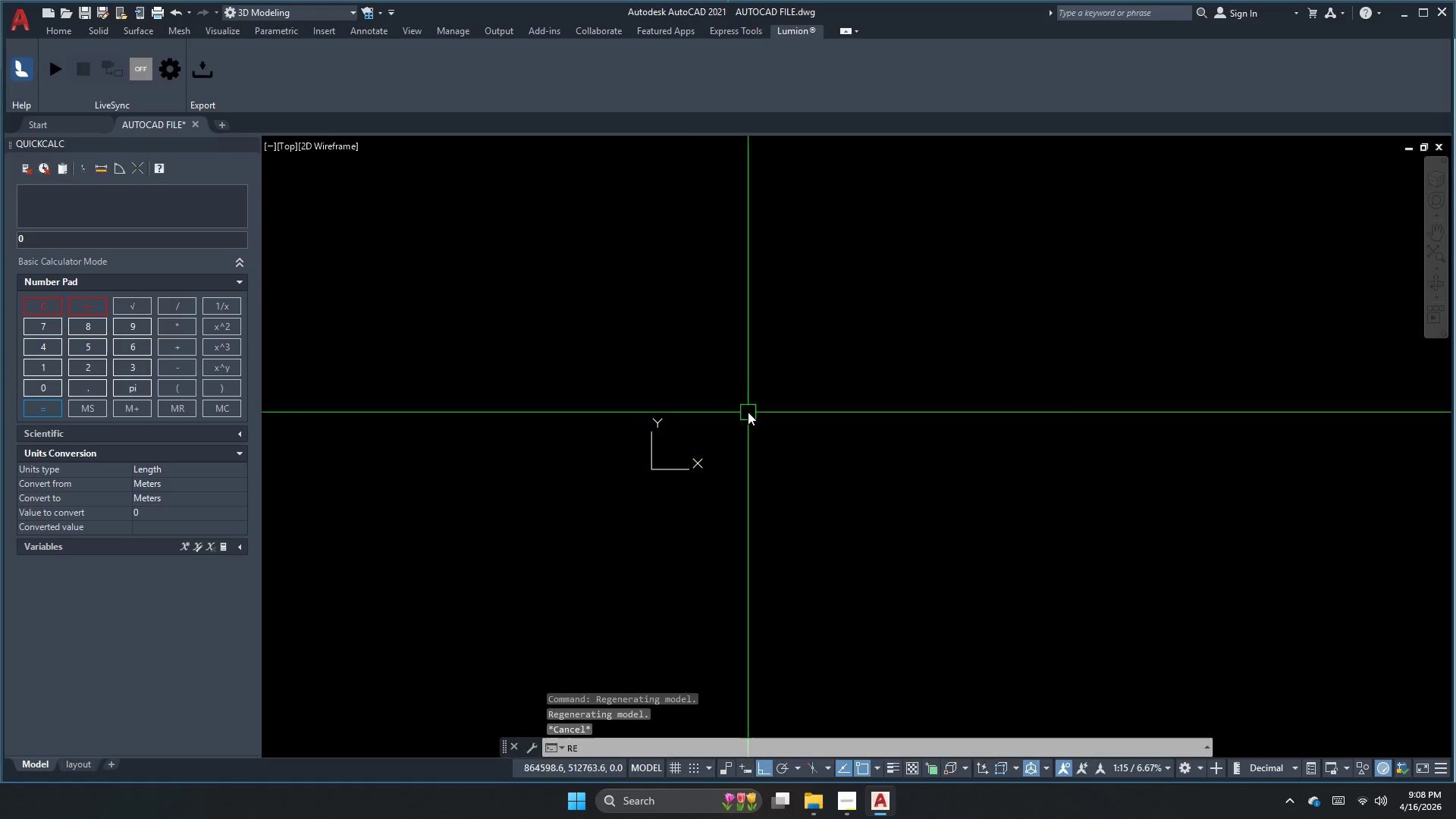 
scroll: coordinate [655, 458], scroll_direction: down, amount: 3.0
 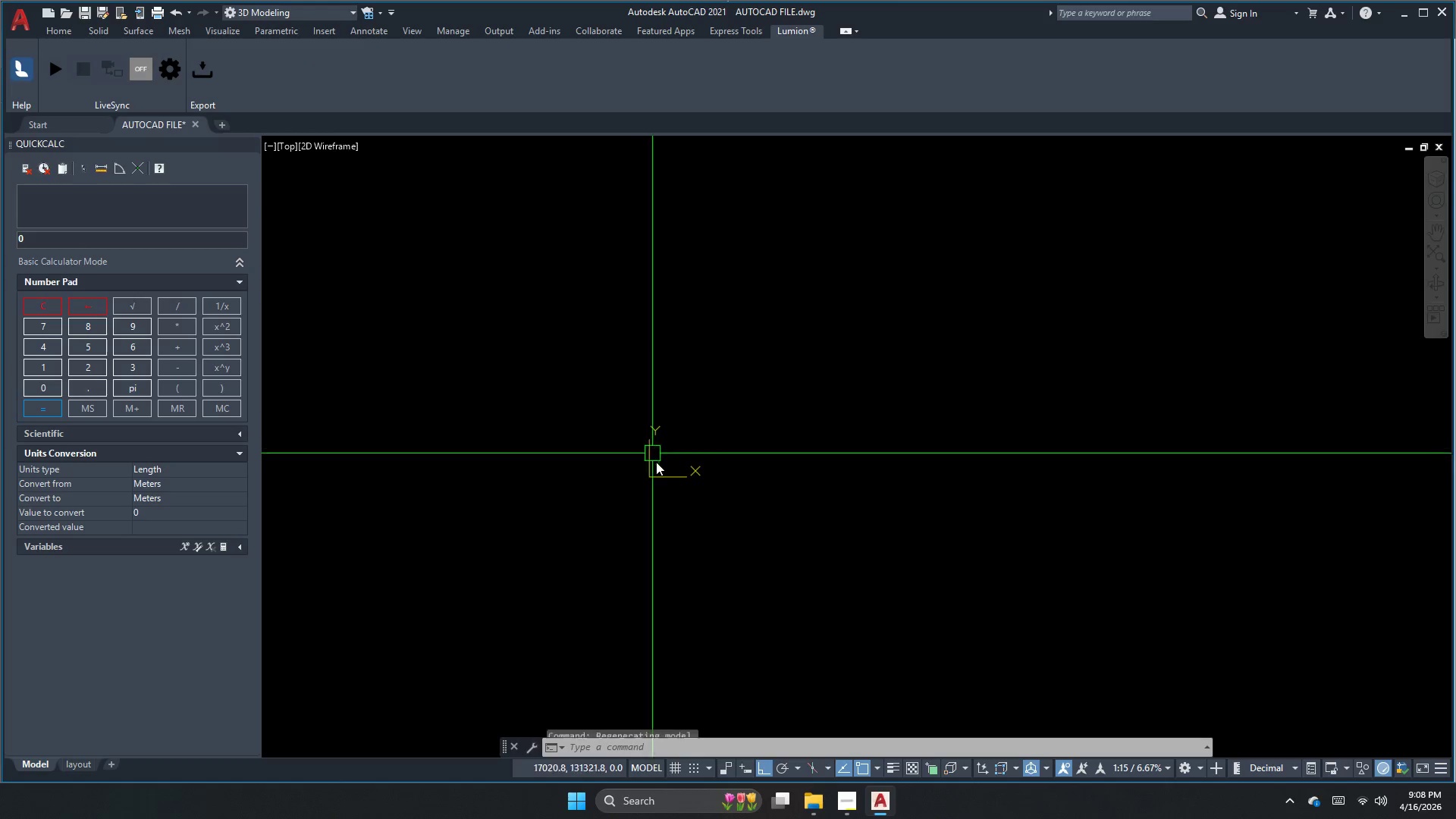 
key(C)
 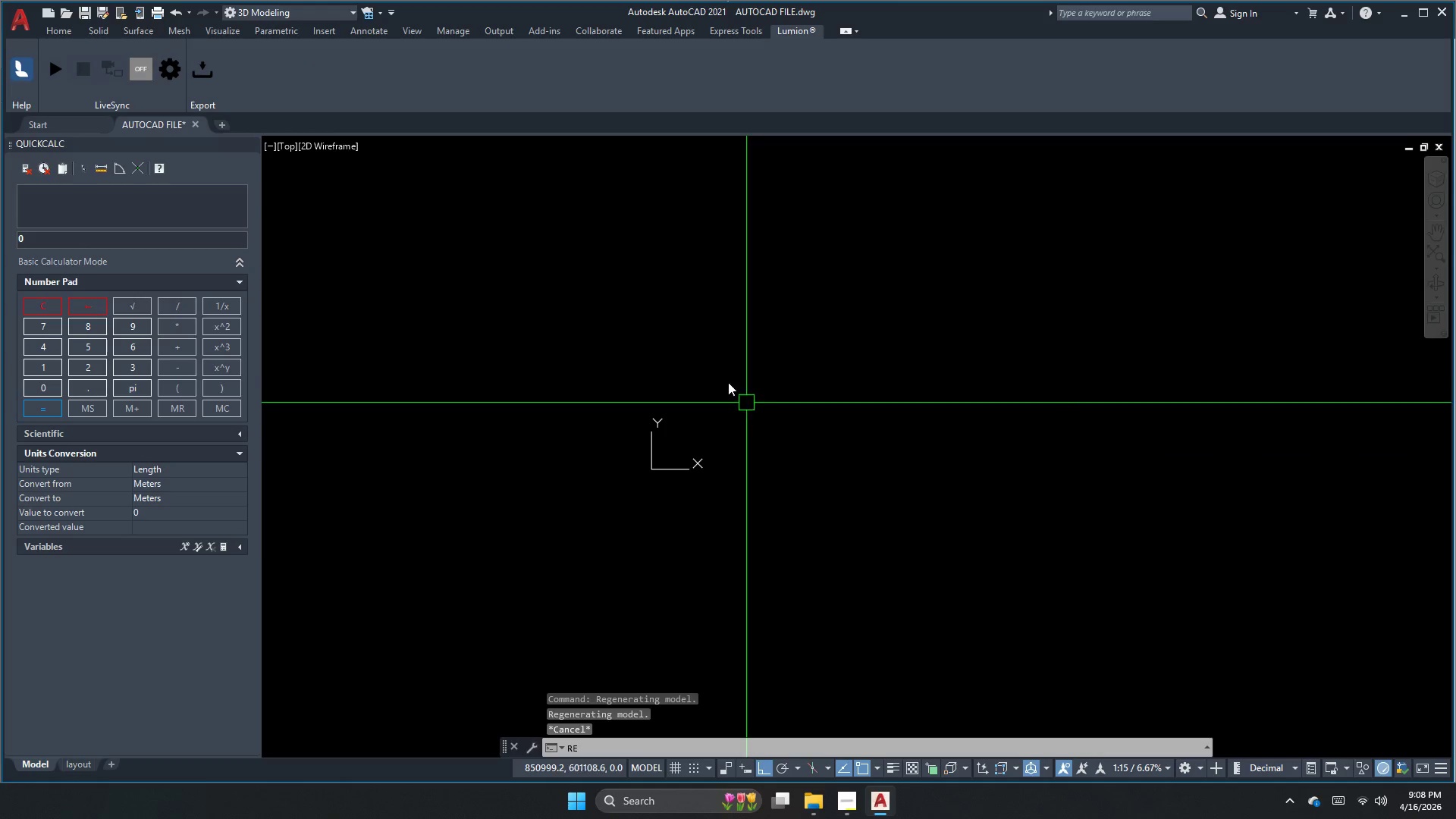 
key(Space)
 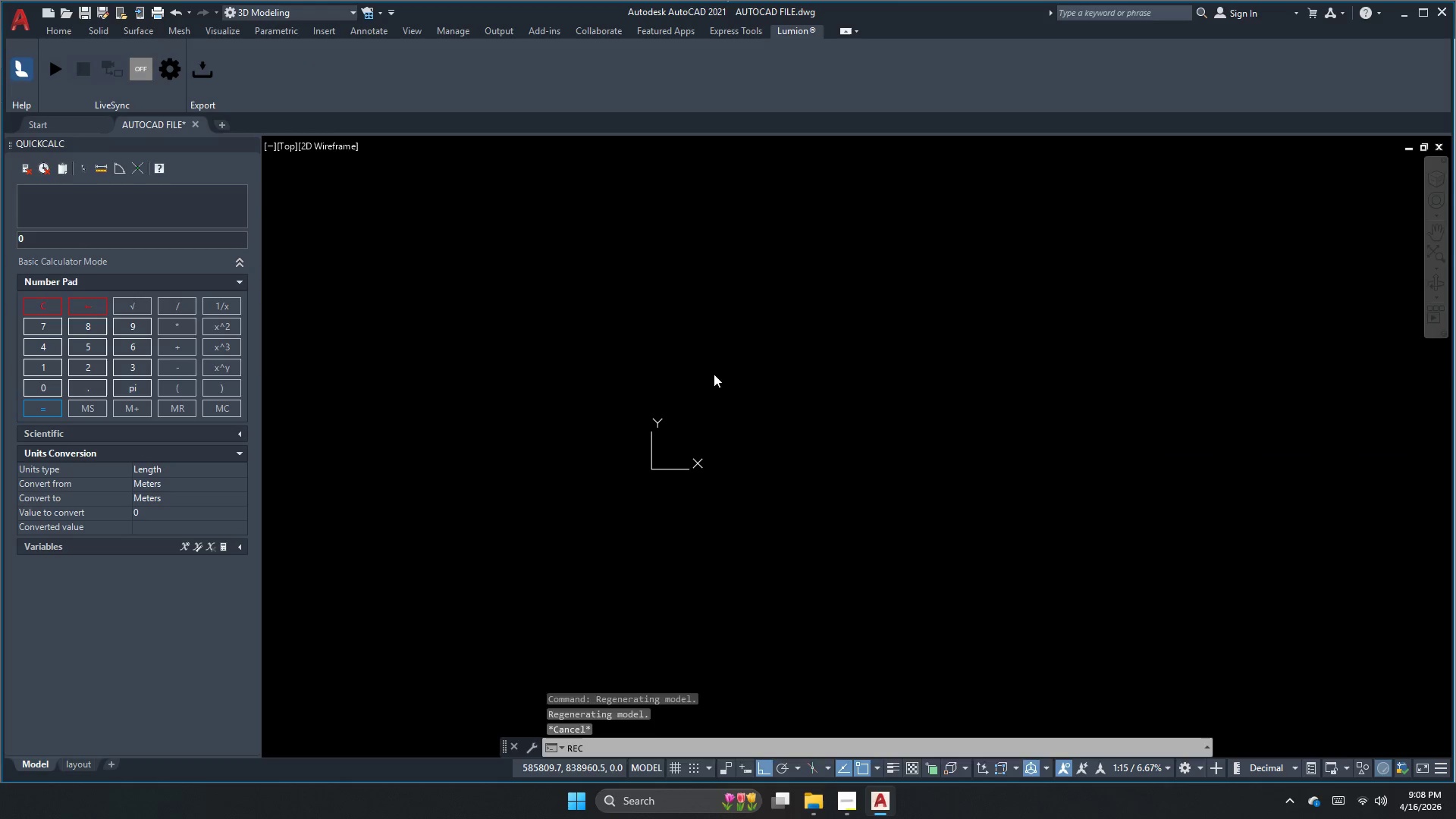 
left_click_drag(start_coordinate=[714, 373], to_coordinate=[755, 410])
 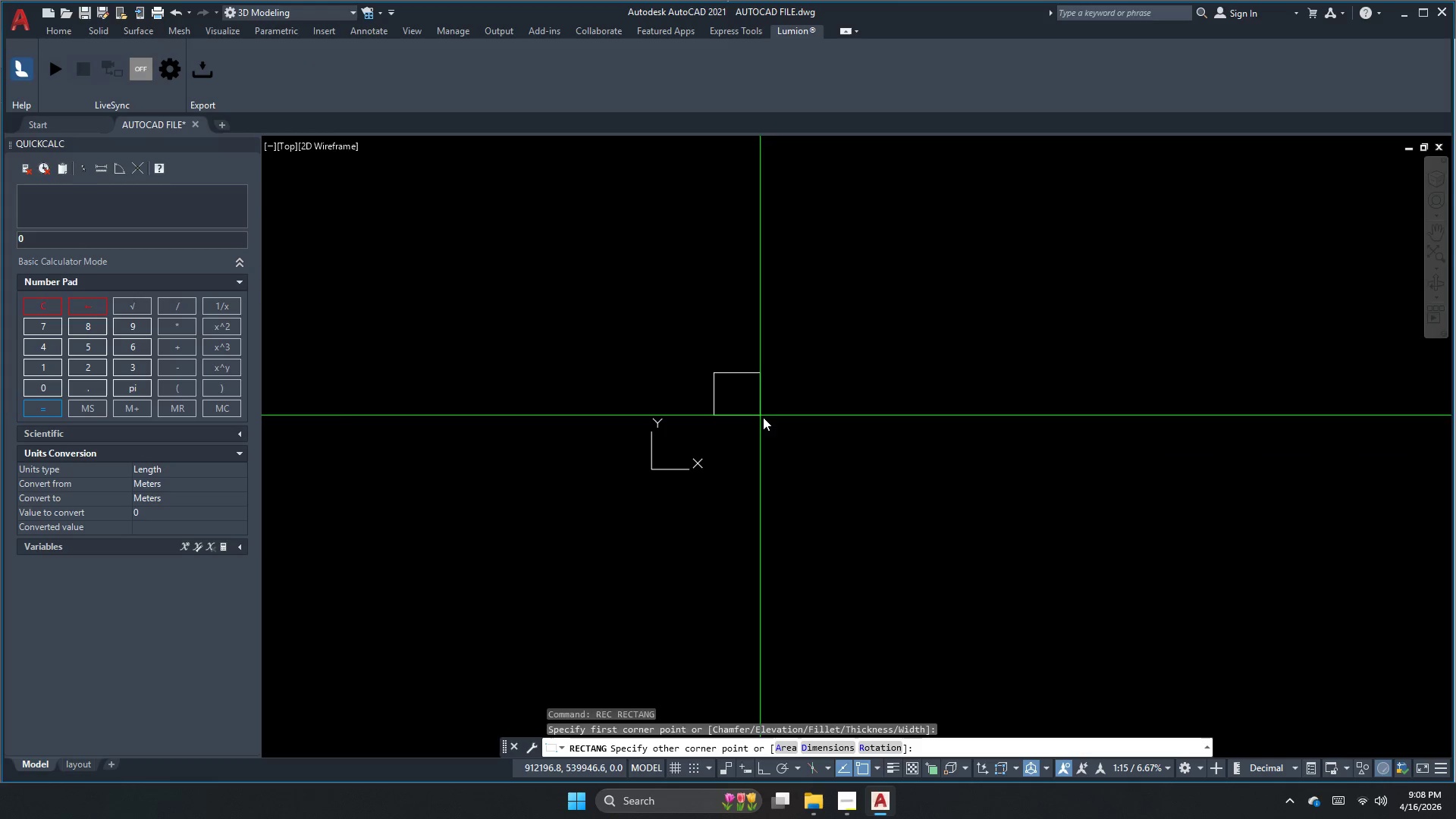 
key(D)
 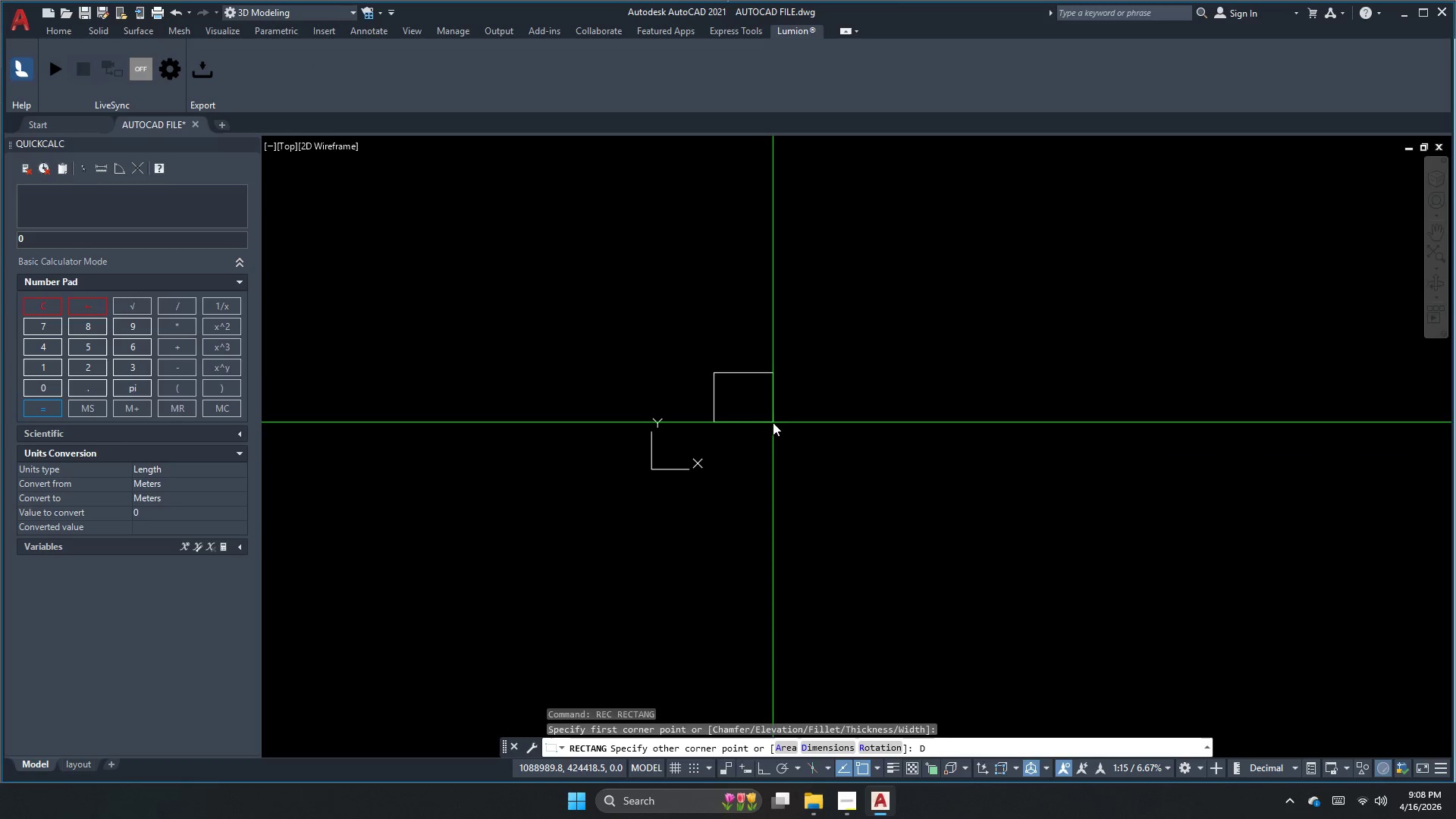 
key(Space)
 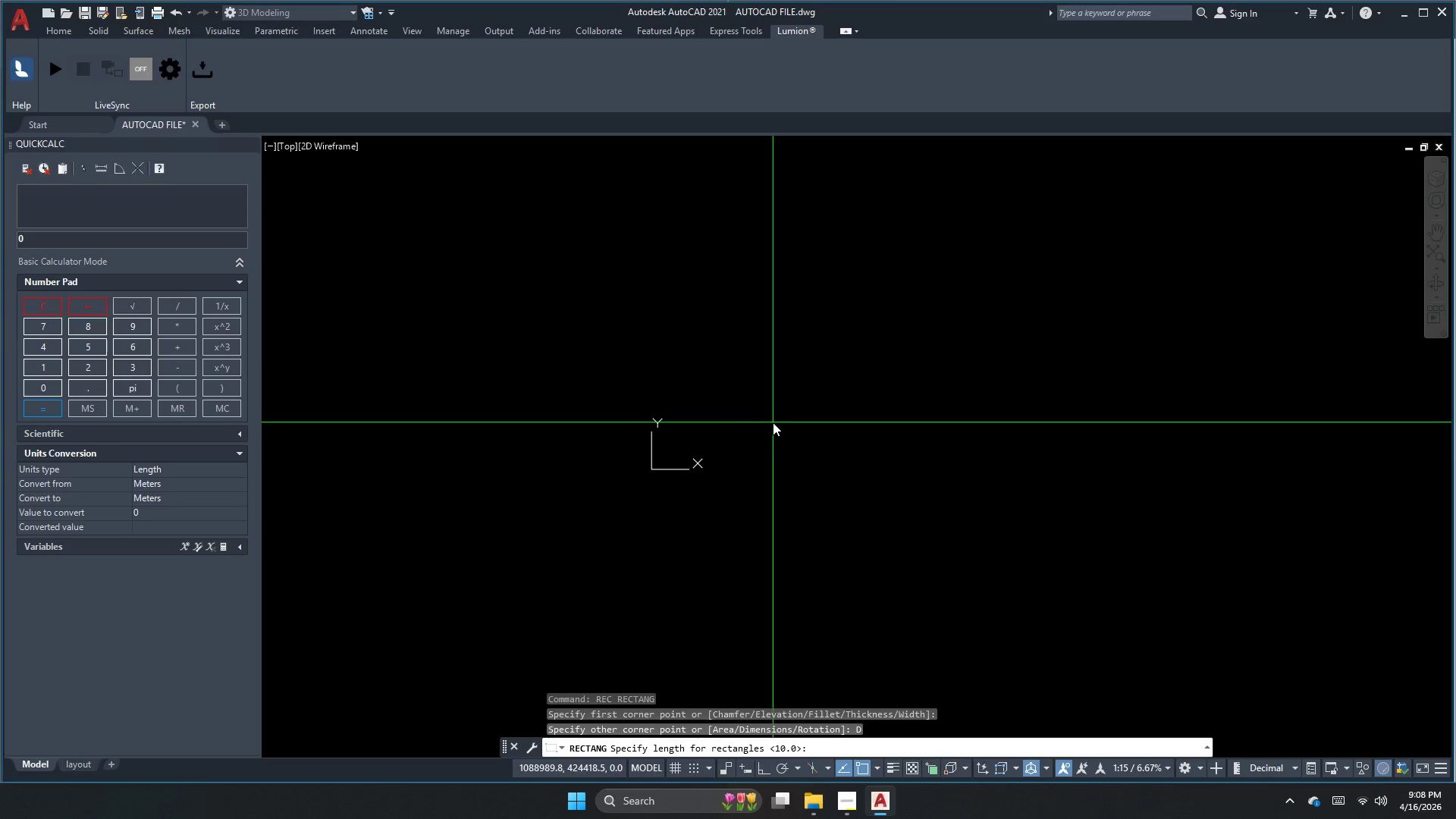 
key(Numpad5)
 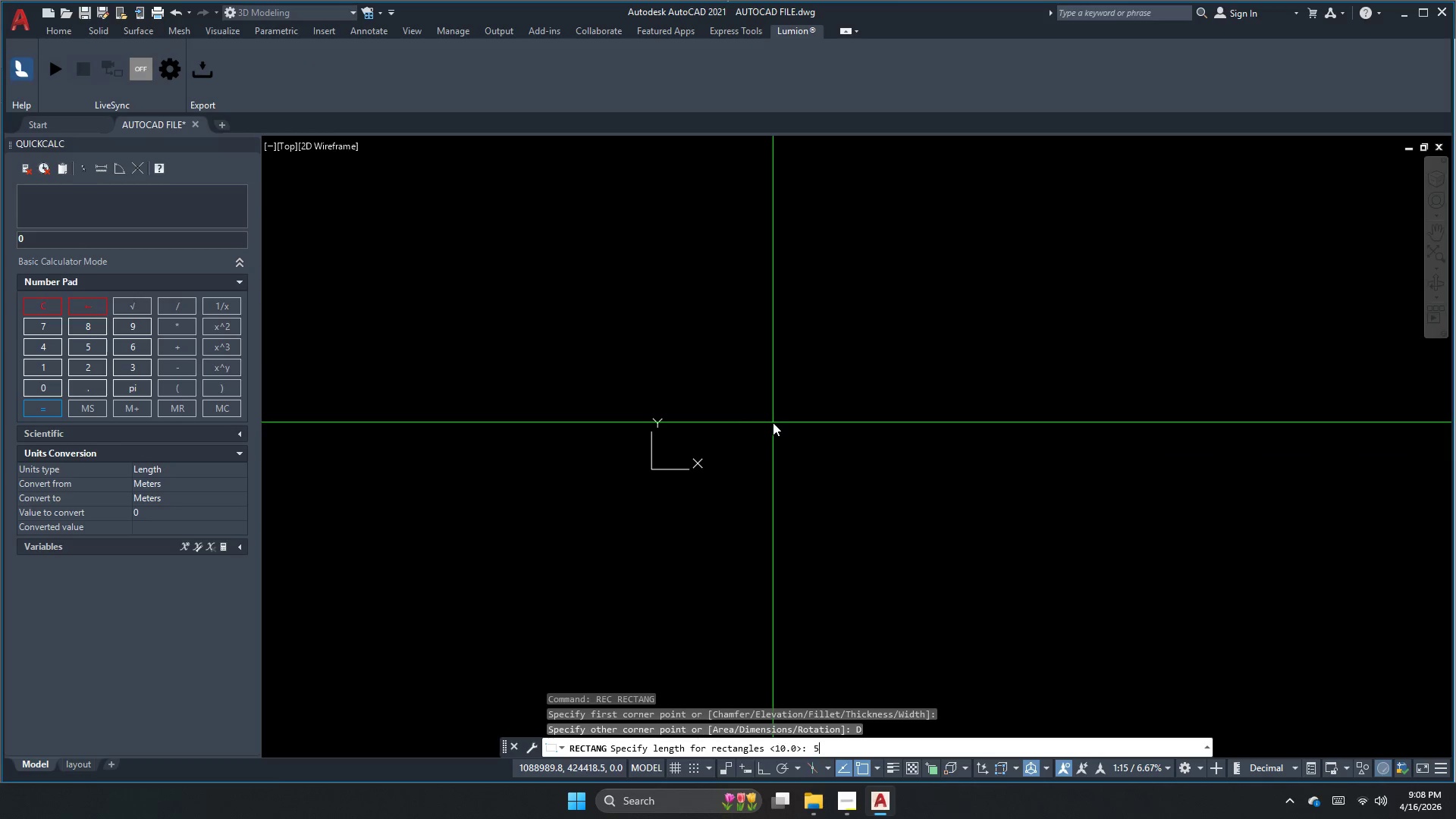 
key(Numpad0)
 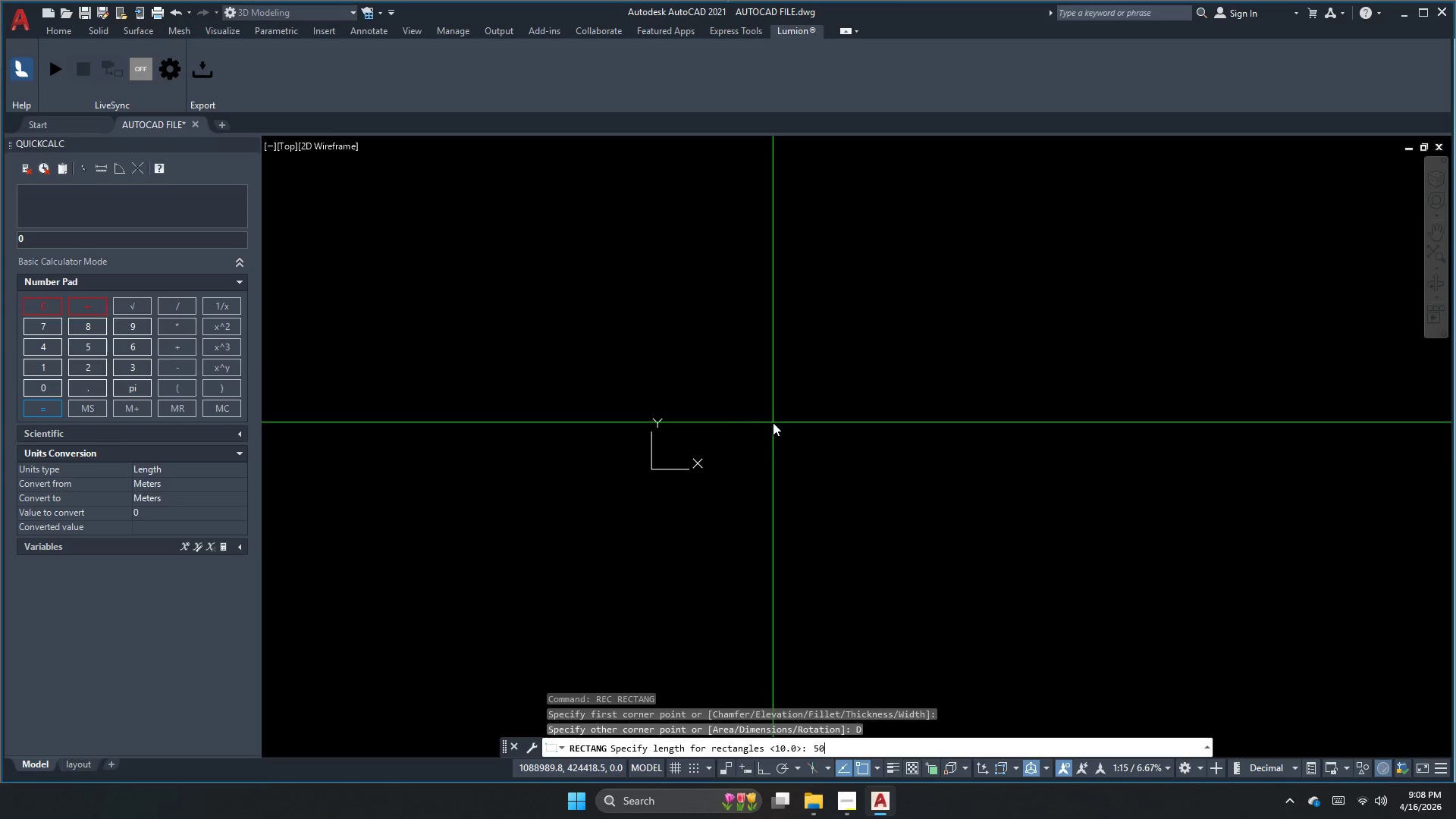 
key(Numpad0)
 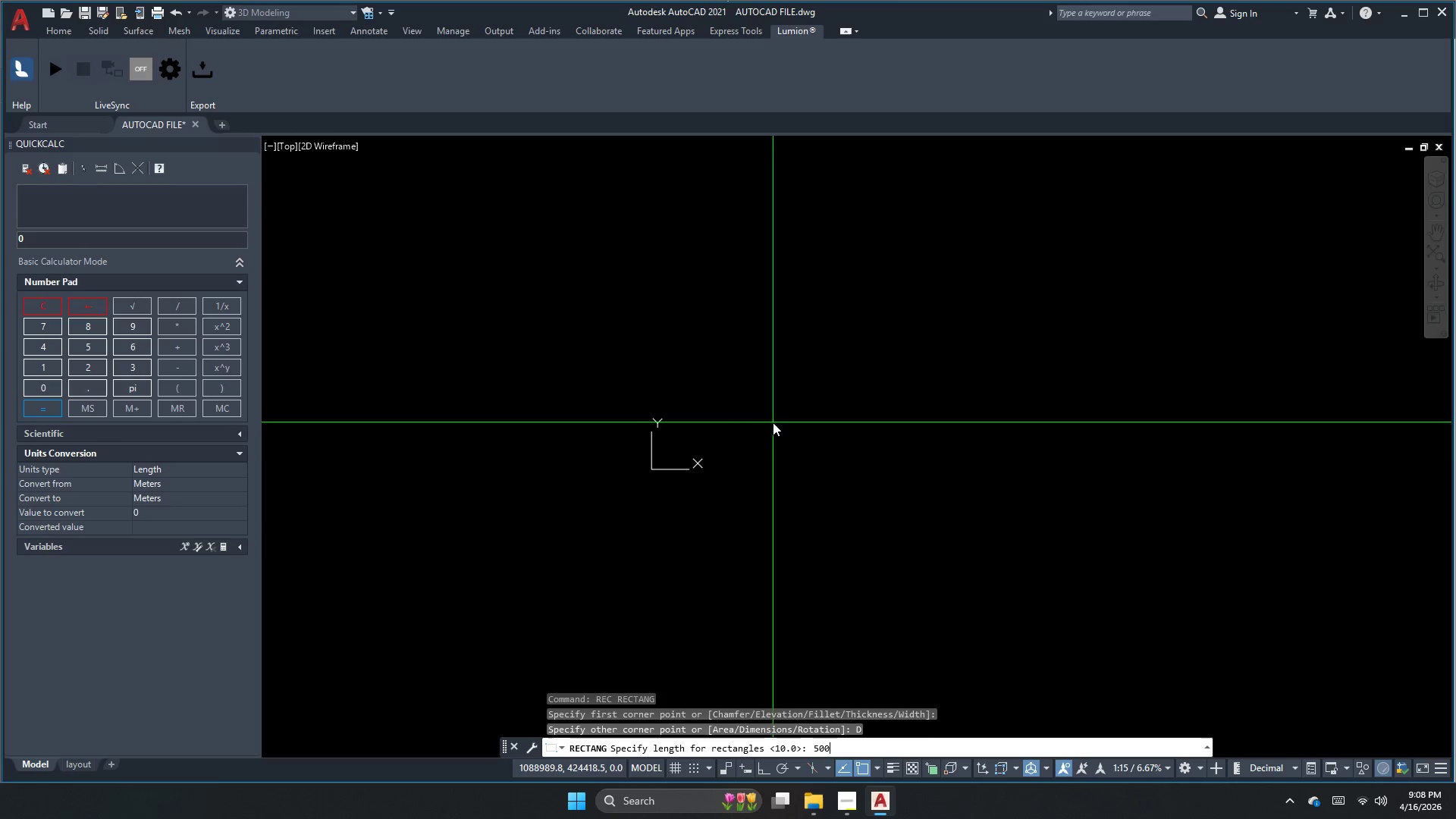 
key(NumpadEnter)
 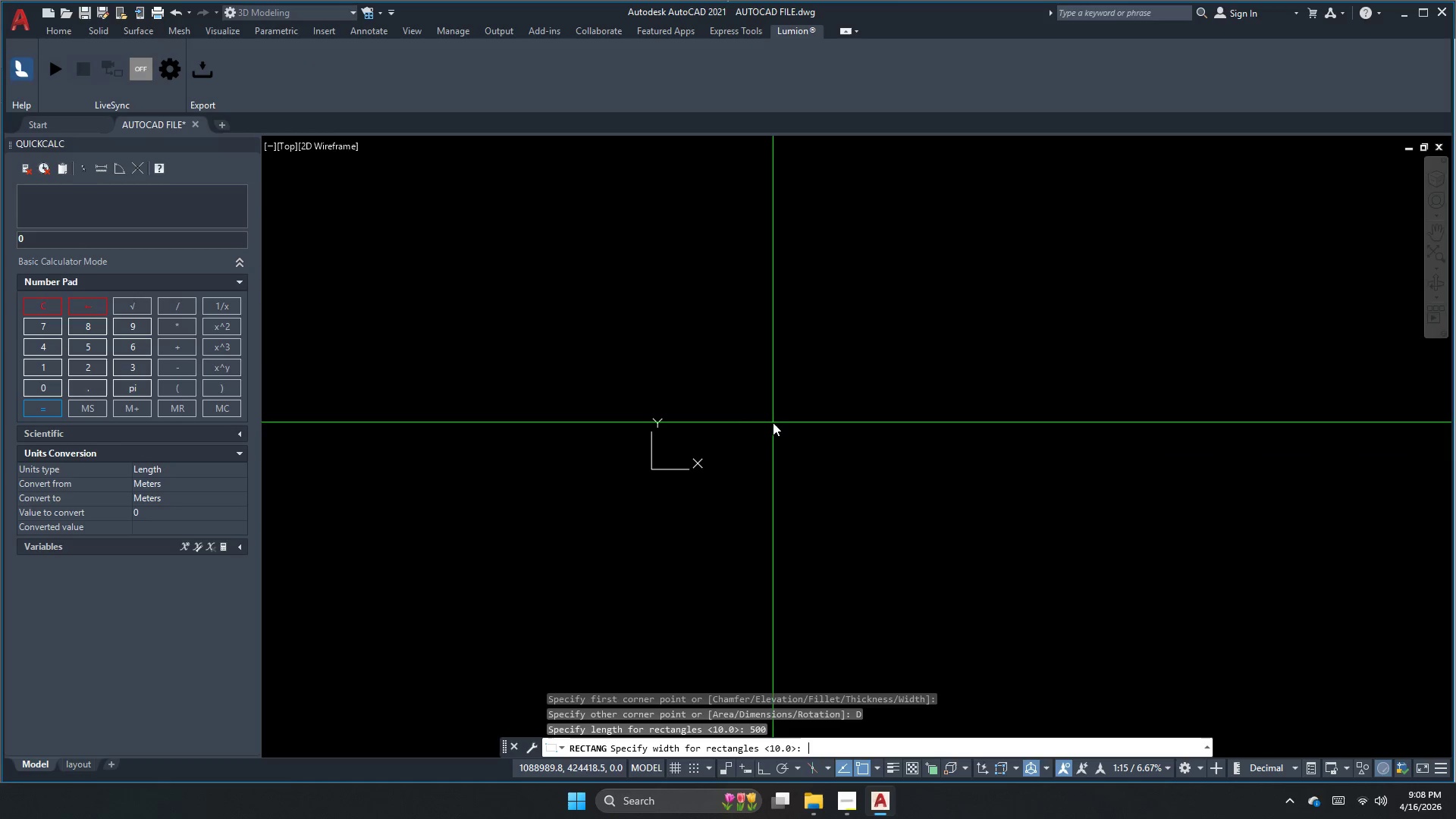 
key(Numpad5)
 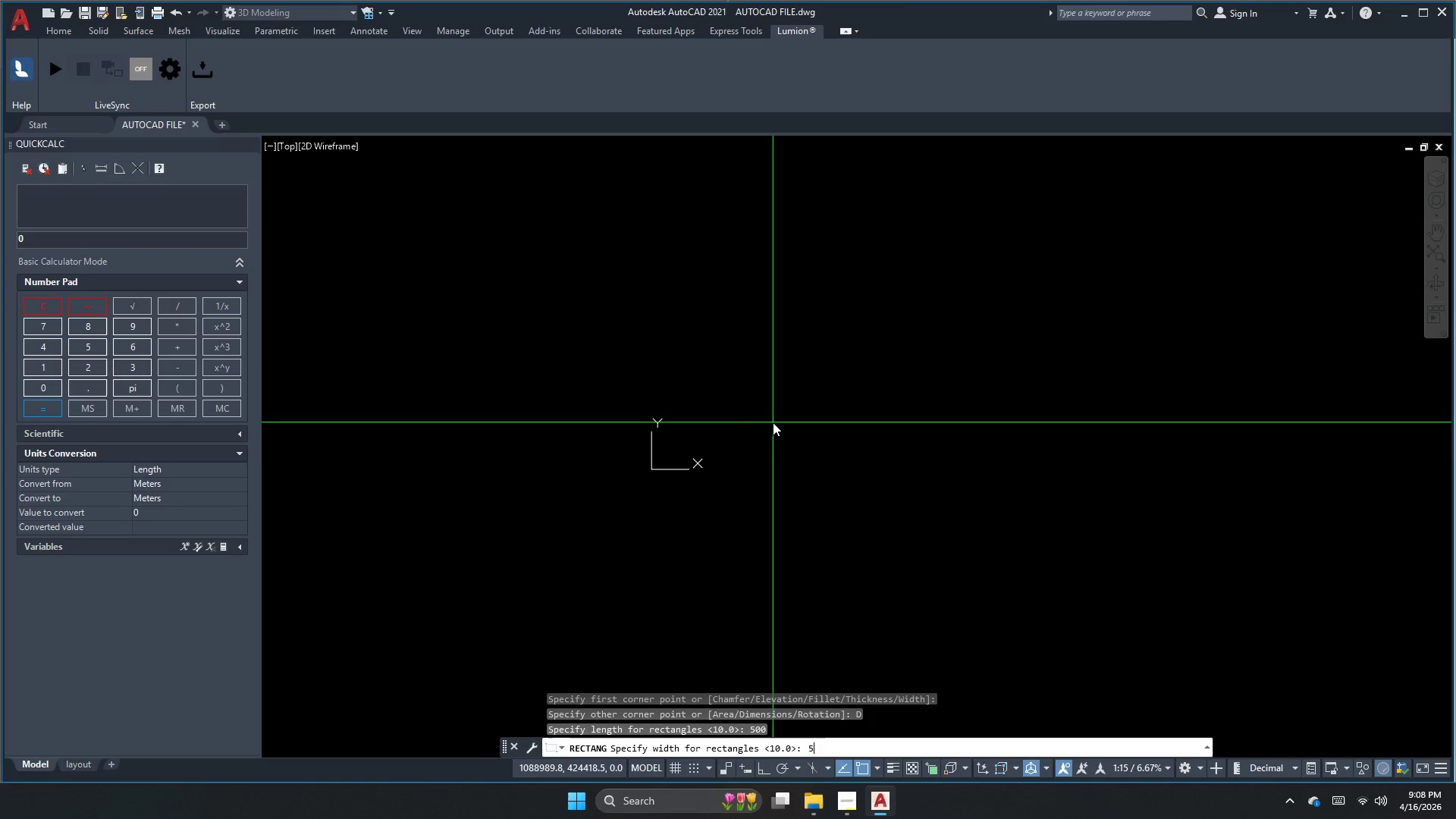 
key(Numpad0)
 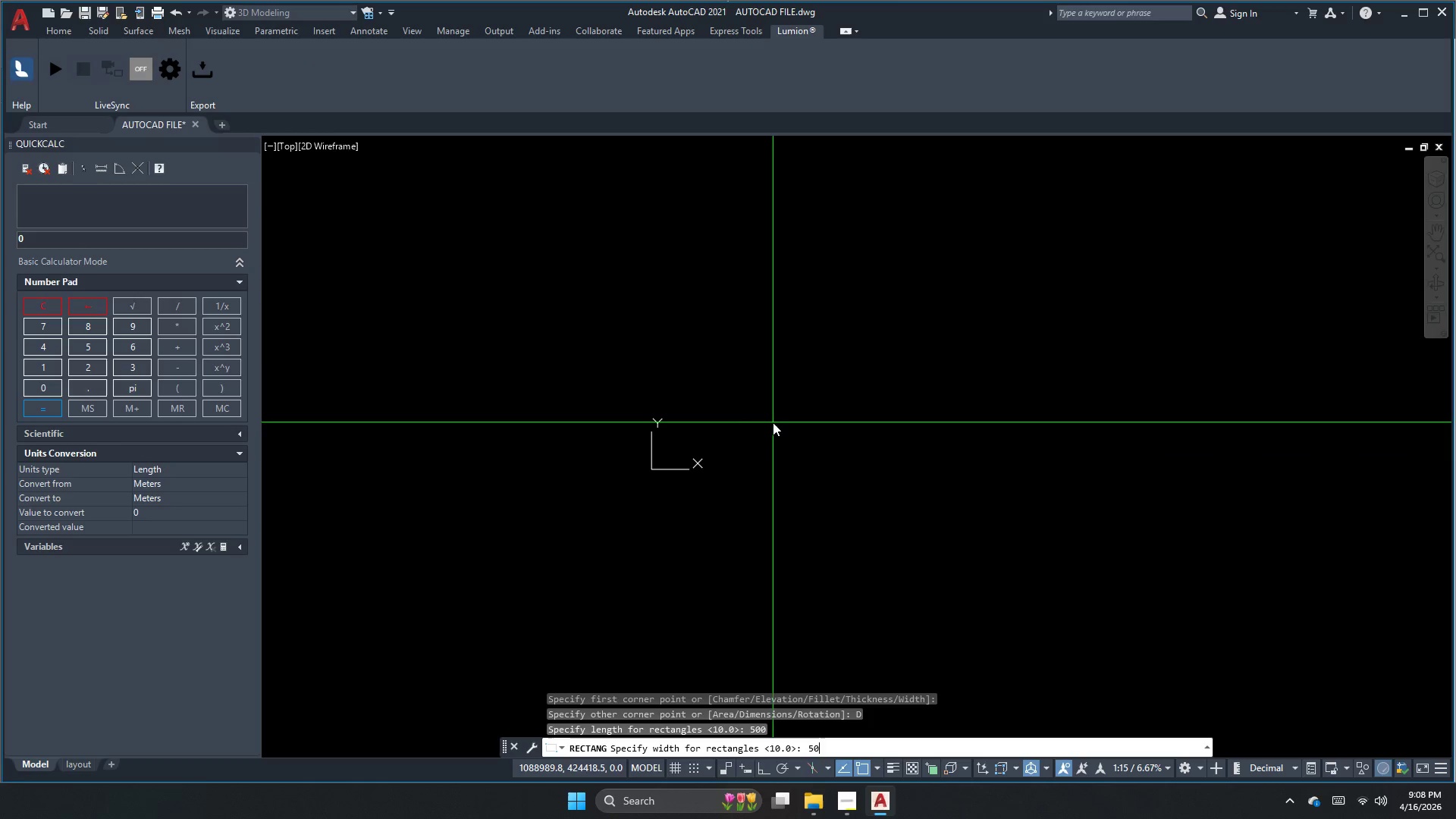 
key(Numpad0)
 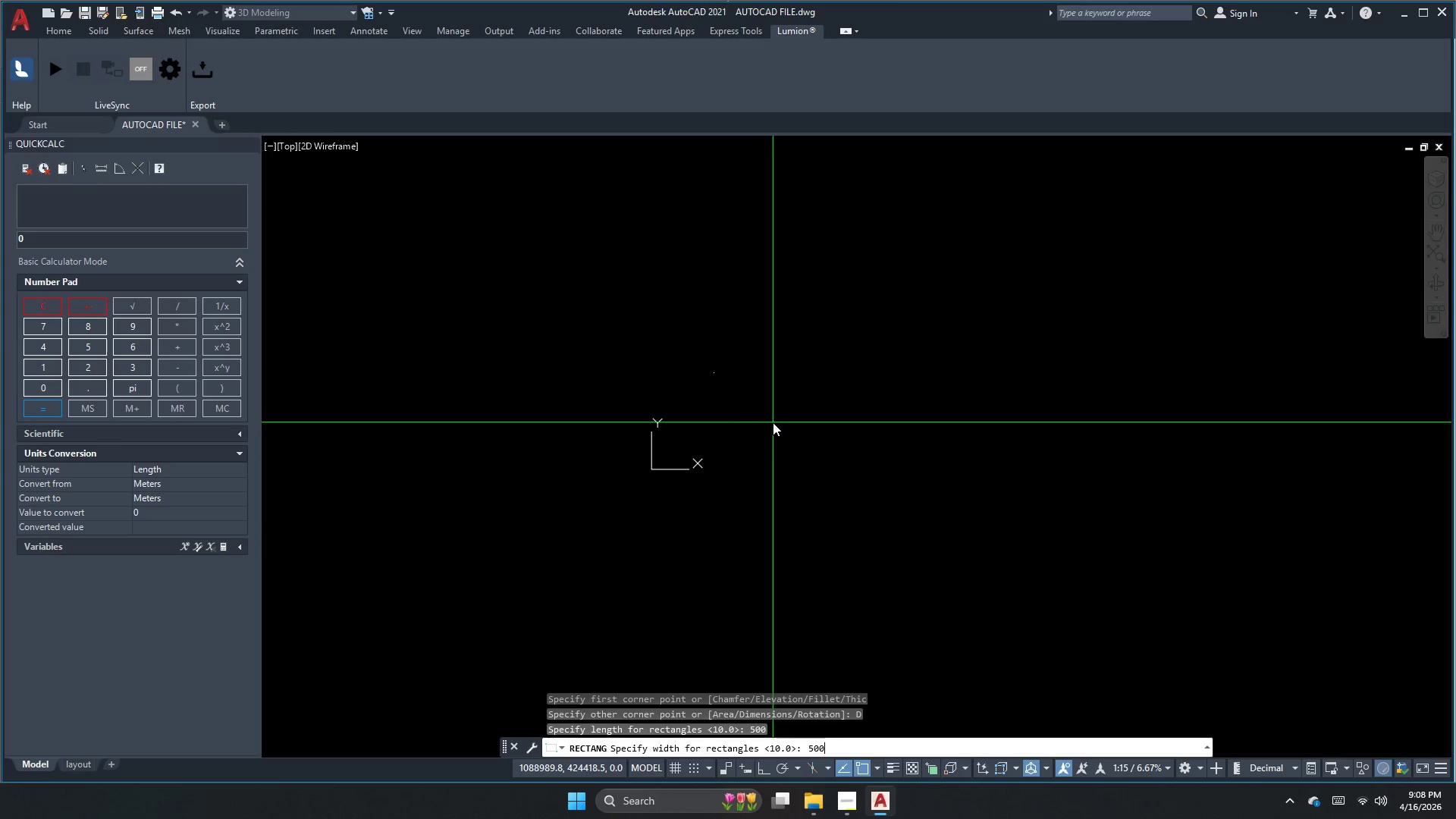 
key(NumpadEnter)
 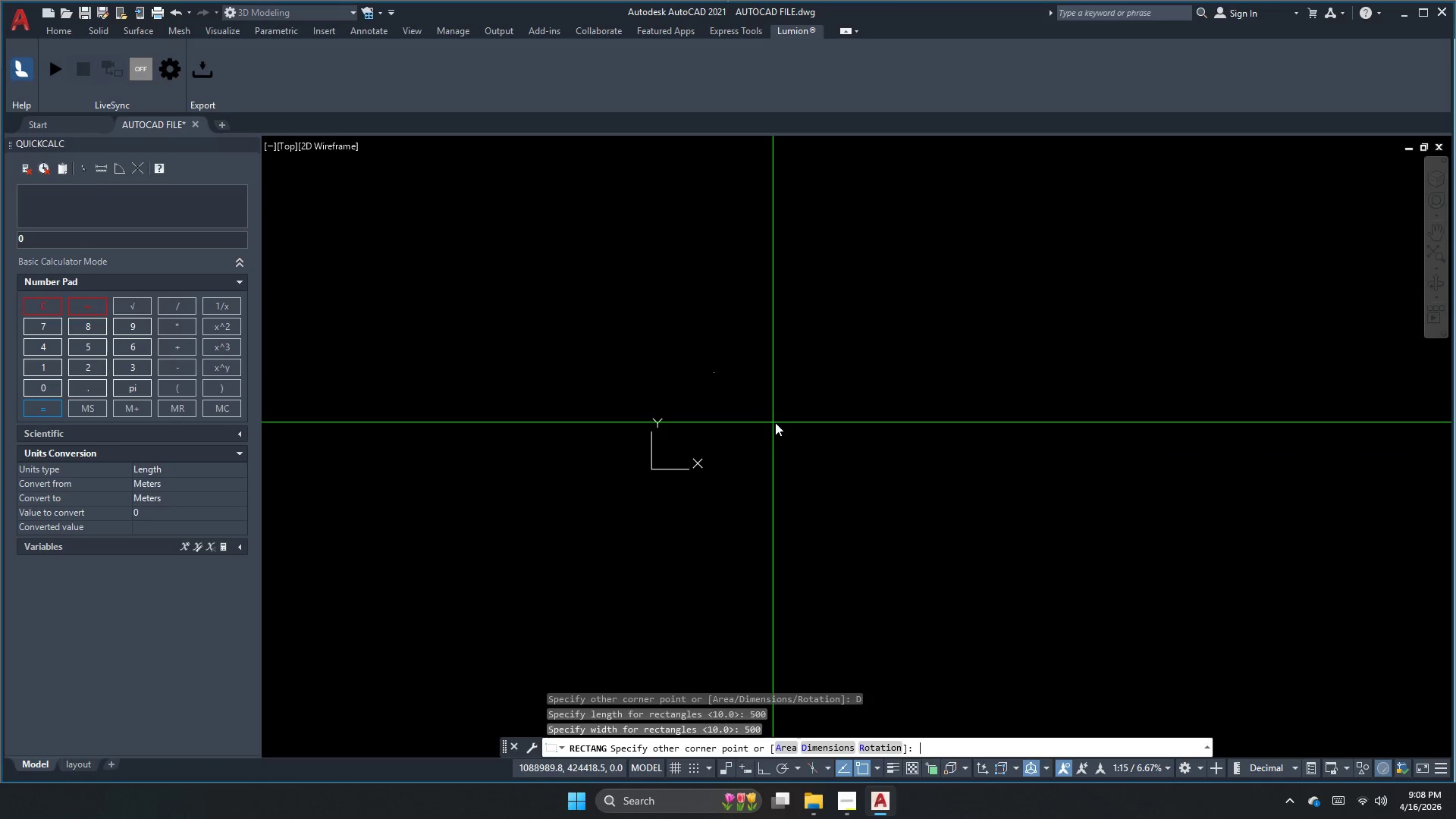 
left_click_drag(start_coordinate=[775, 422], to_coordinate=[777, 426])
 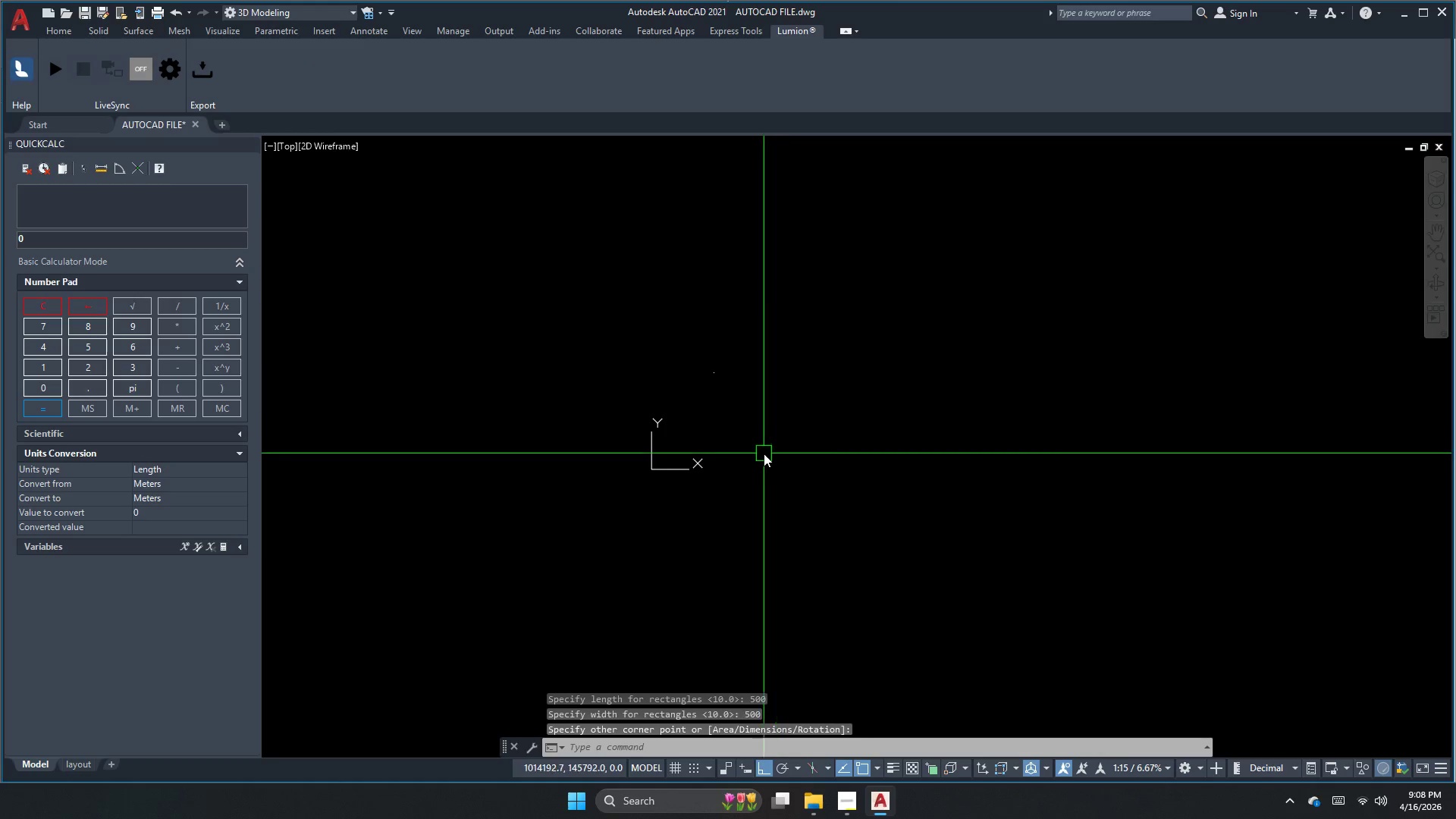 
key(Escape)
 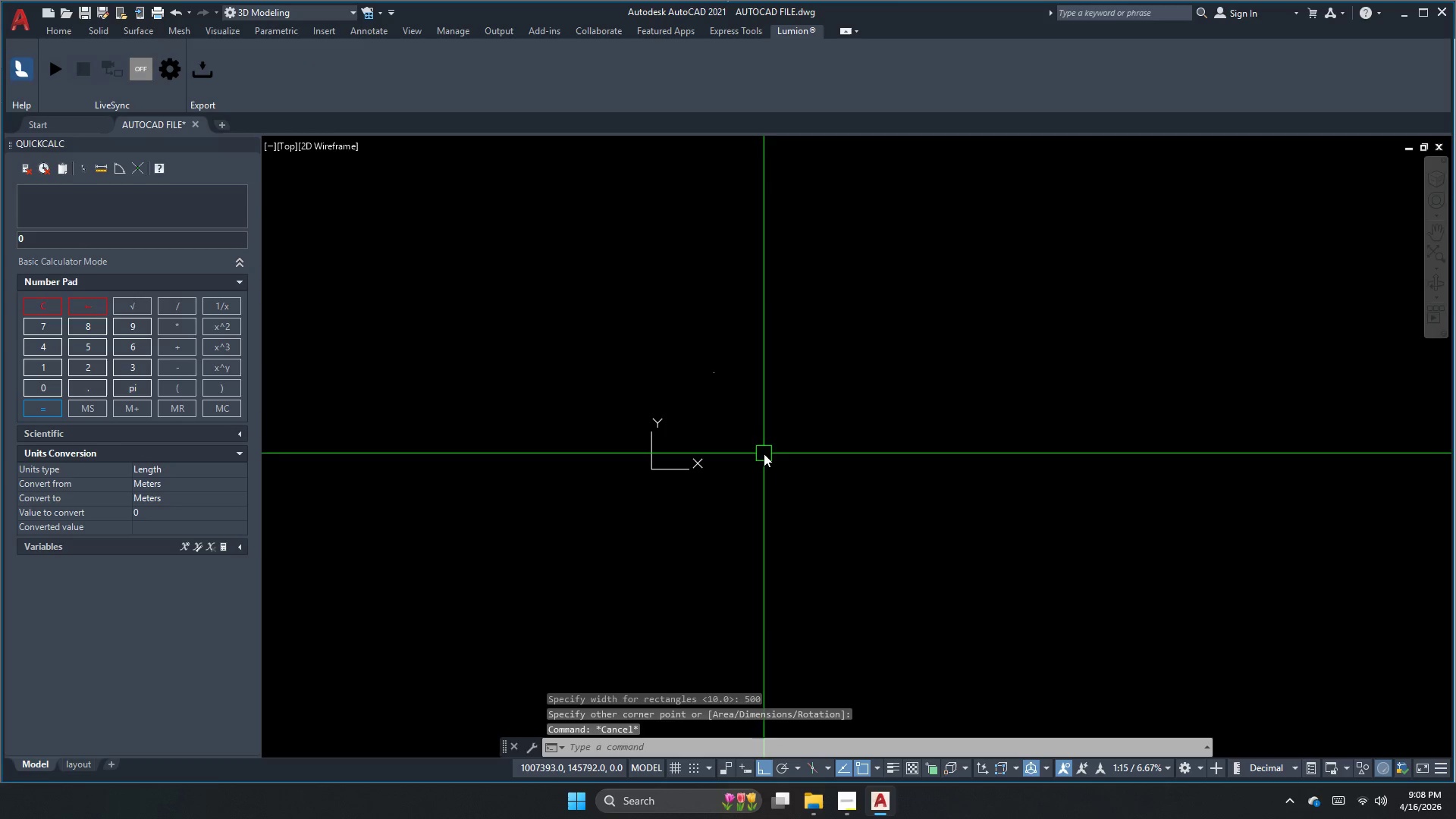 
middle_click([764, 453])
 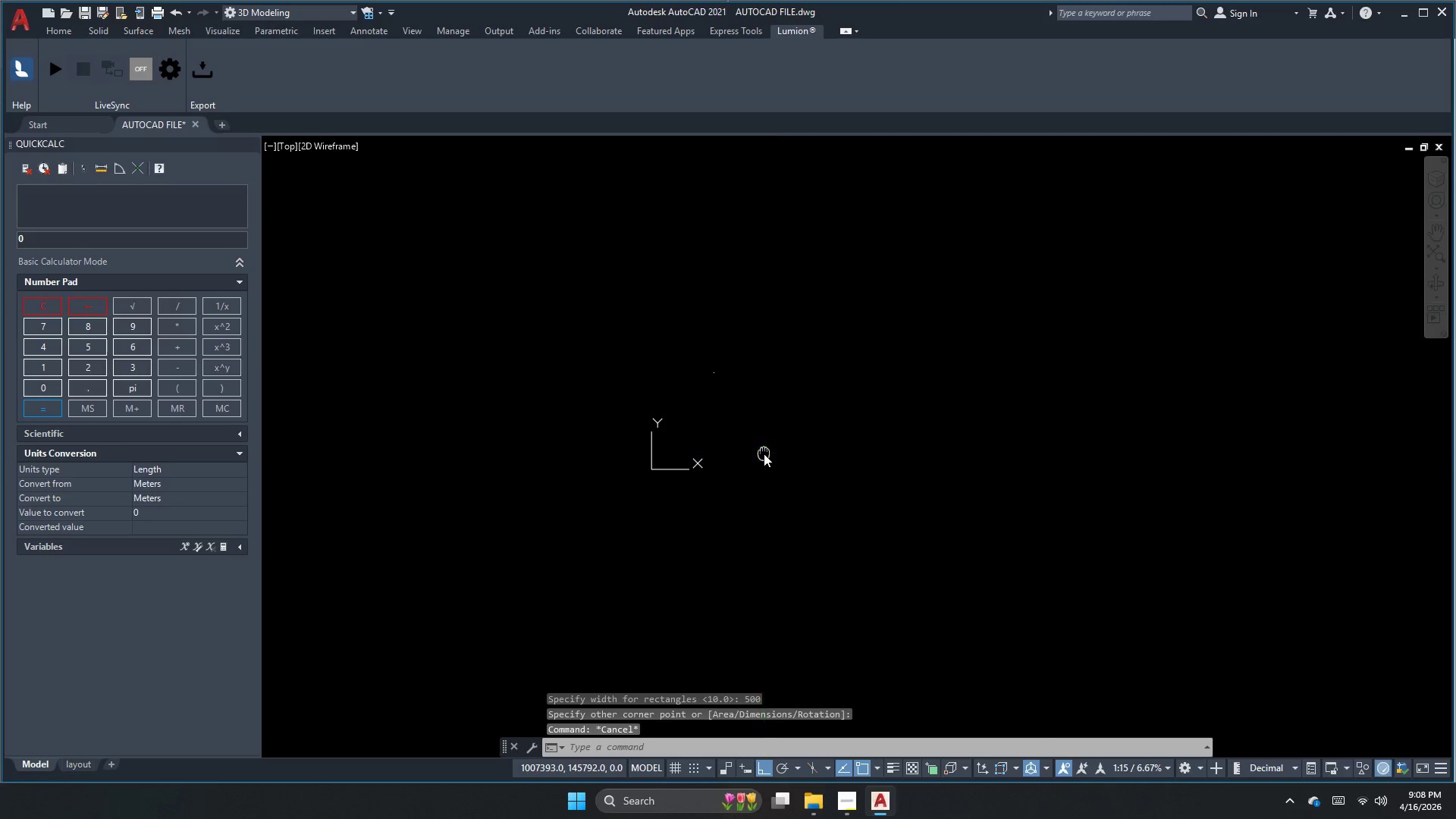 
double_click([764, 453])
 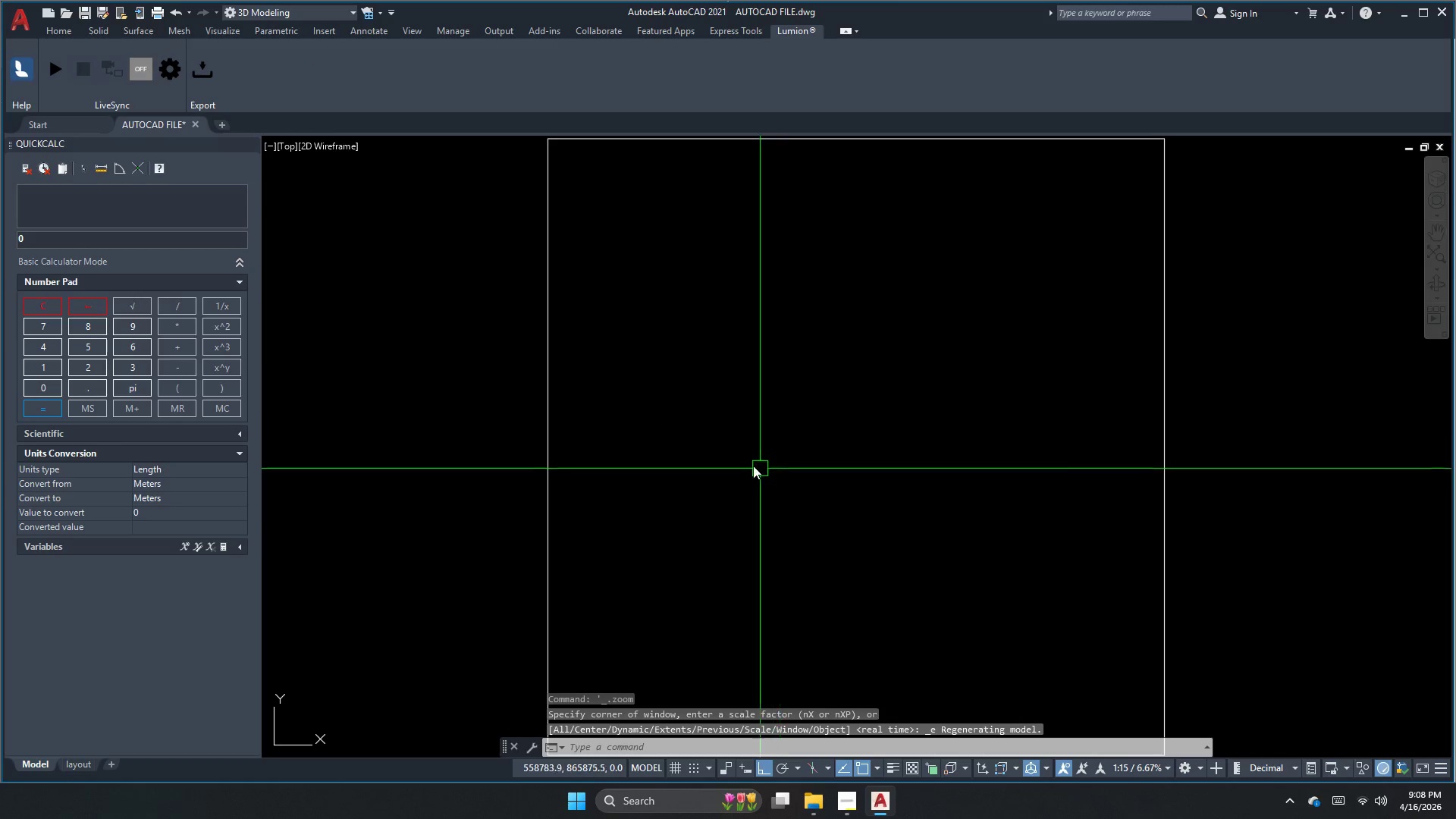 
left_click_drag(start_coordinate=[749, 437], to_coordinate=[745, 444])
 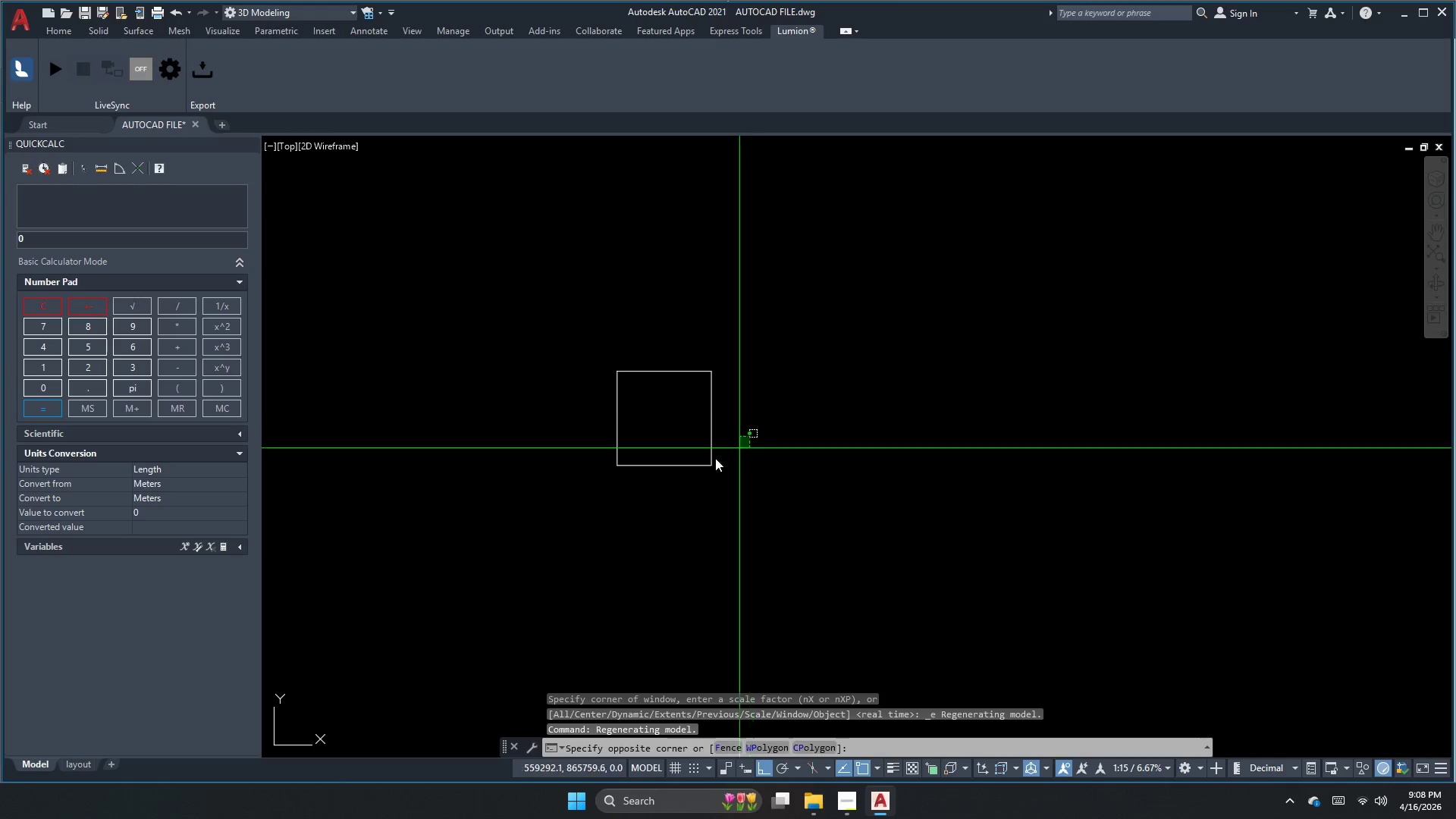 
scroll: coordinate [635, 412], scroll_direction: down, amount: 4.0
 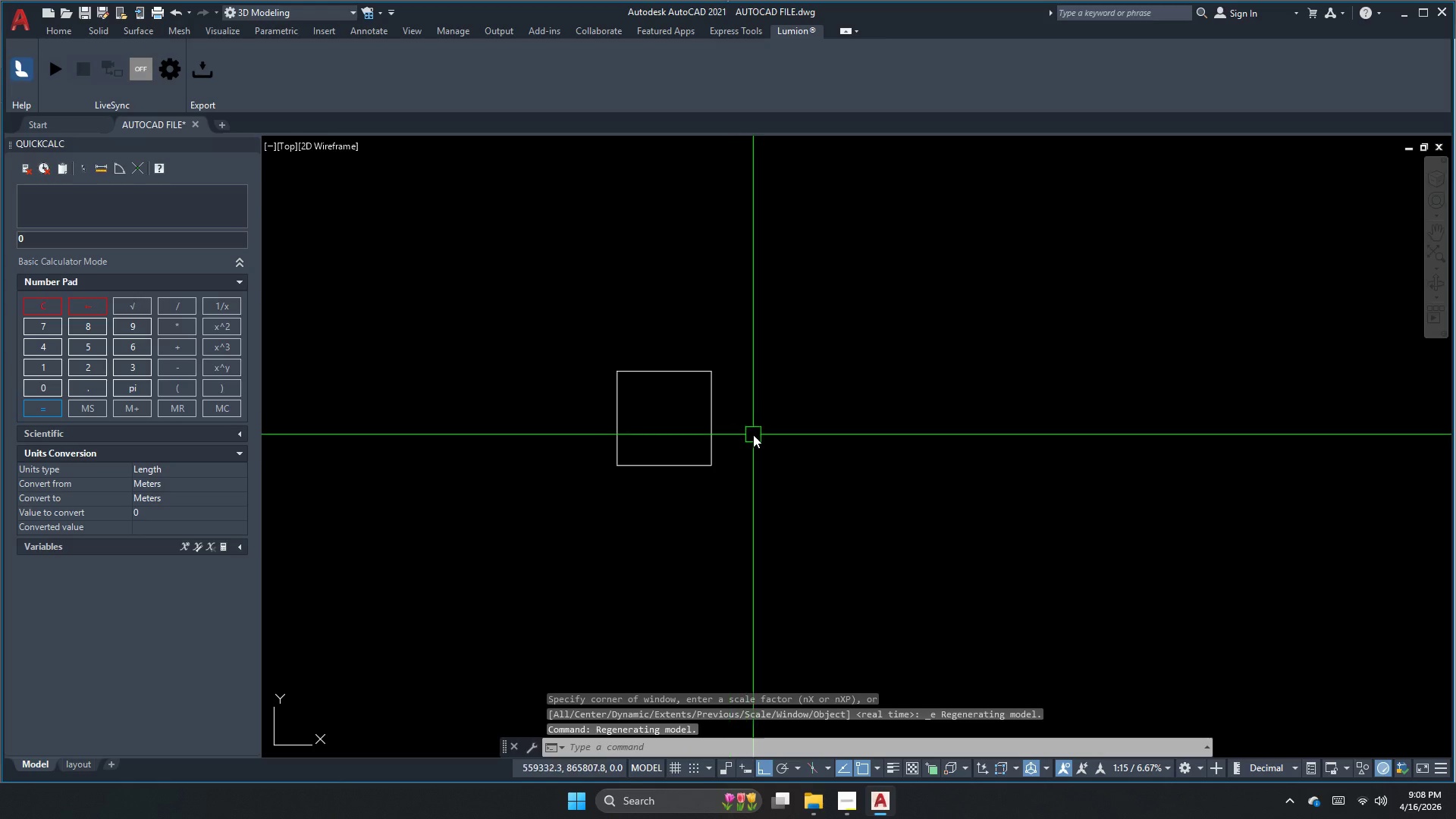 
double_click([667, 469])
 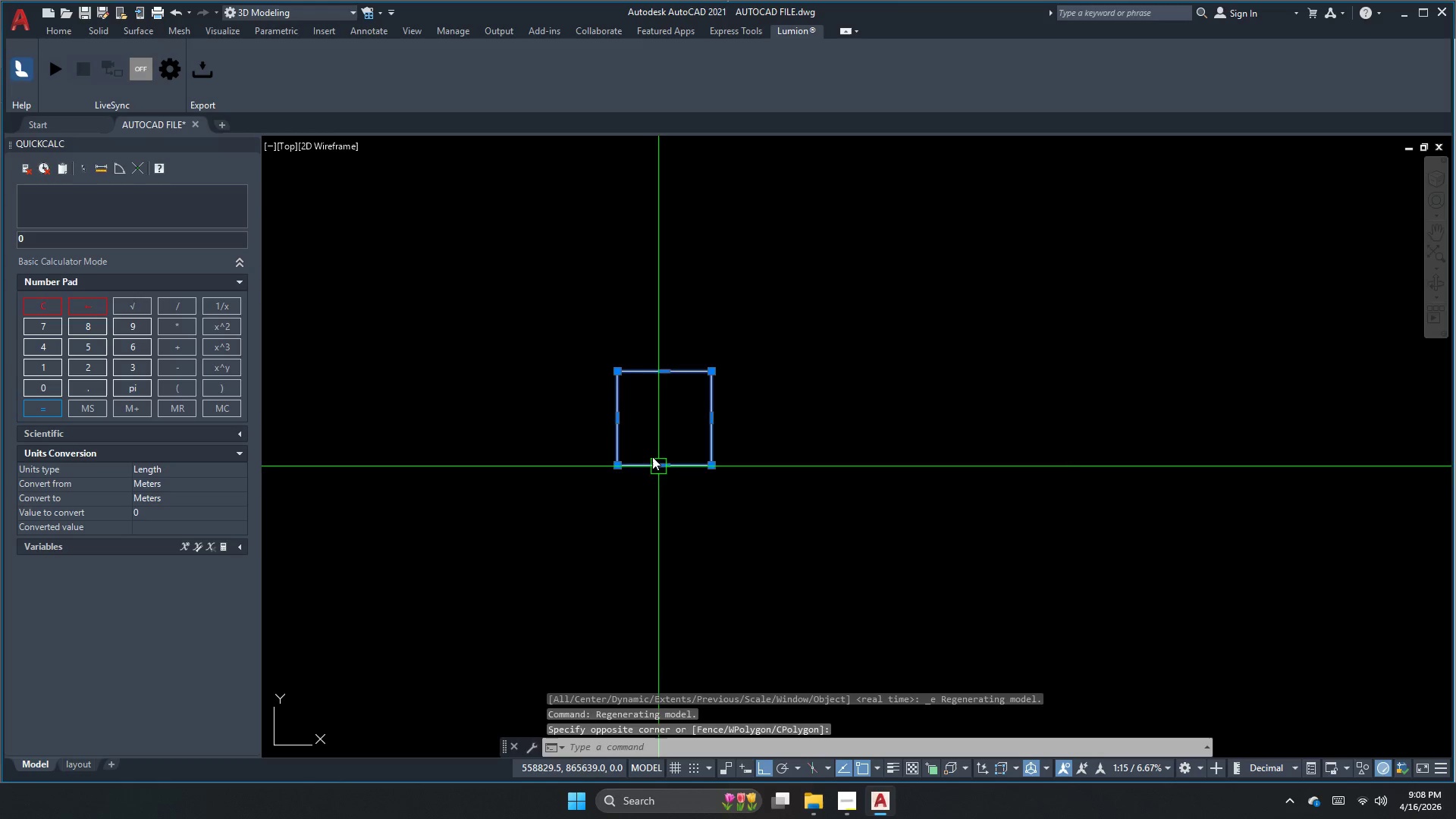 
key(M)
 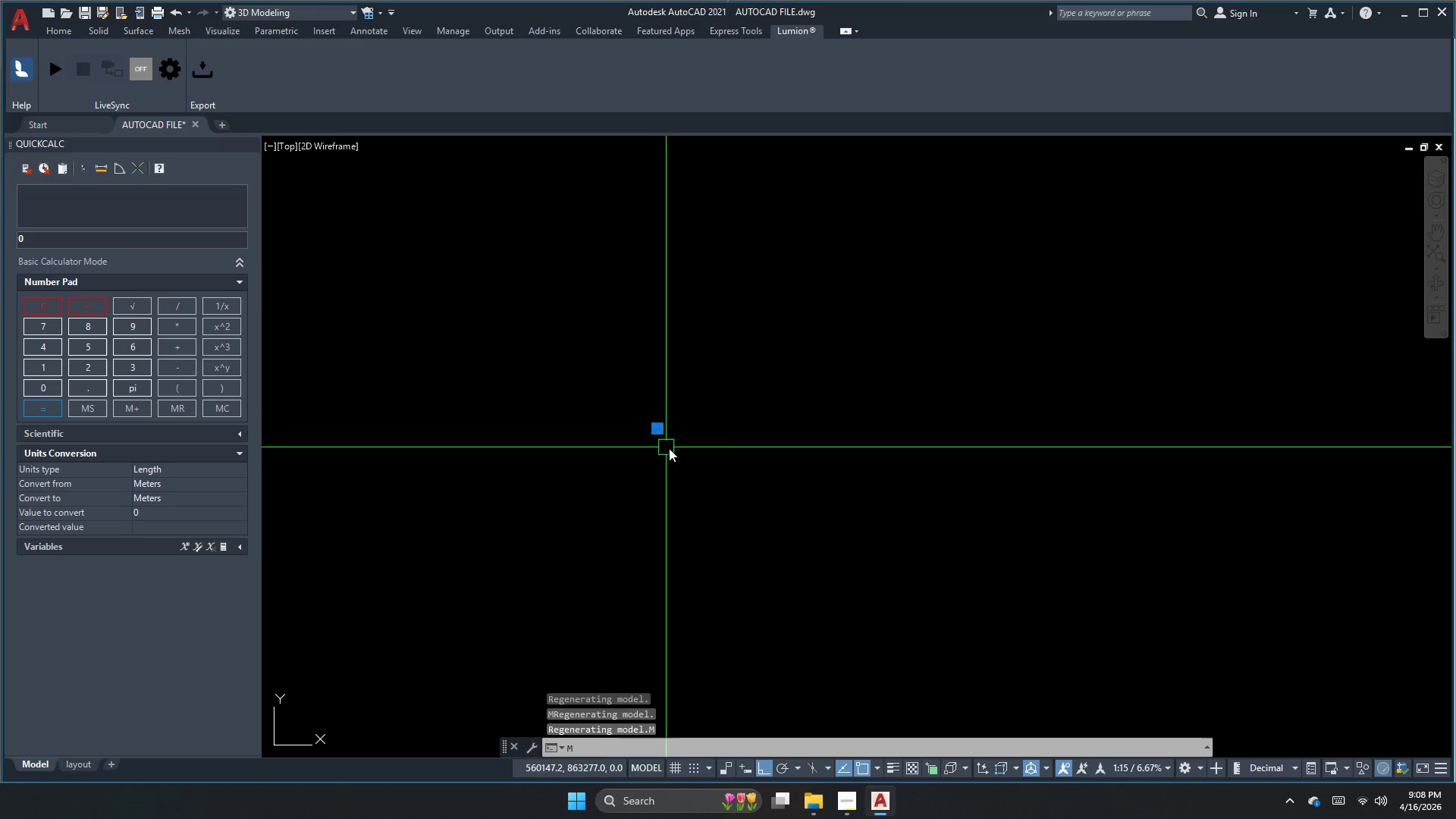 
middle_click([701, 460])
 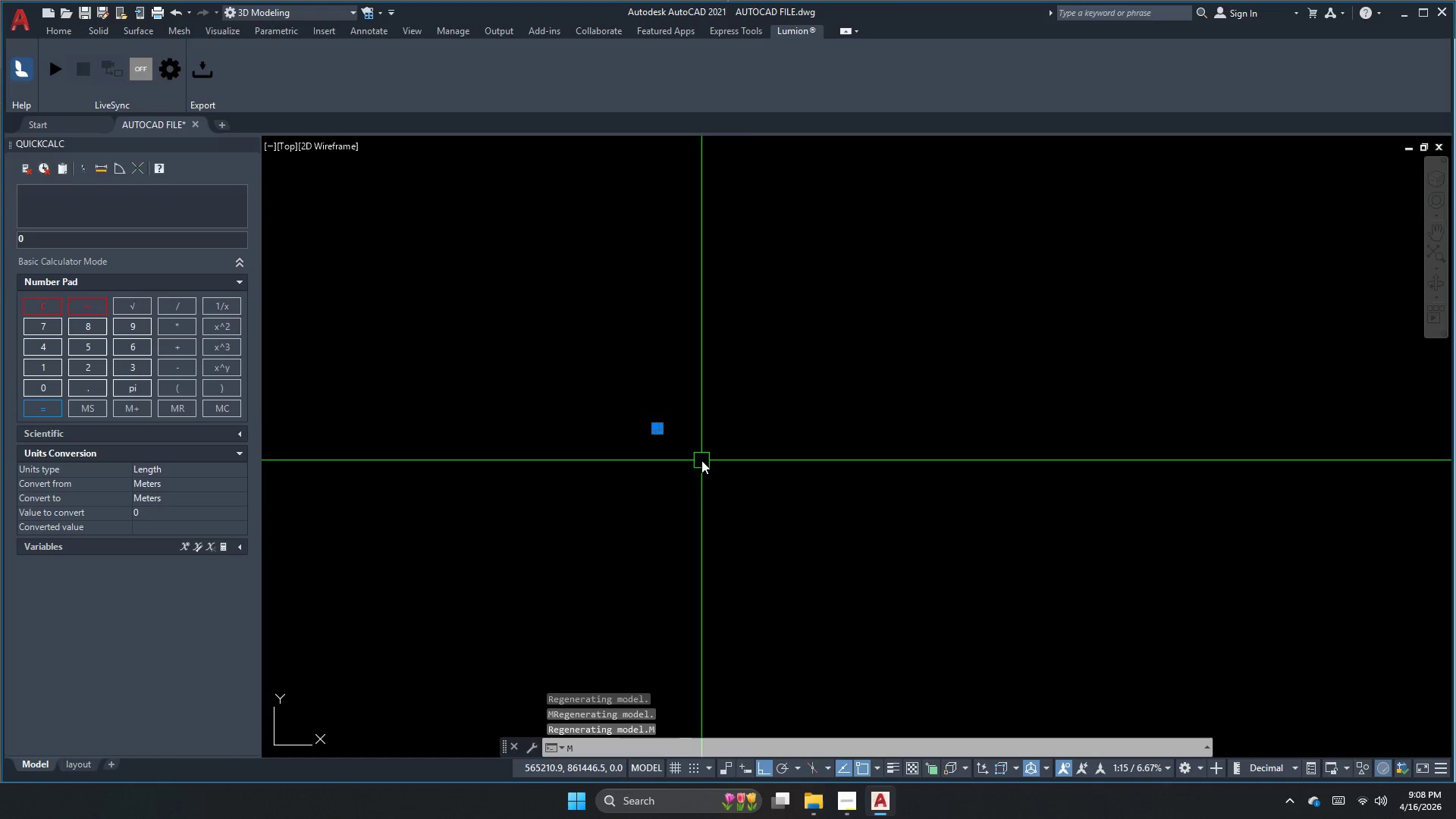 
scroll: coordinate [654, 438], scroll_direction: down, amount: 7.0
 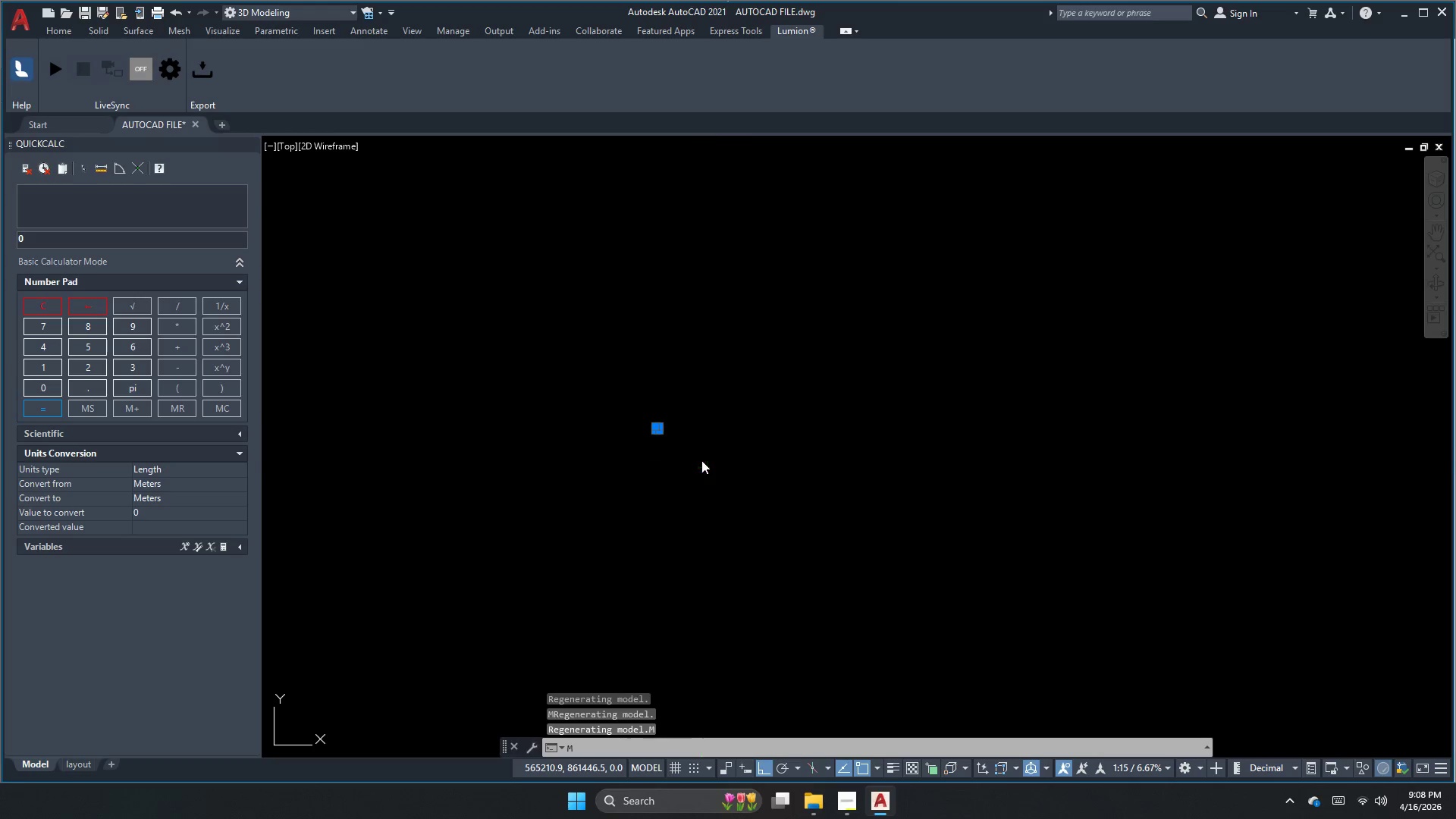 
double_click([701, 460])
 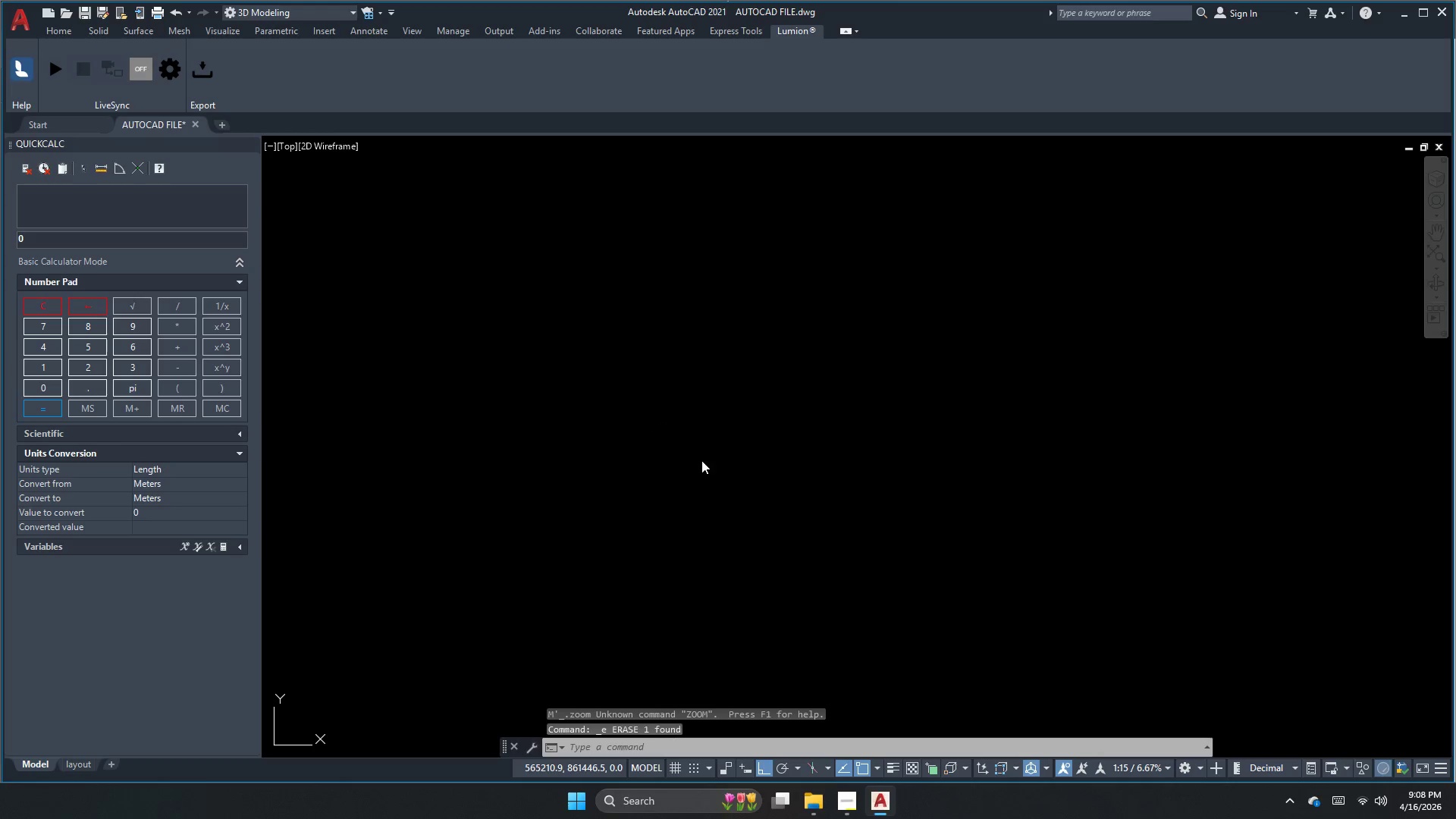 
triple_click([701, 460])
 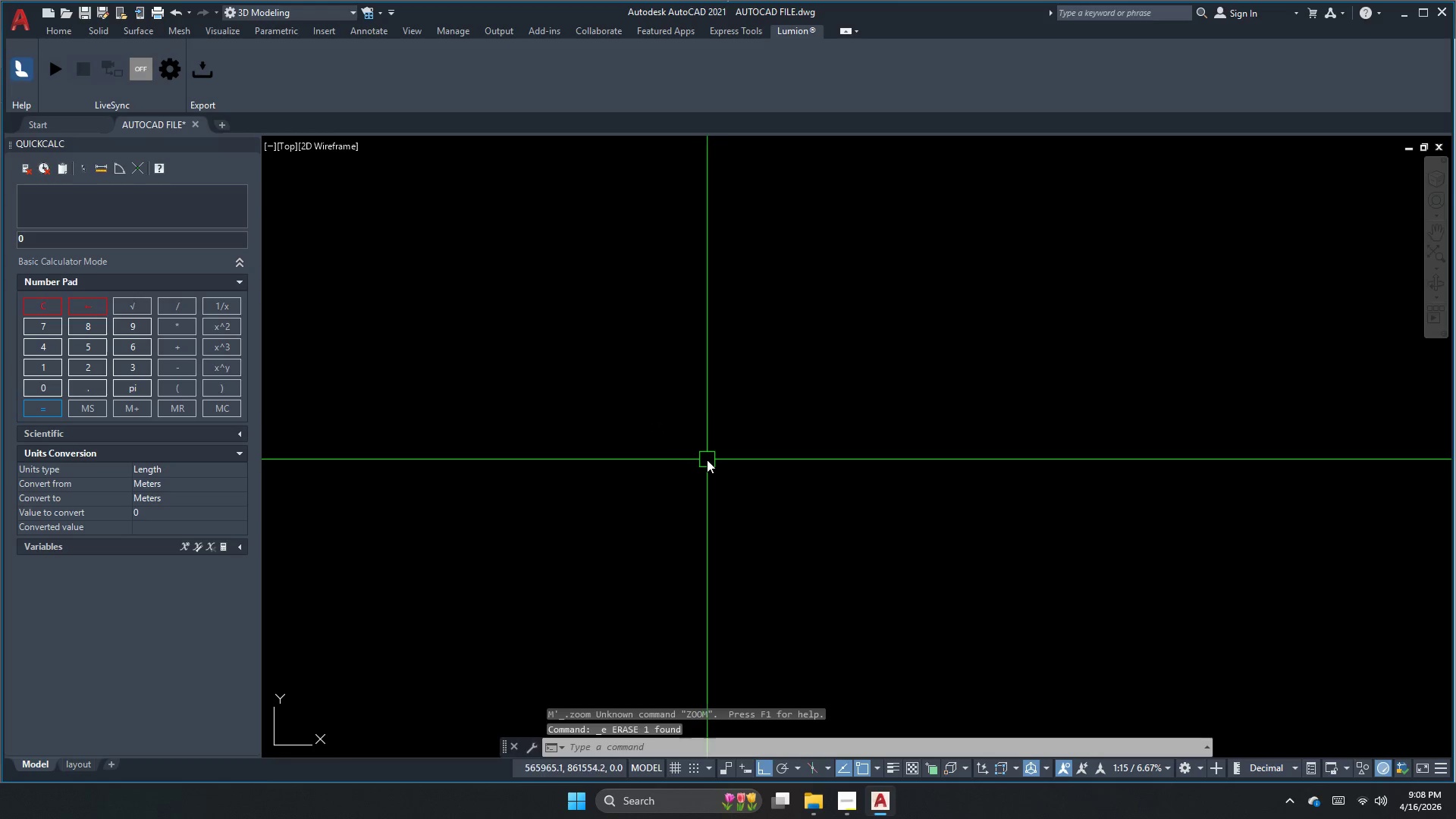 
scroll: coordinate [761, 438], scroll_direction: down, amount: 12.0
 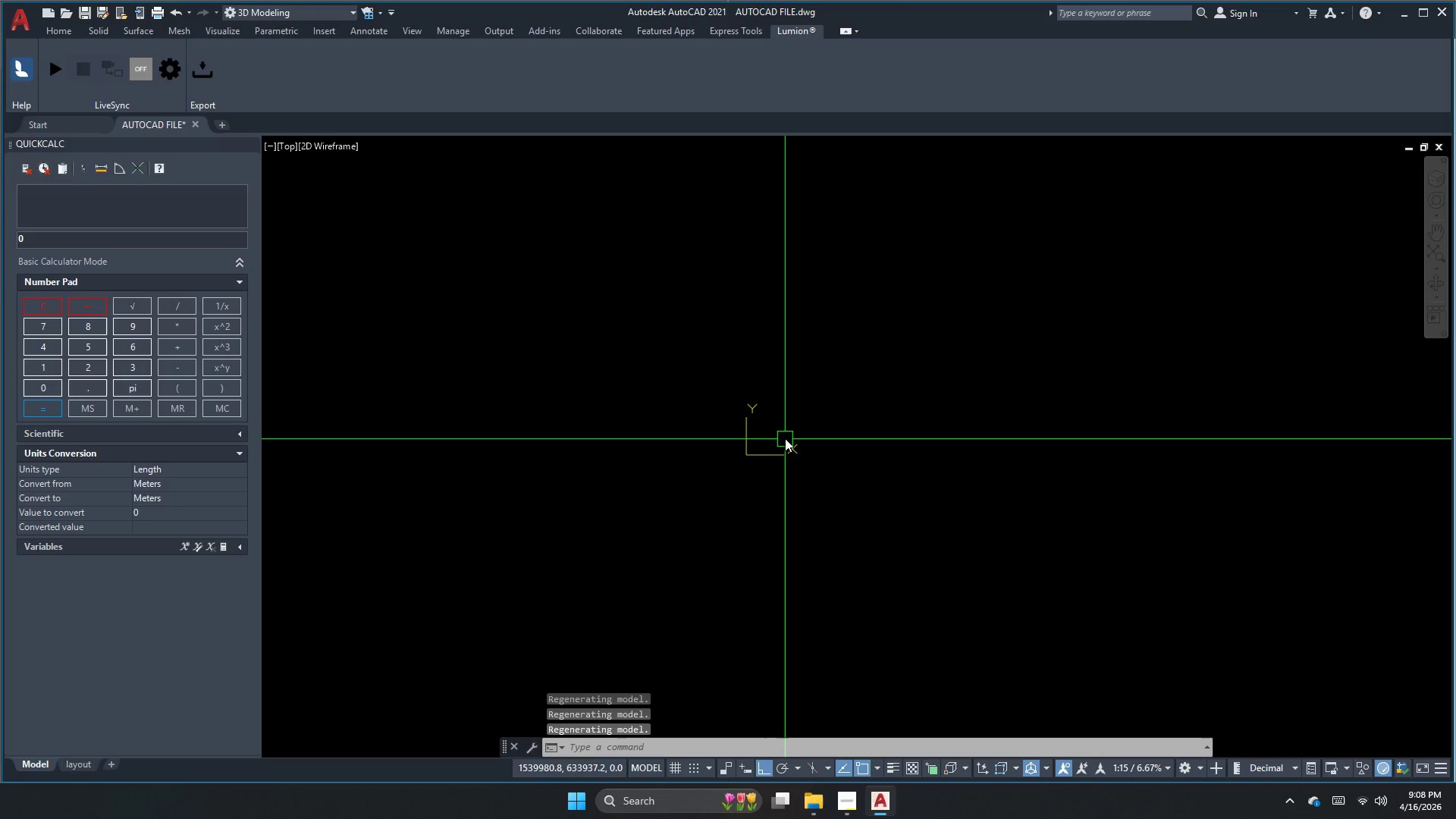 
key(Escape)
type(re )
key(Escape)
 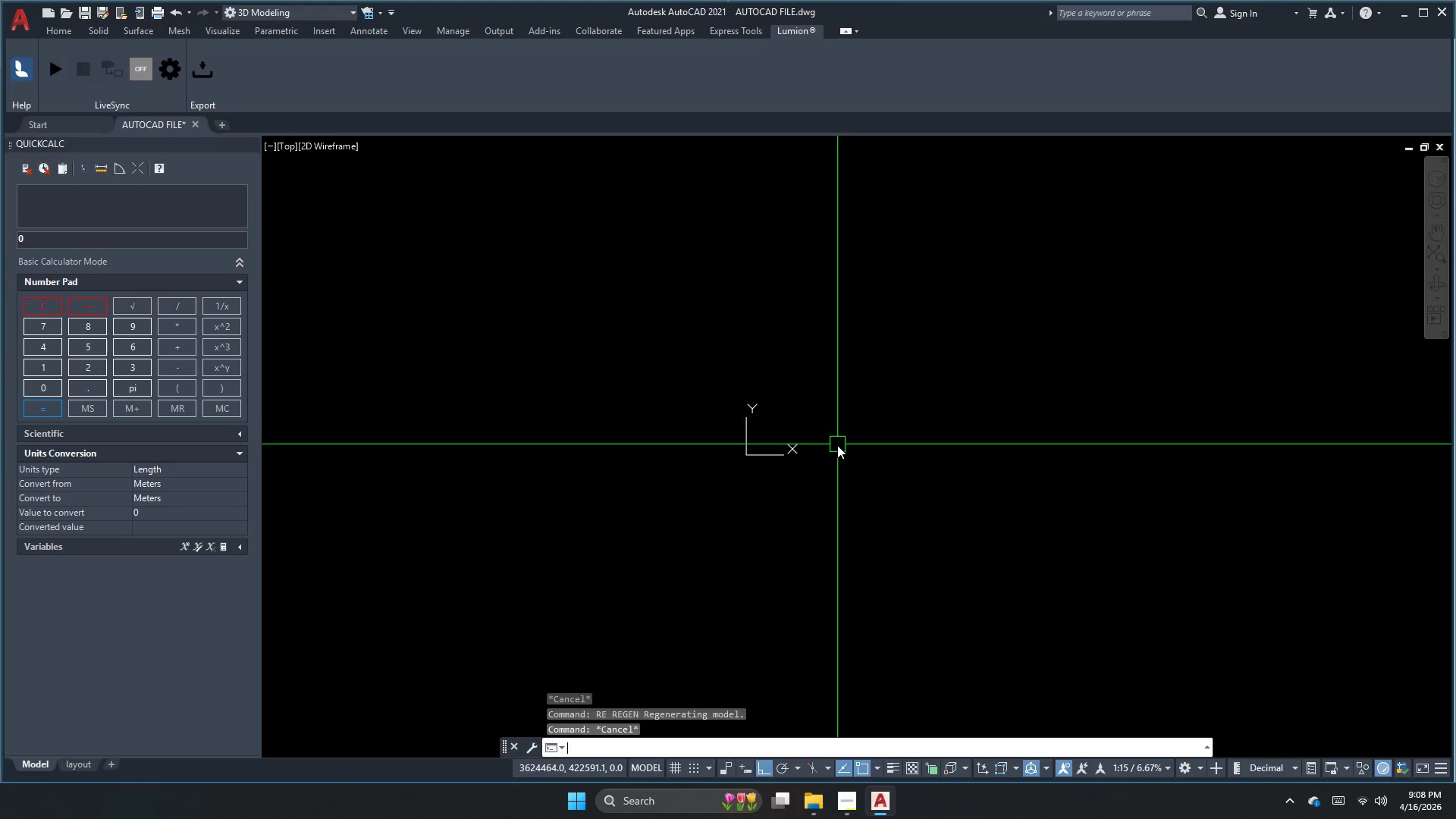 
key(Control+ControlLeft)
 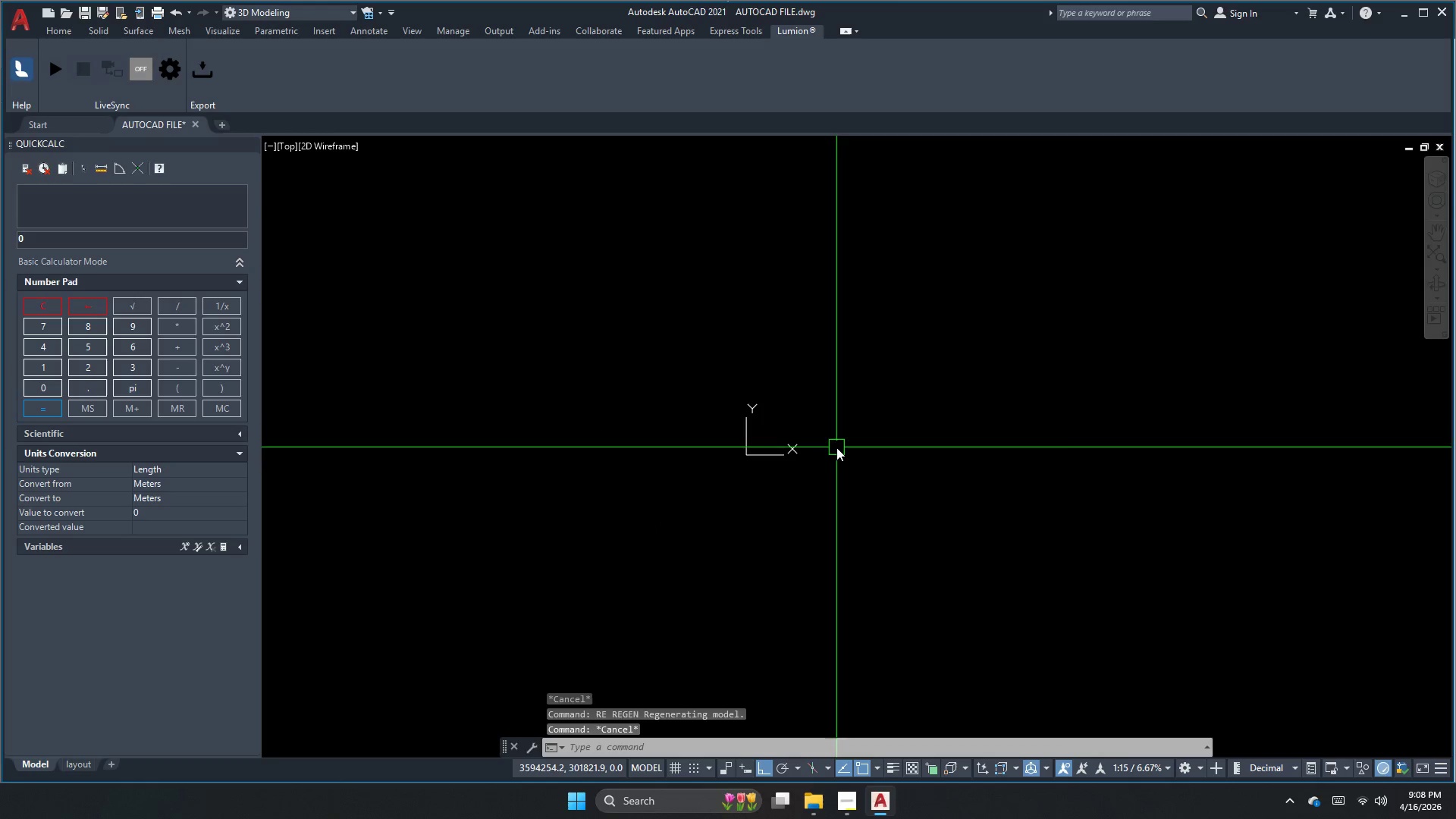 
key(Control+S)
 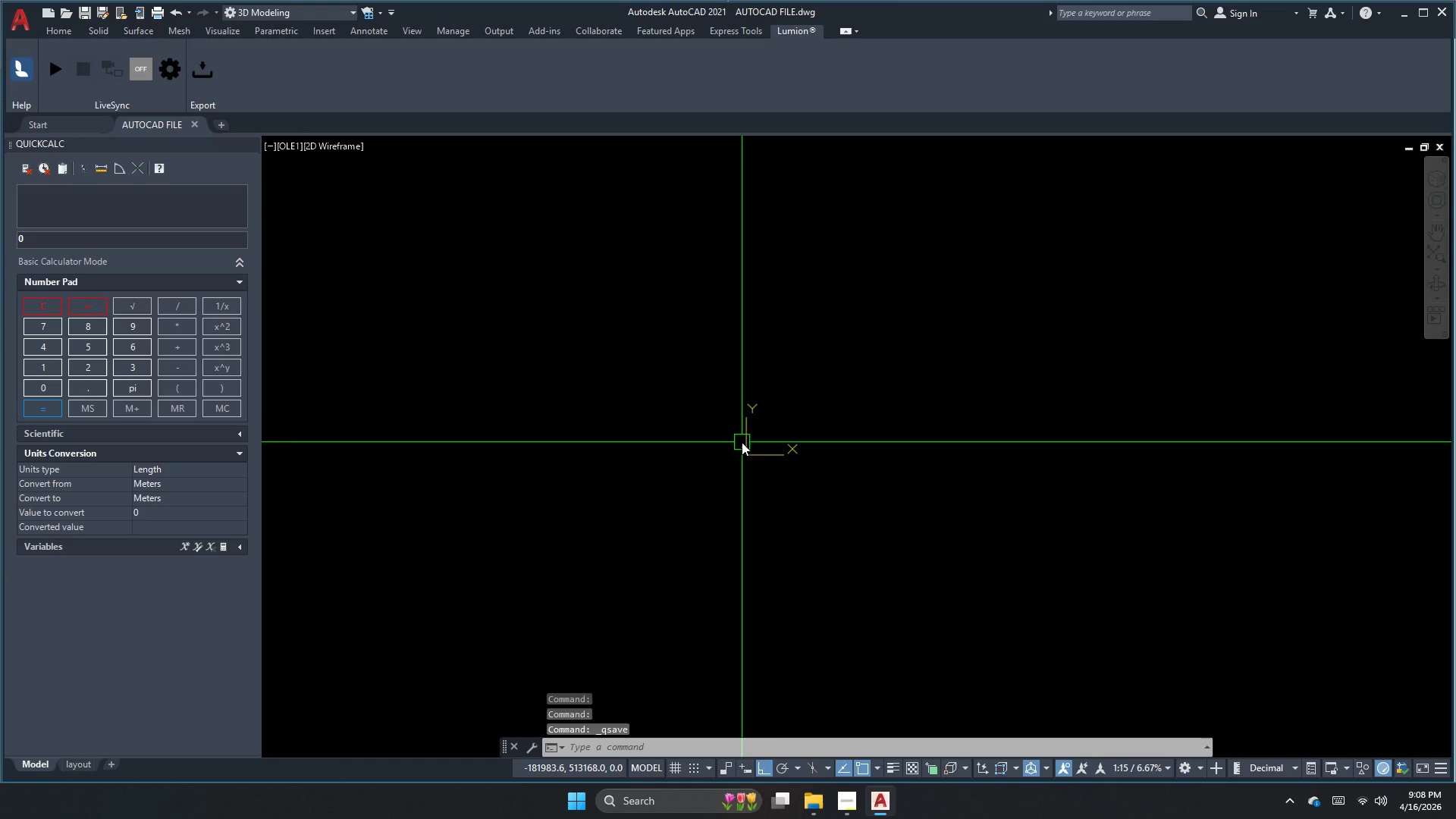 
key(Control+A)
 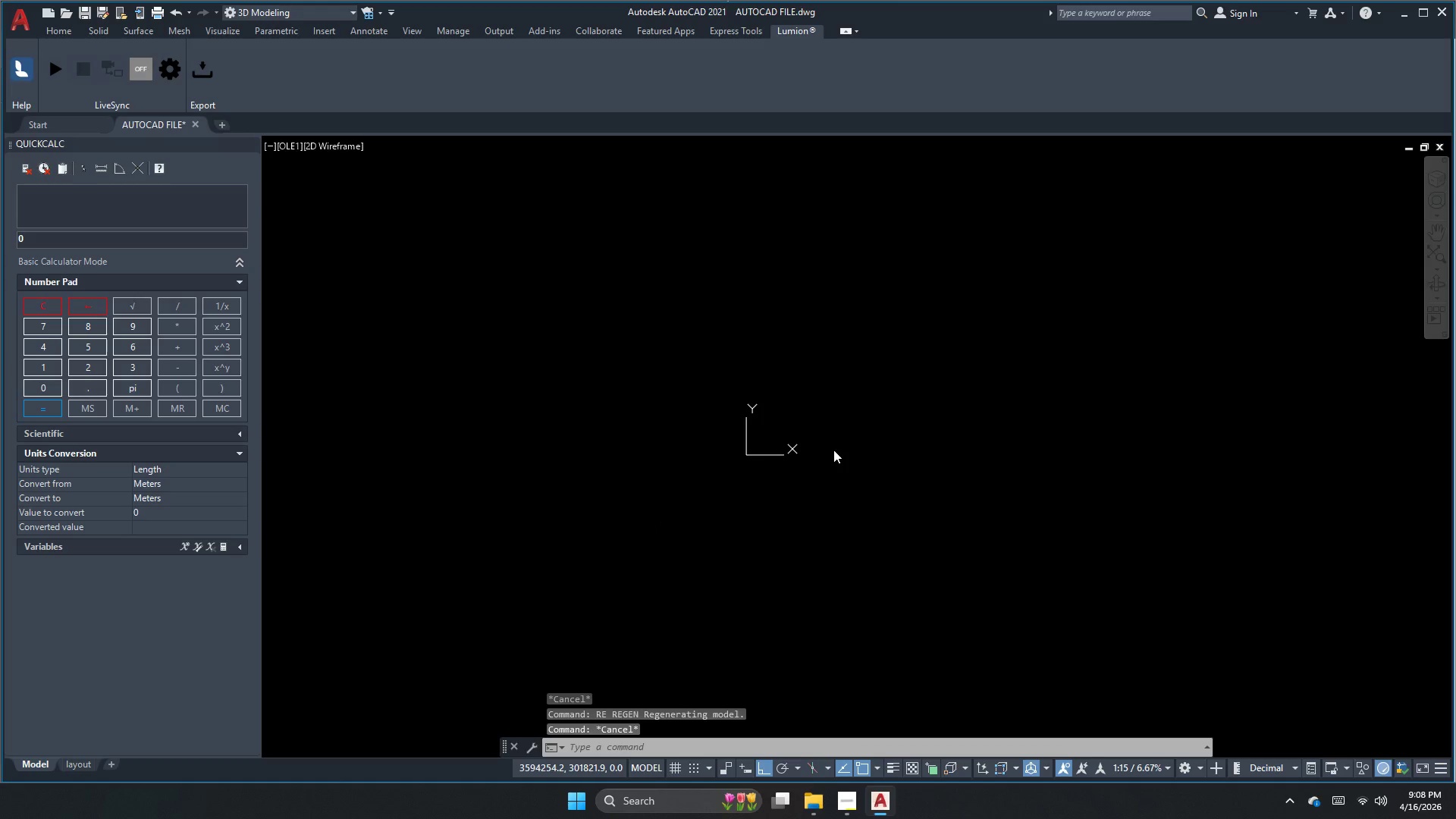 
key(Escape)
 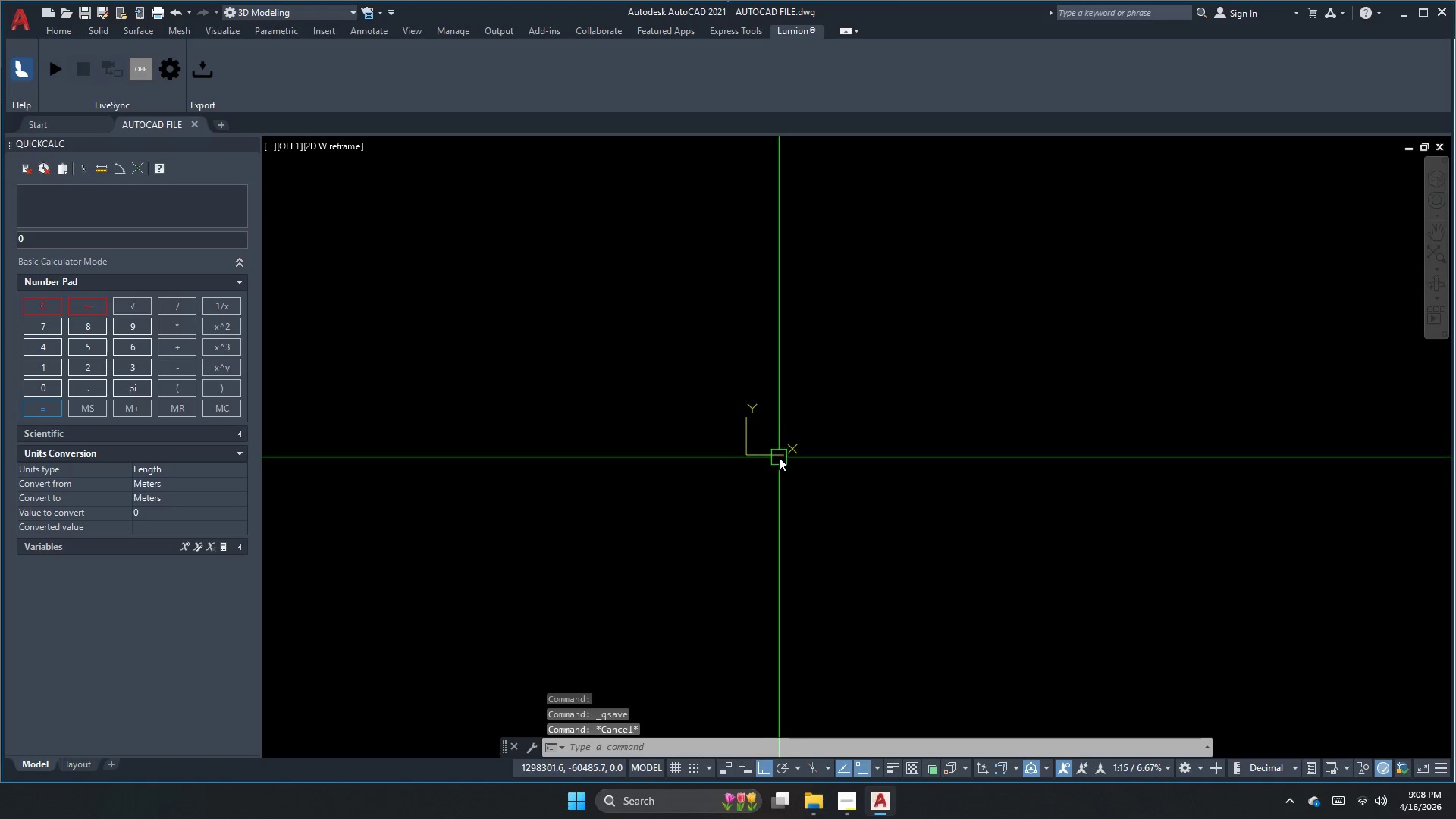 
key(Control+A)
 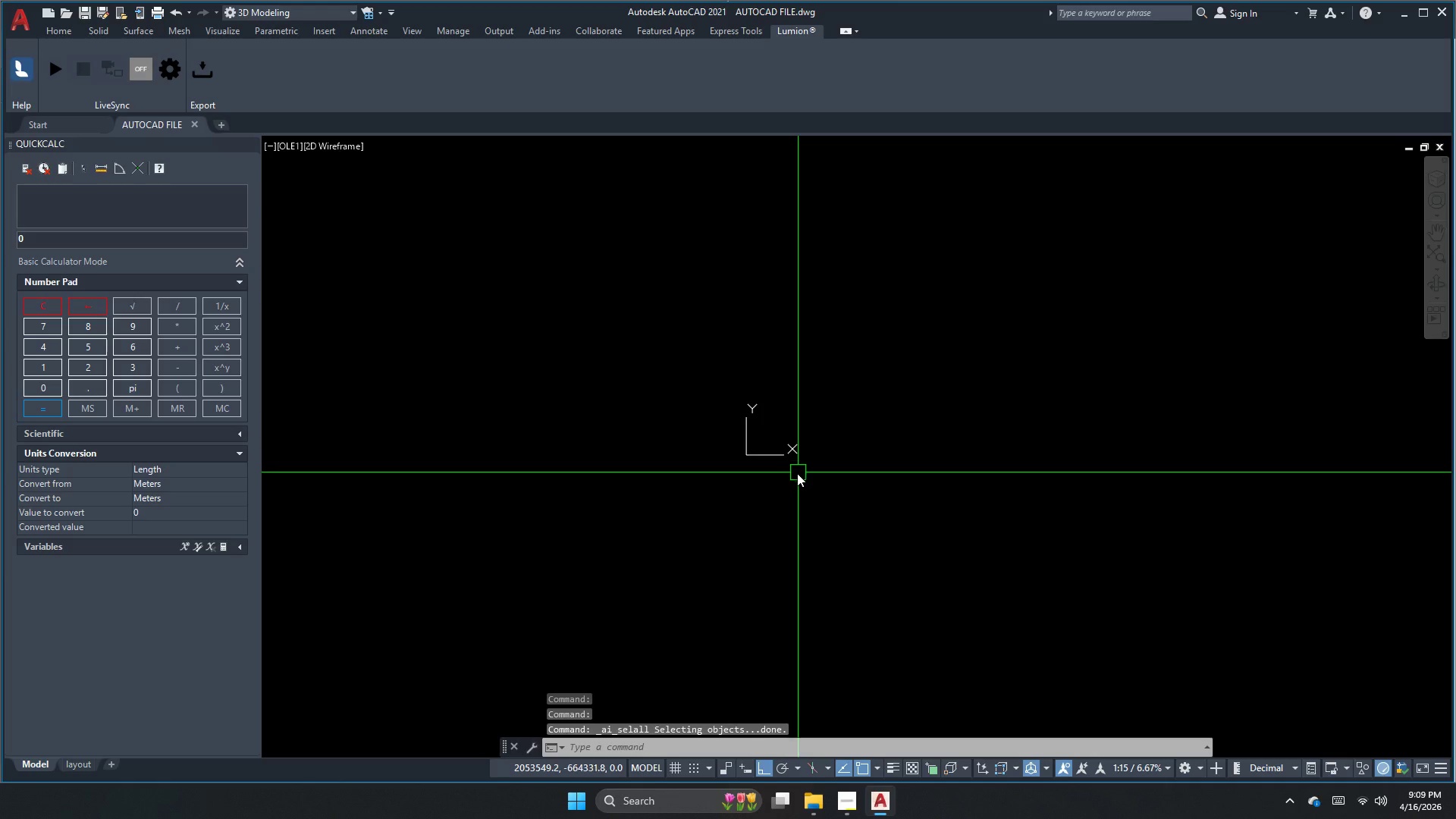 
key(Escape)
 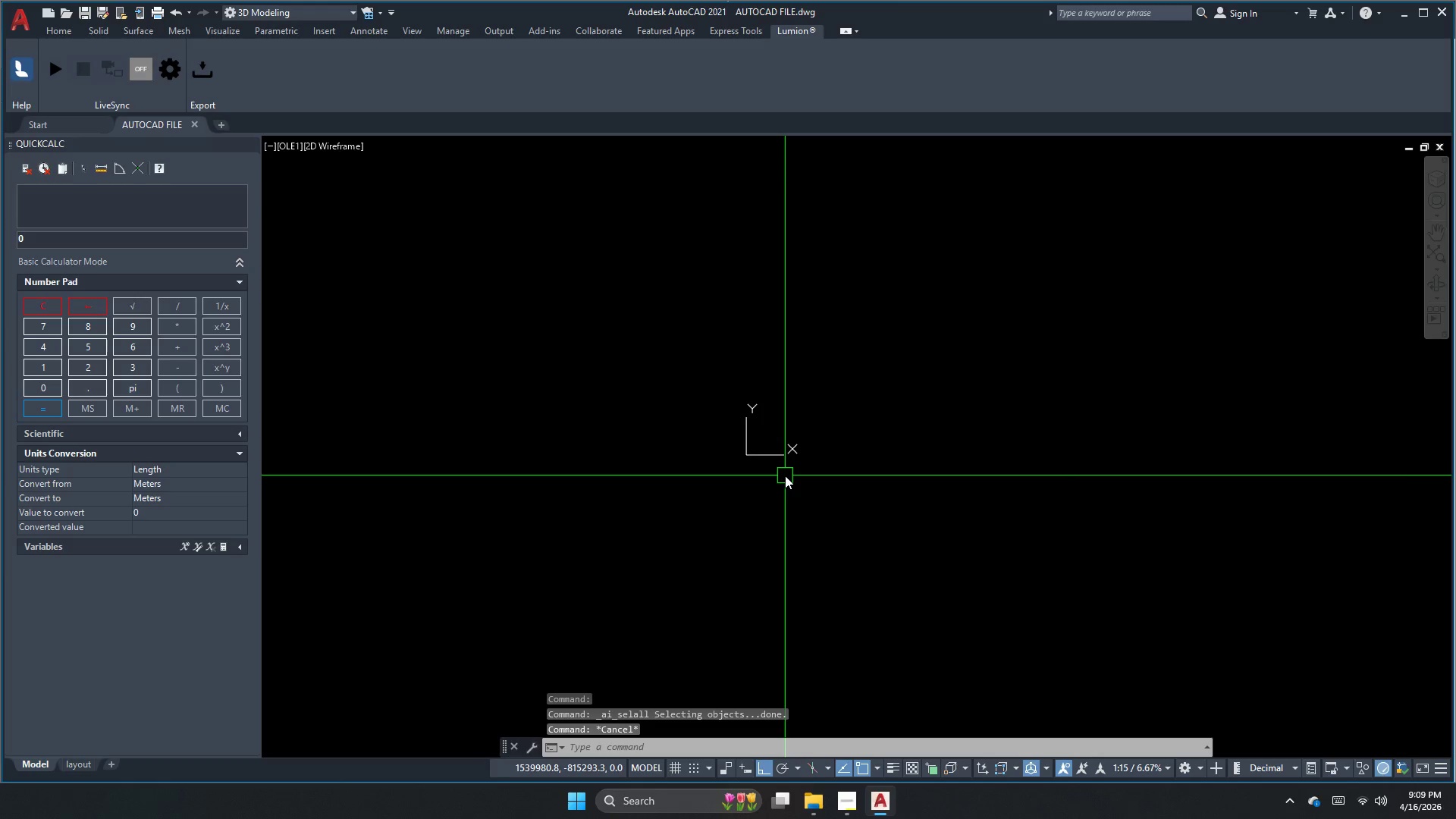 
key(Control+A)
 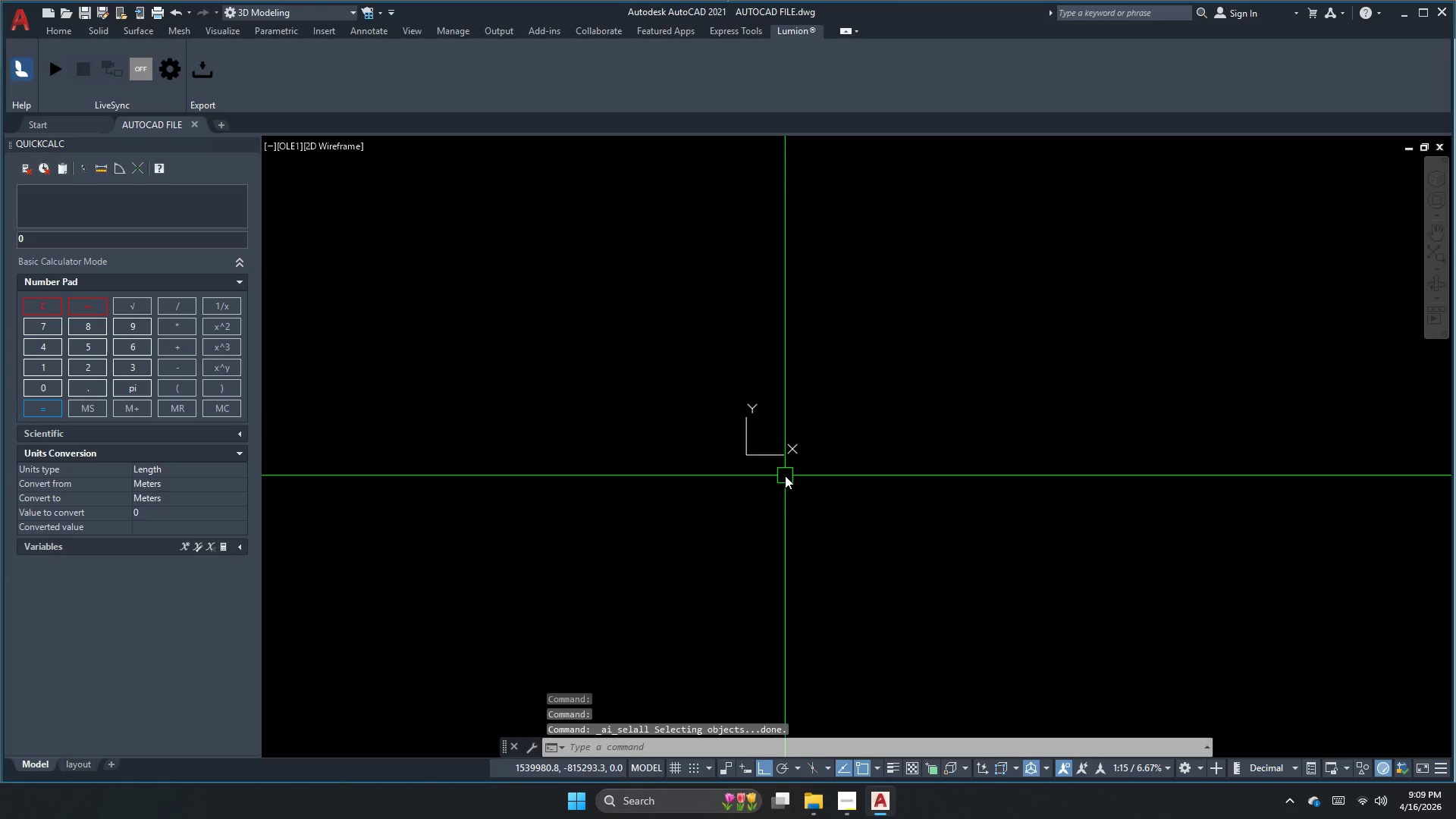 
key(Escape)
type(rec )
 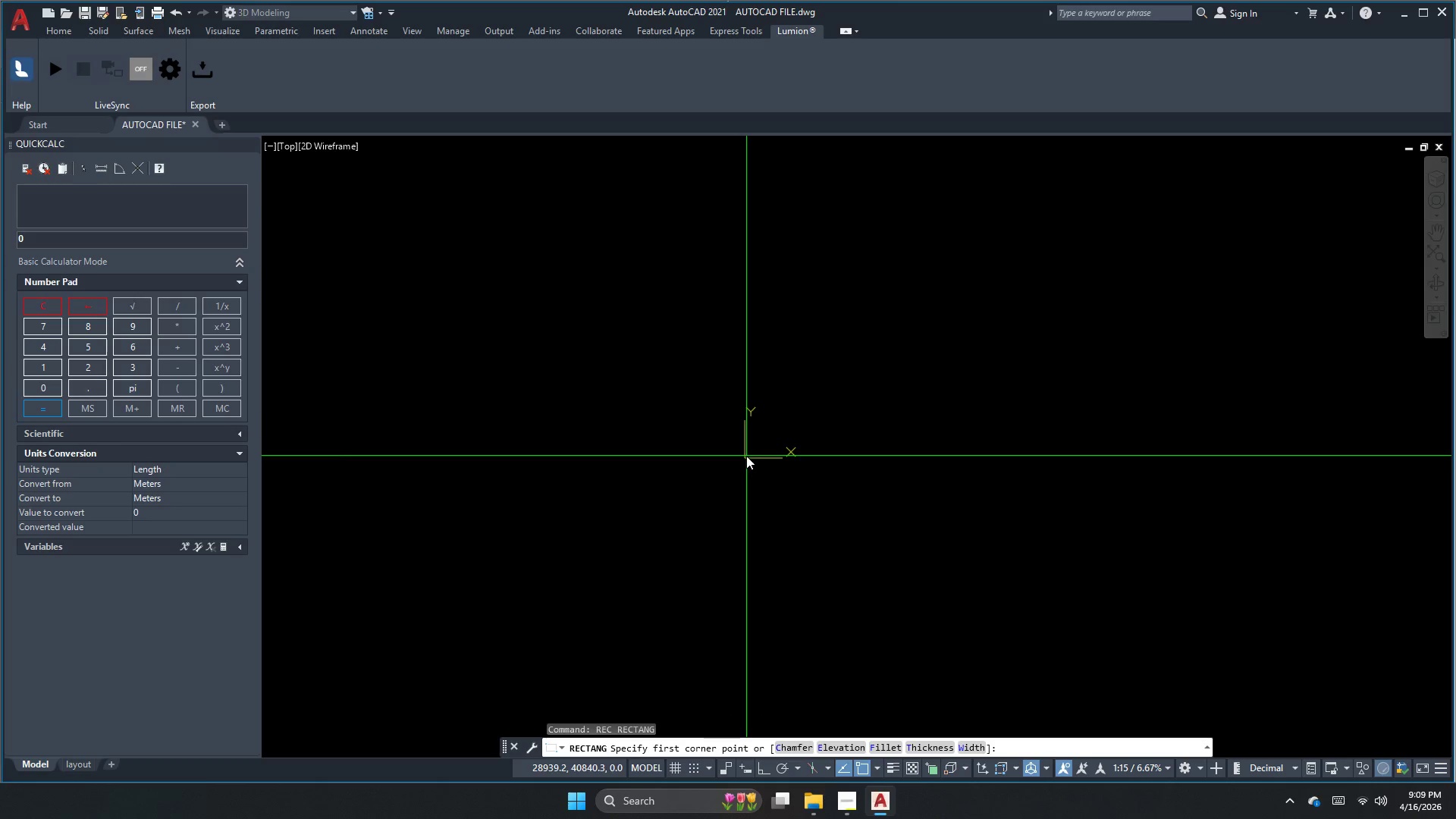 
scroll: coordinate [747, 450], scroll_direction: up, amount: 2.0
 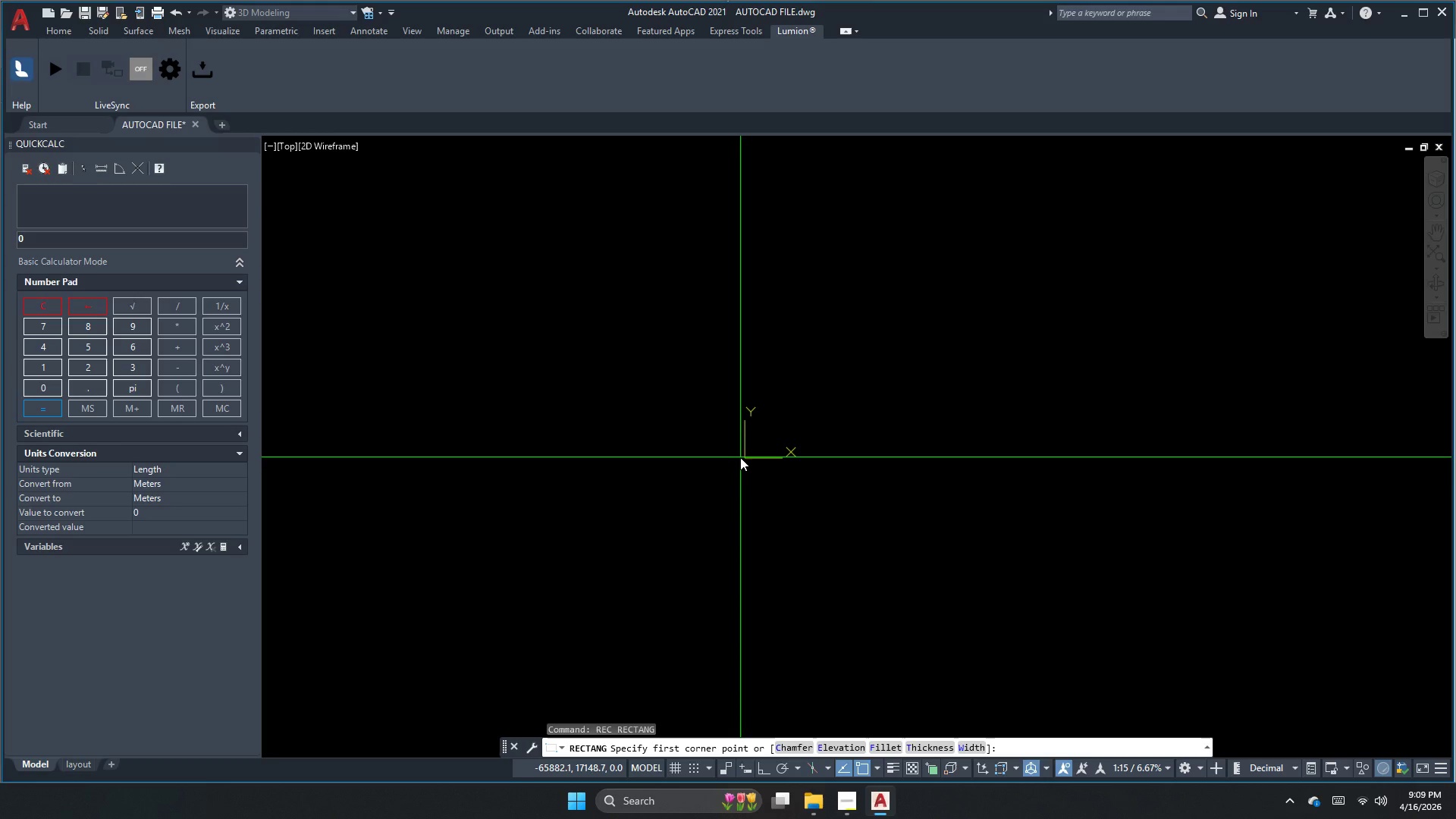 
wait(14.57)
 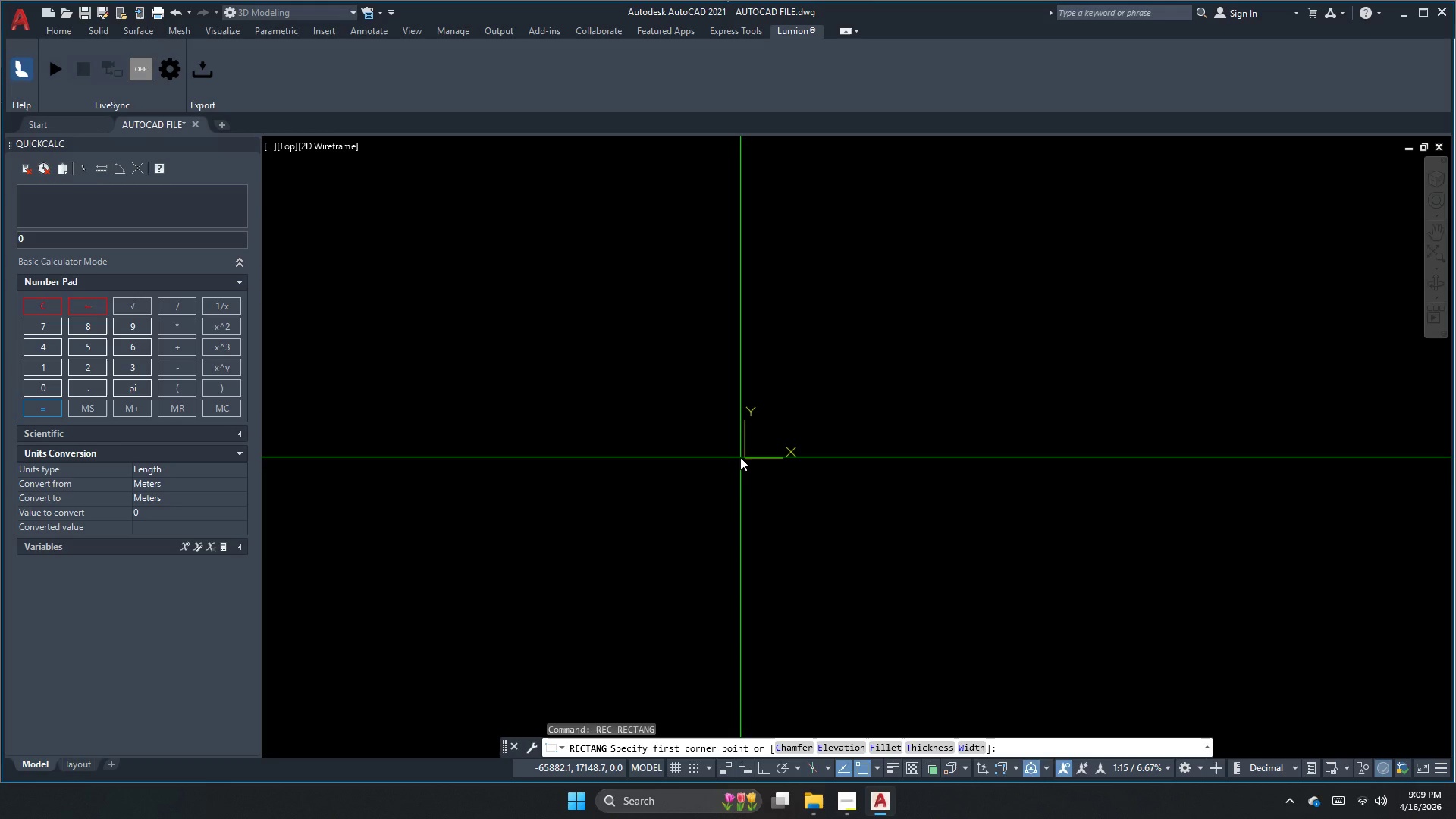 
key(Control+ControlLeft)
 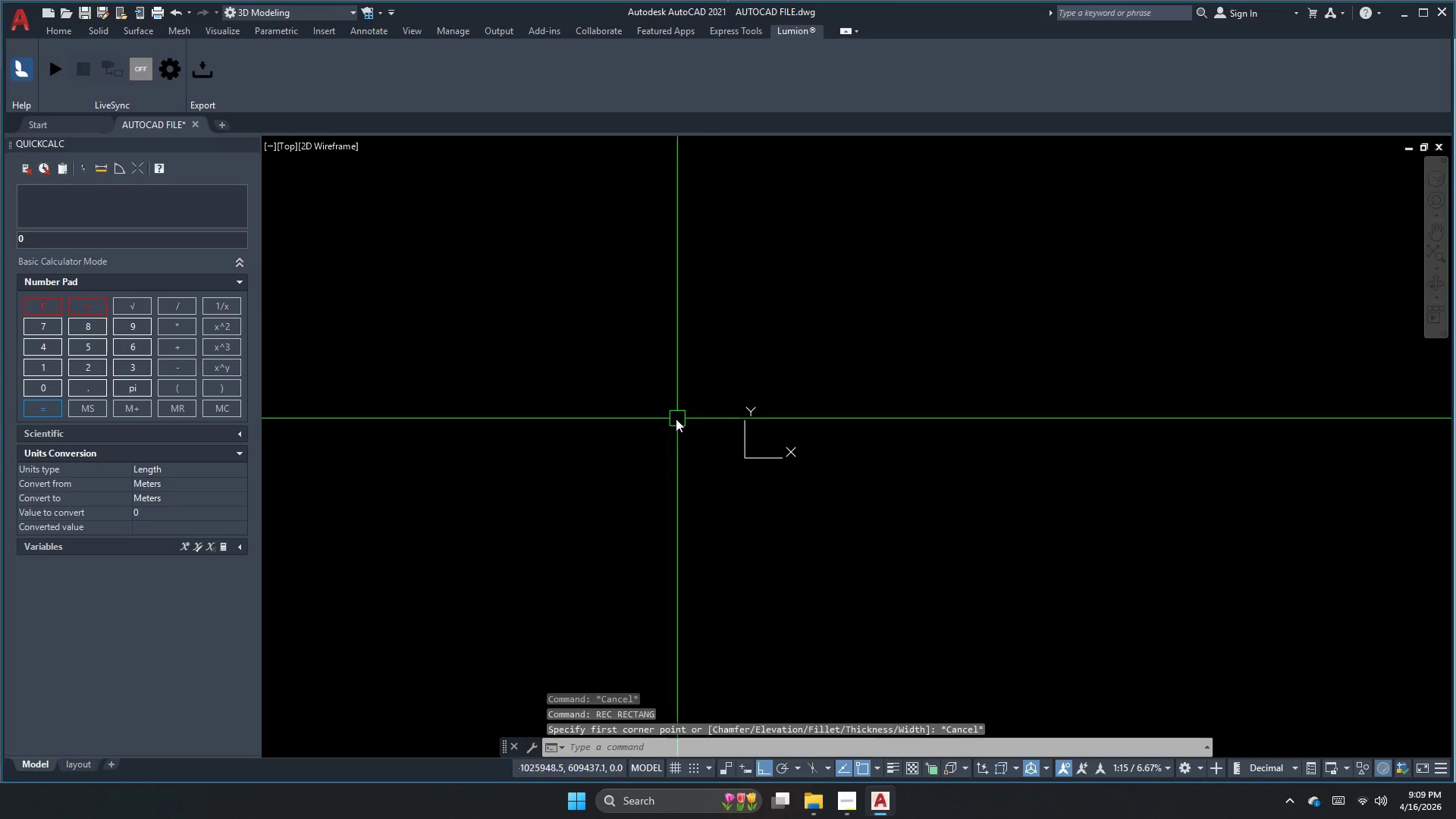 
key(Control+Meta+MetaLeft)
 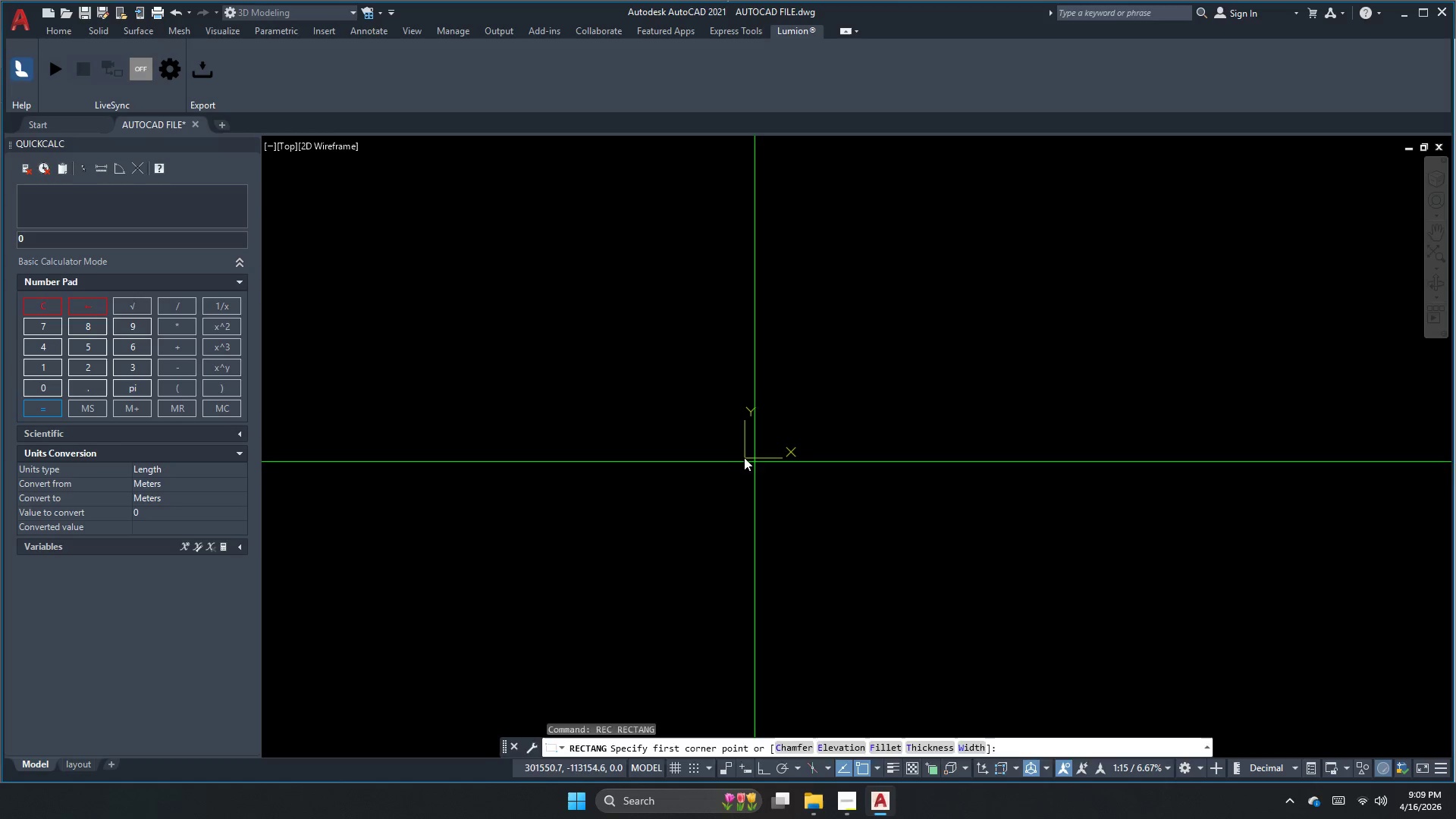 
key(Escape)
type(rec d)
key(Escape)
key(Escape)
type(rec )
 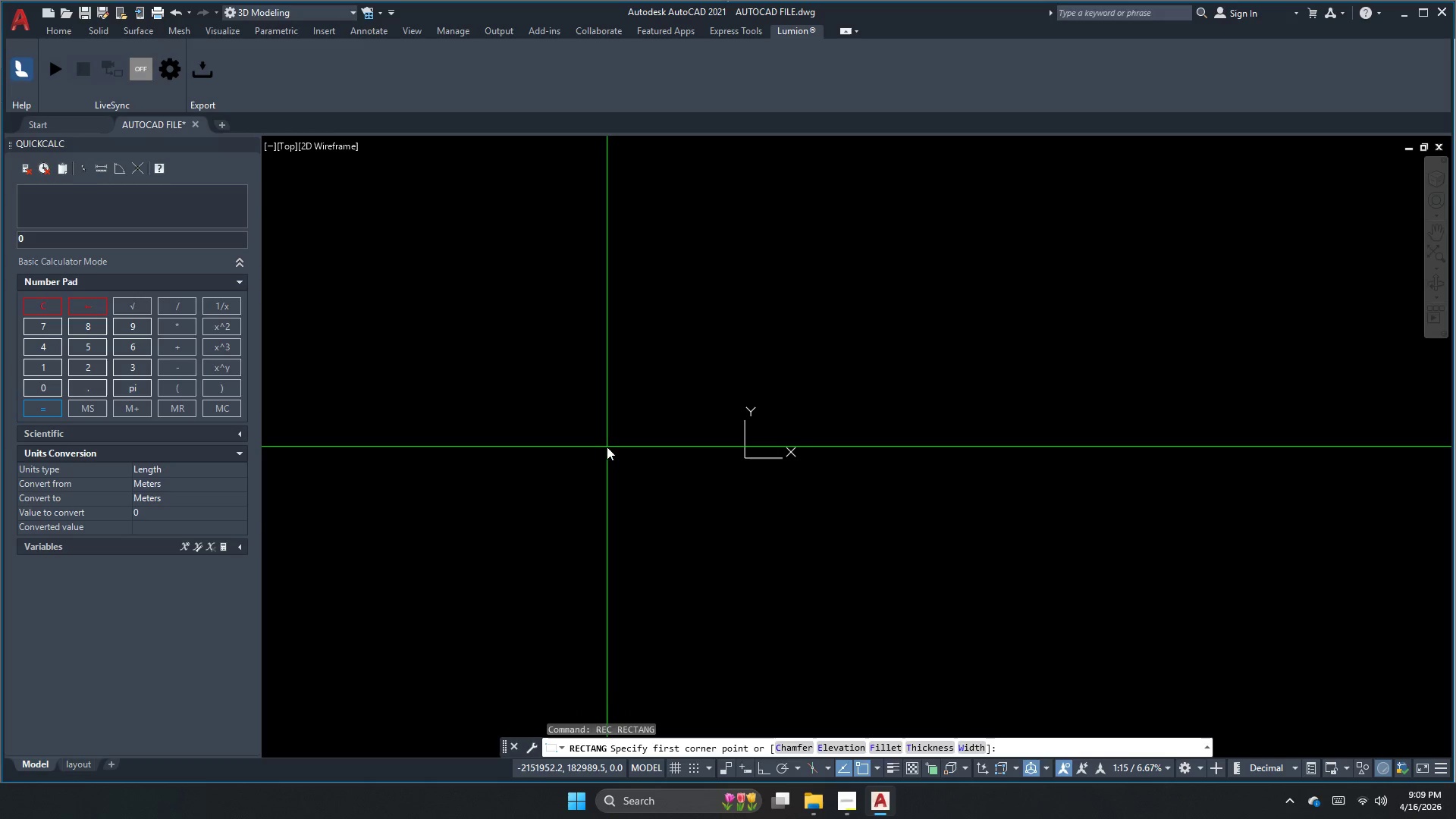 
left_click_drag(start_coordinate=[606, 444], to_coordinate=[617, 450])
 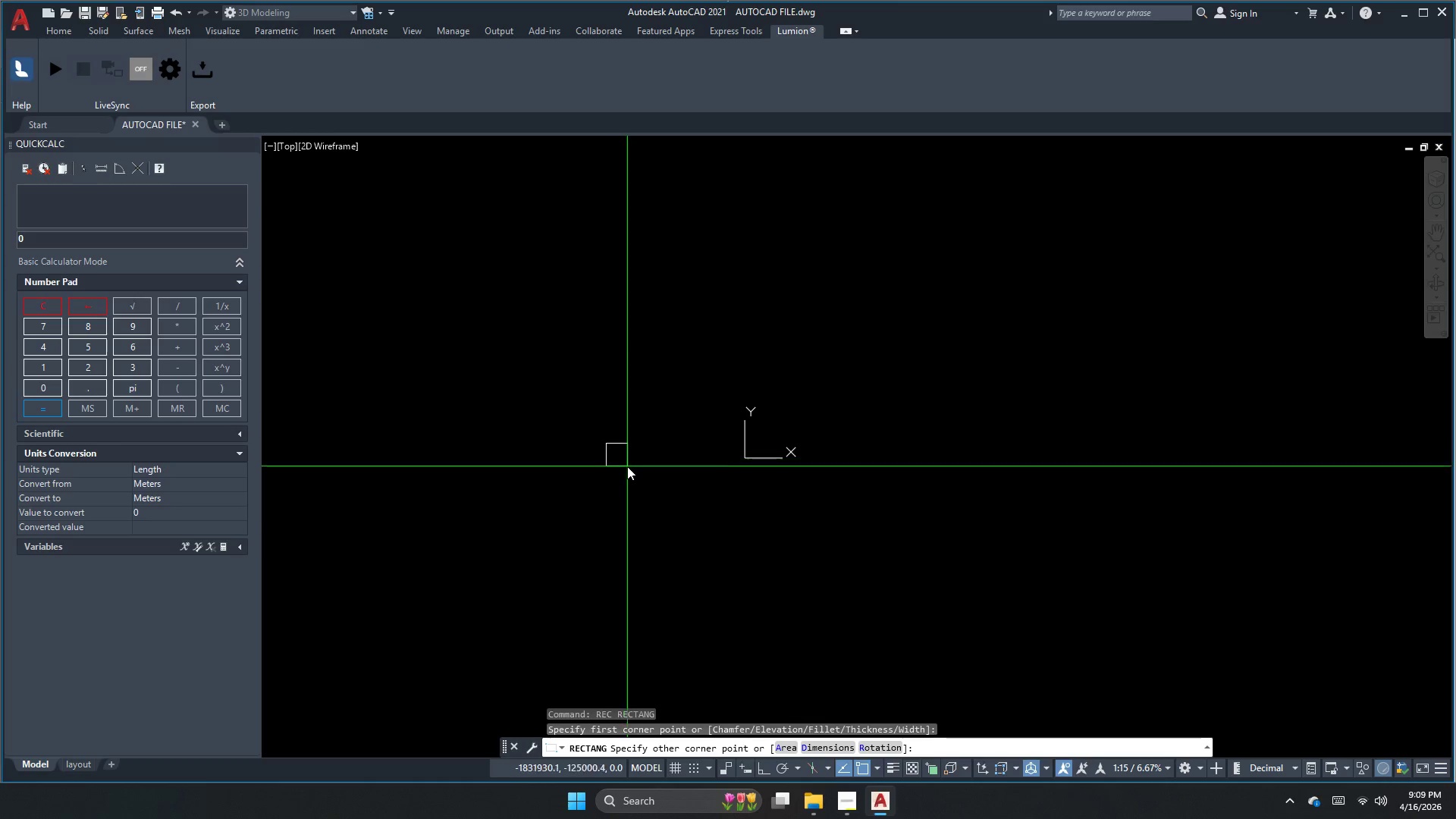 
type(d 395)
key(Escape)
type(rec )
 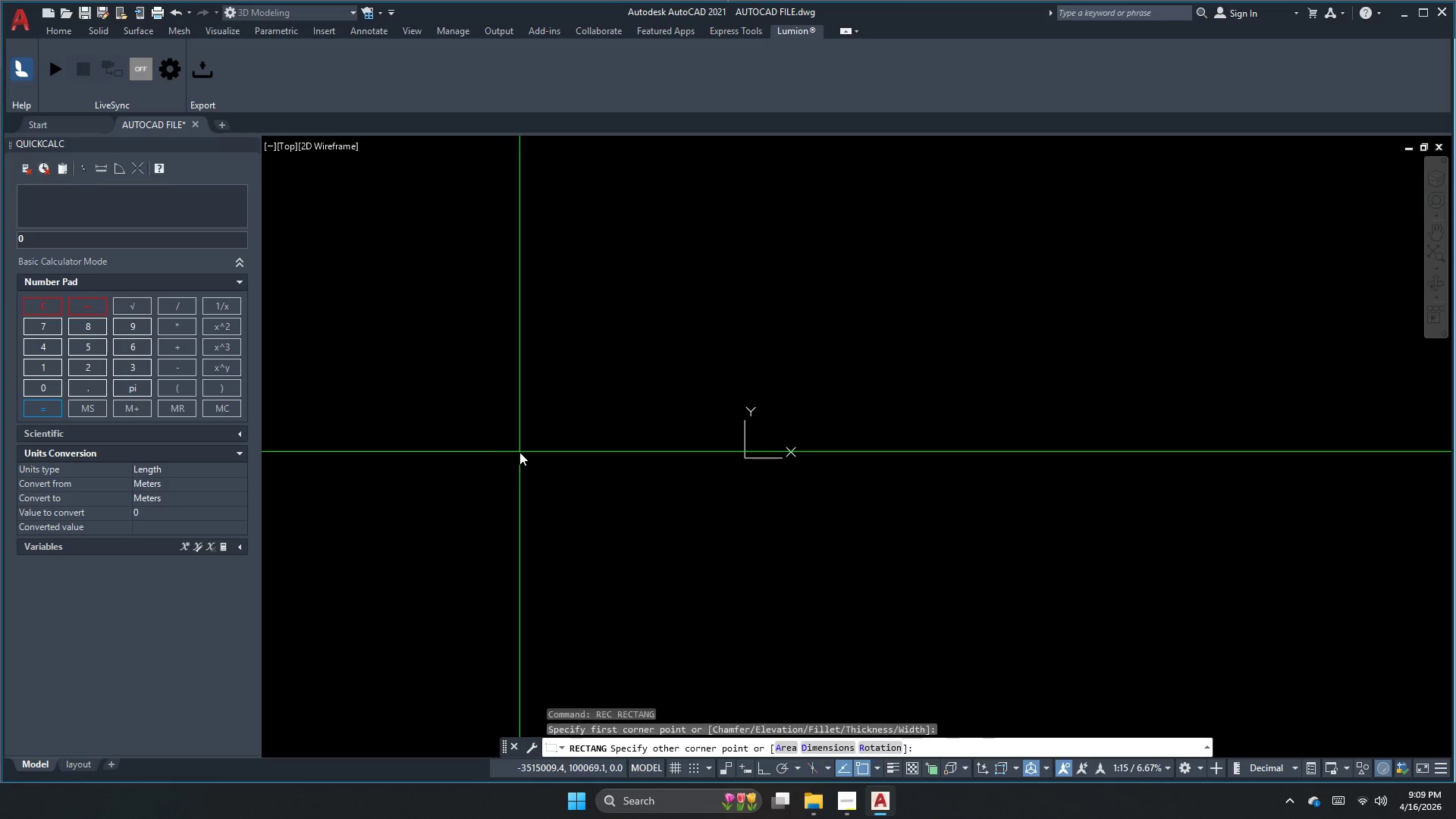 
key(D)
 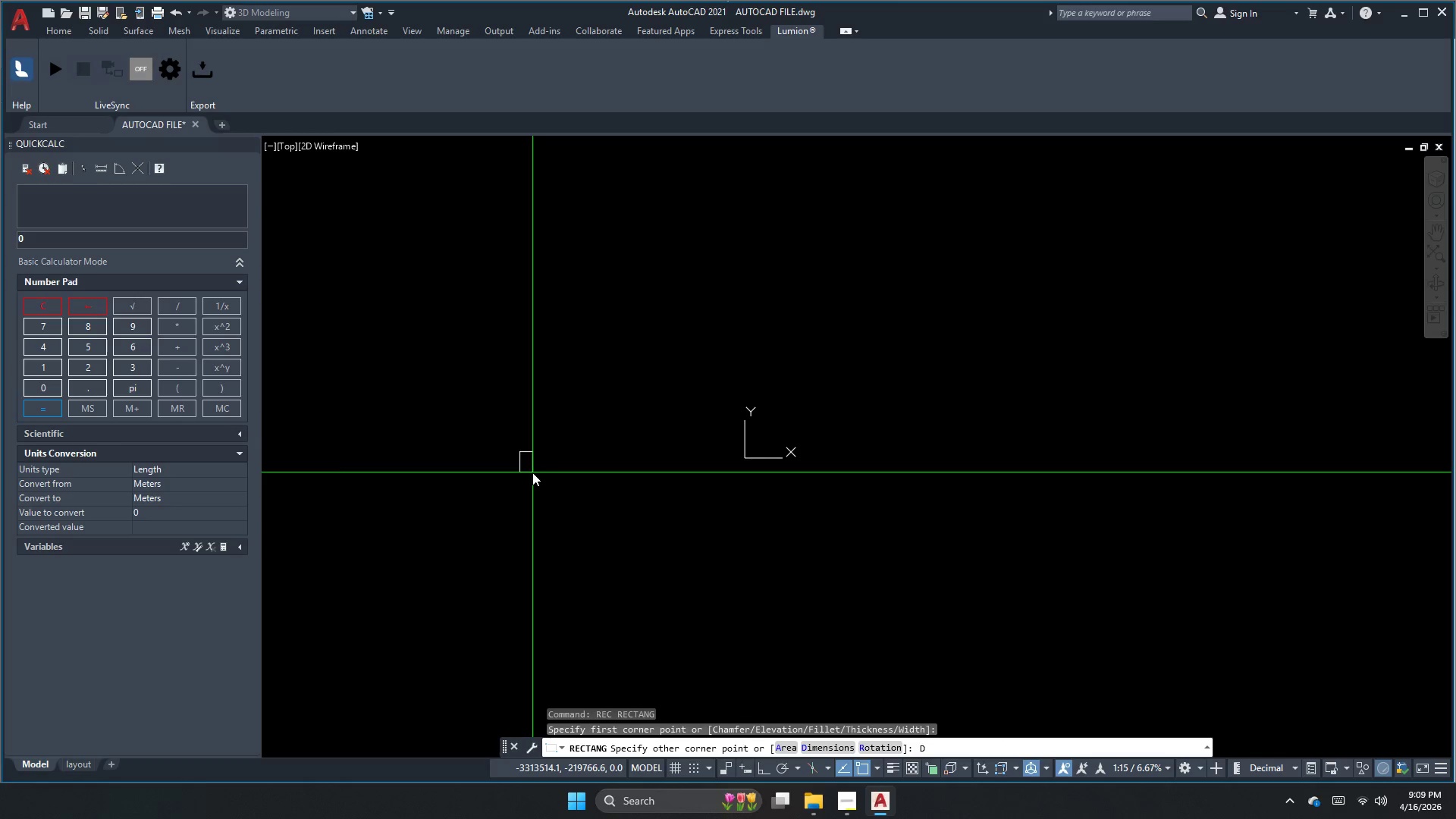 
key(Space)
 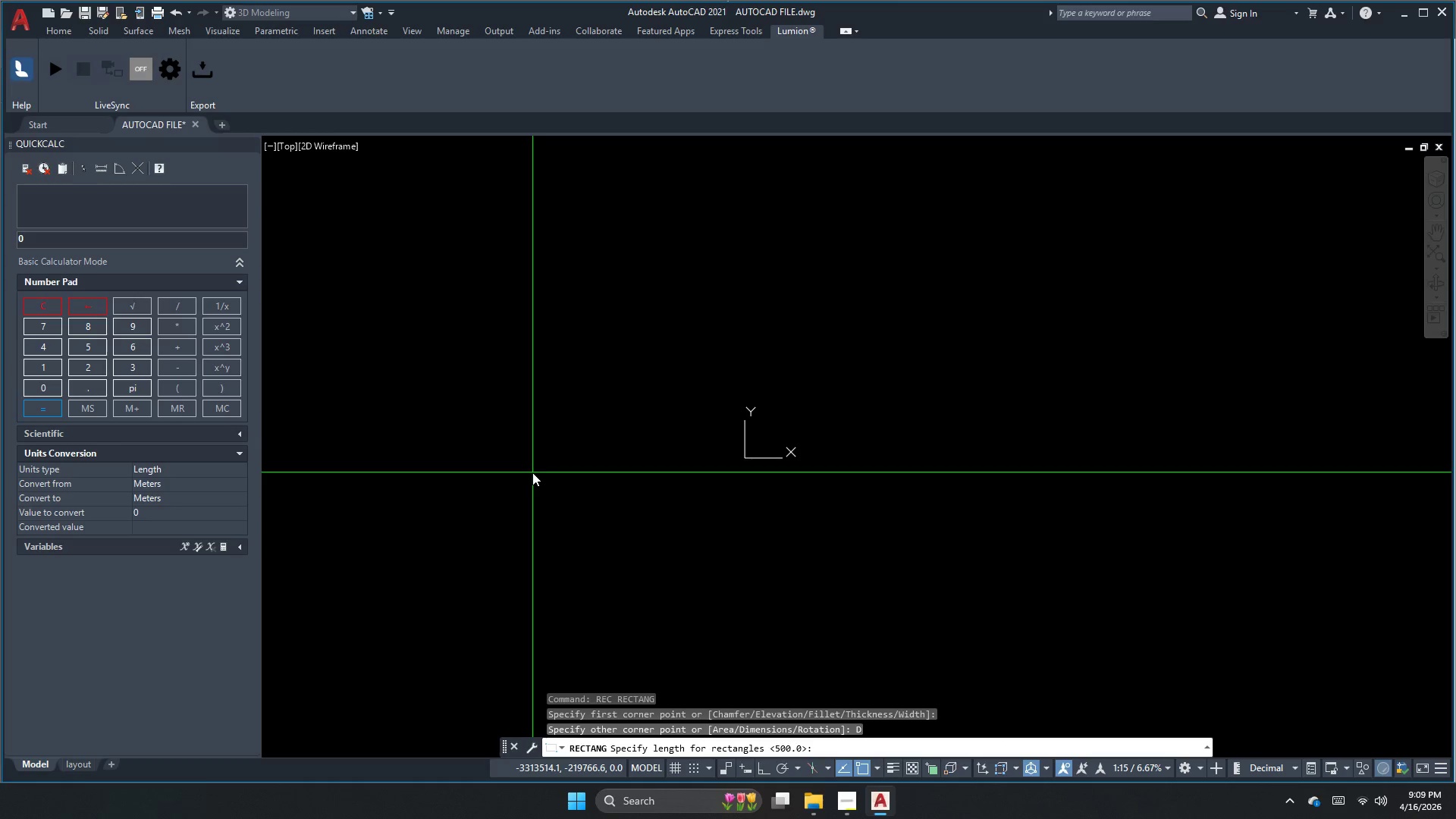 
key(Escape)
 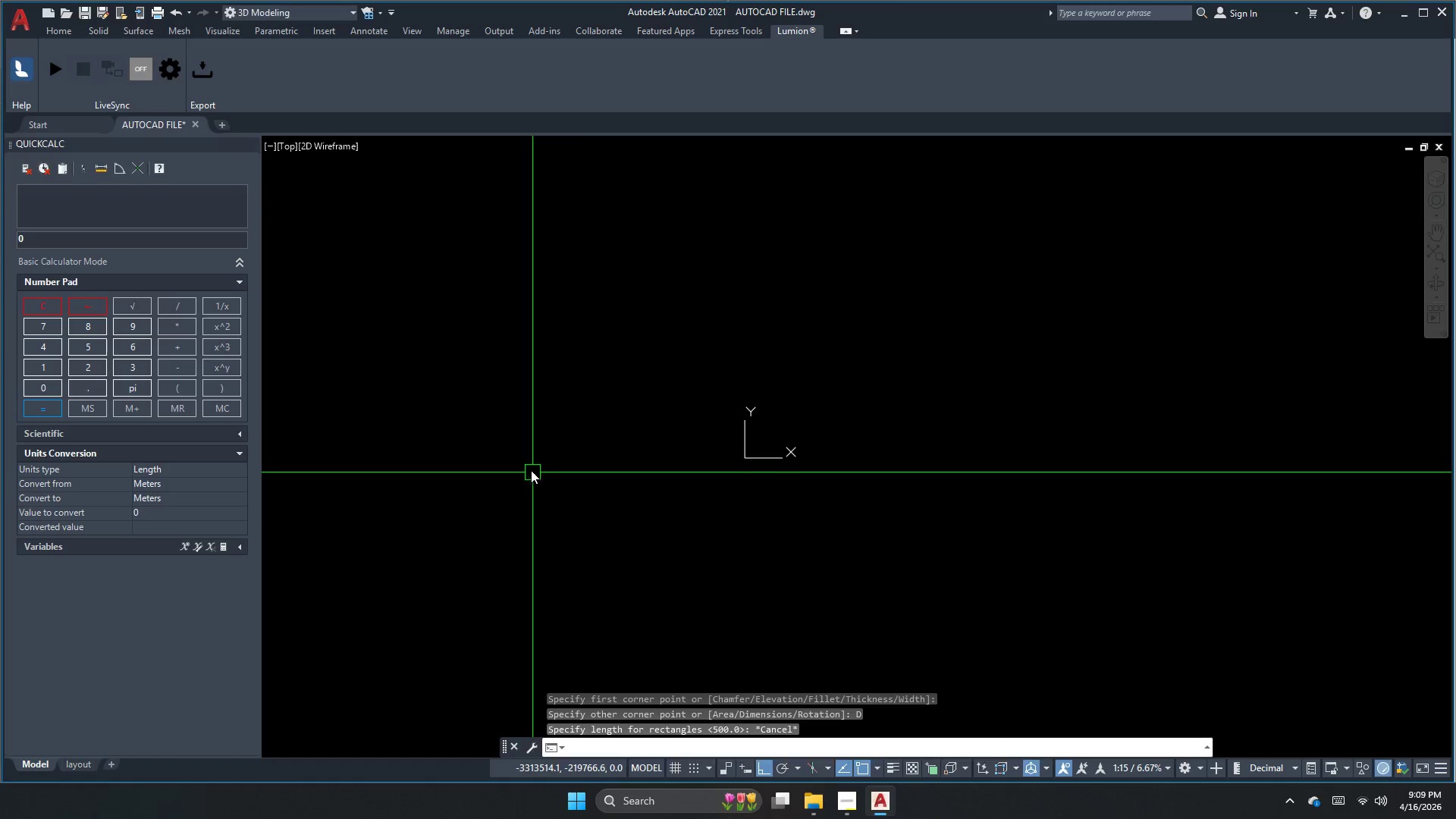 
type(rec d )
 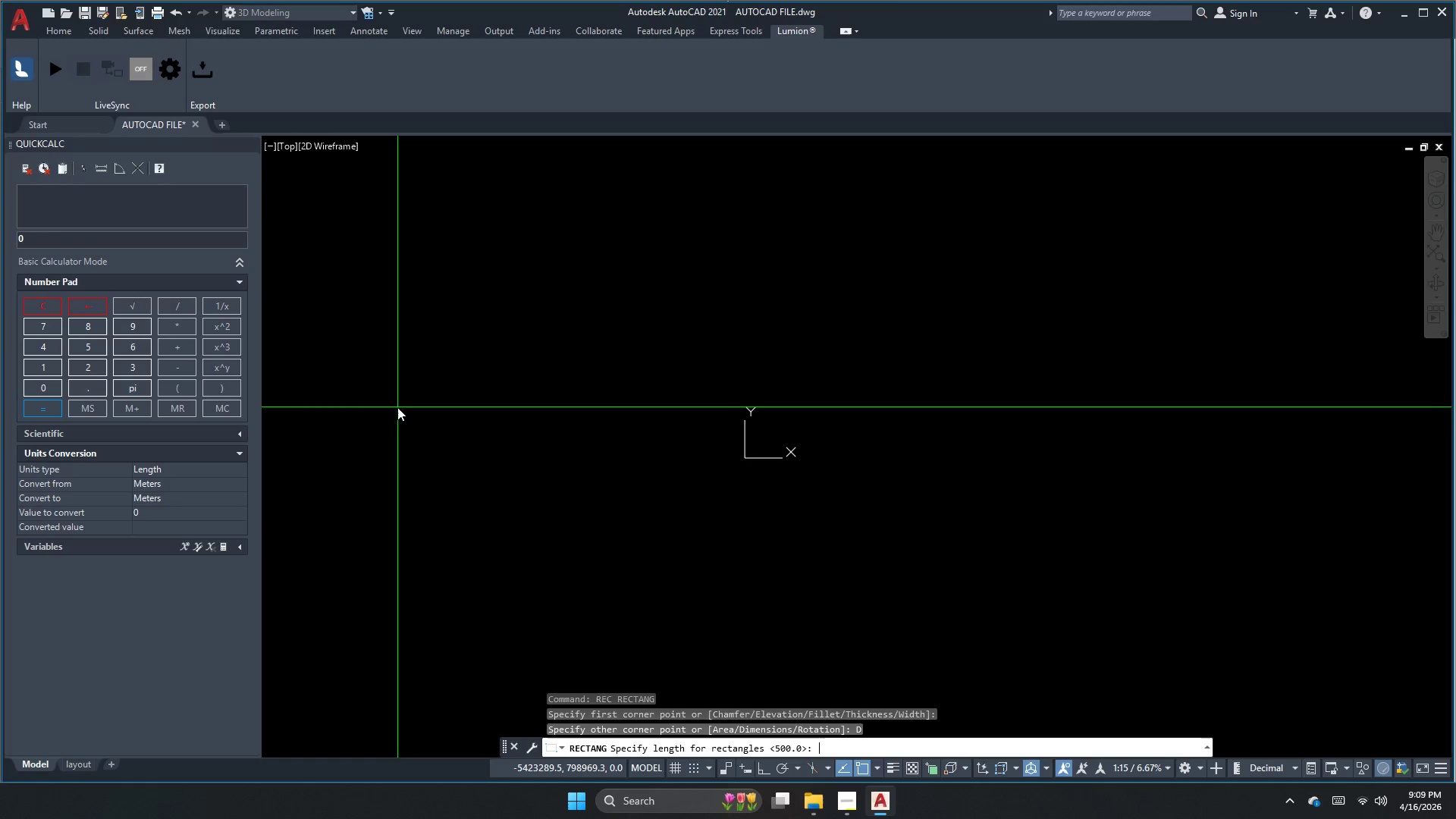 
left_click_drag(start_coordinate=[378, 388], to_coordinate=[382, 391])
 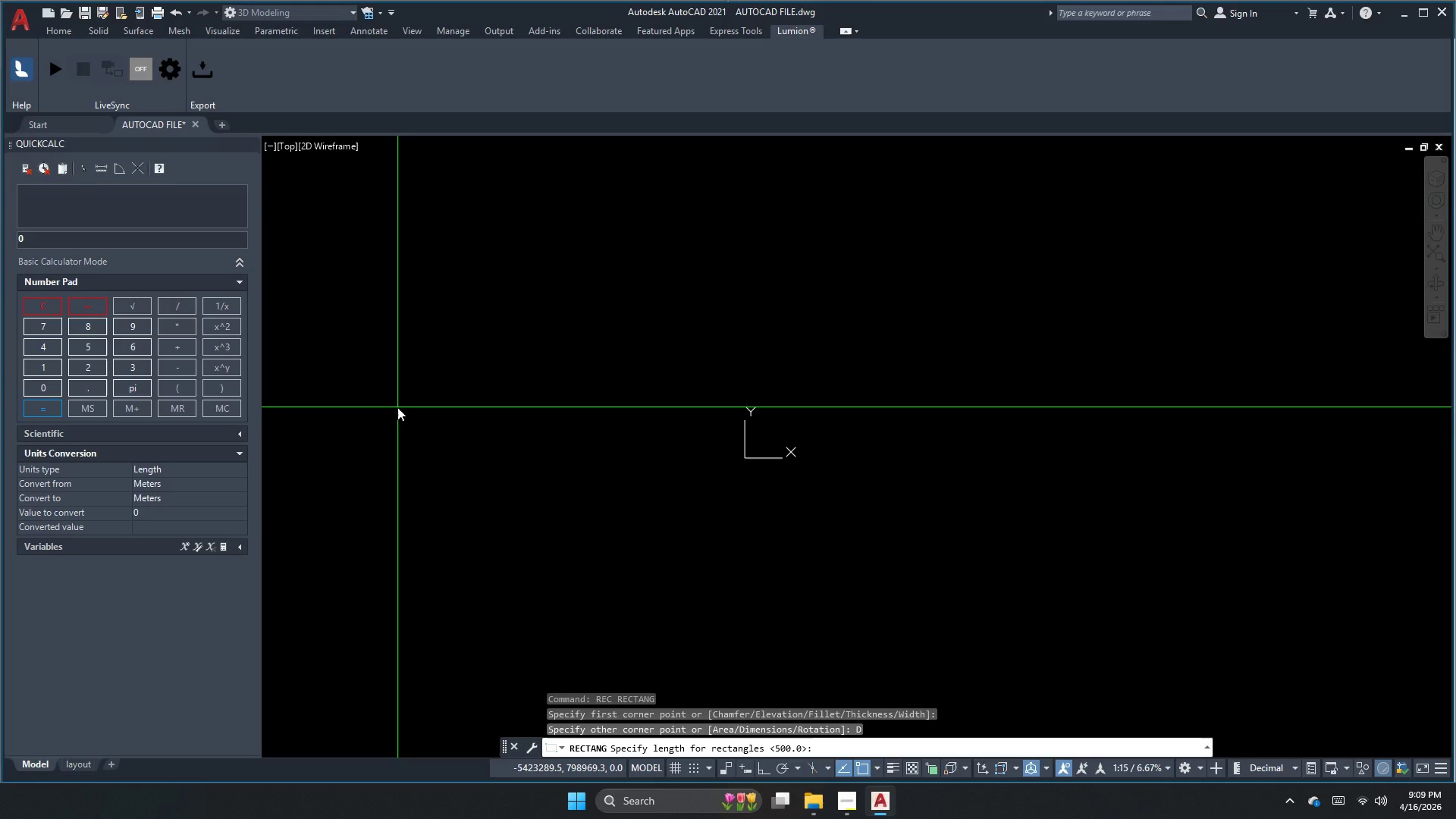 
wait(8.92)
 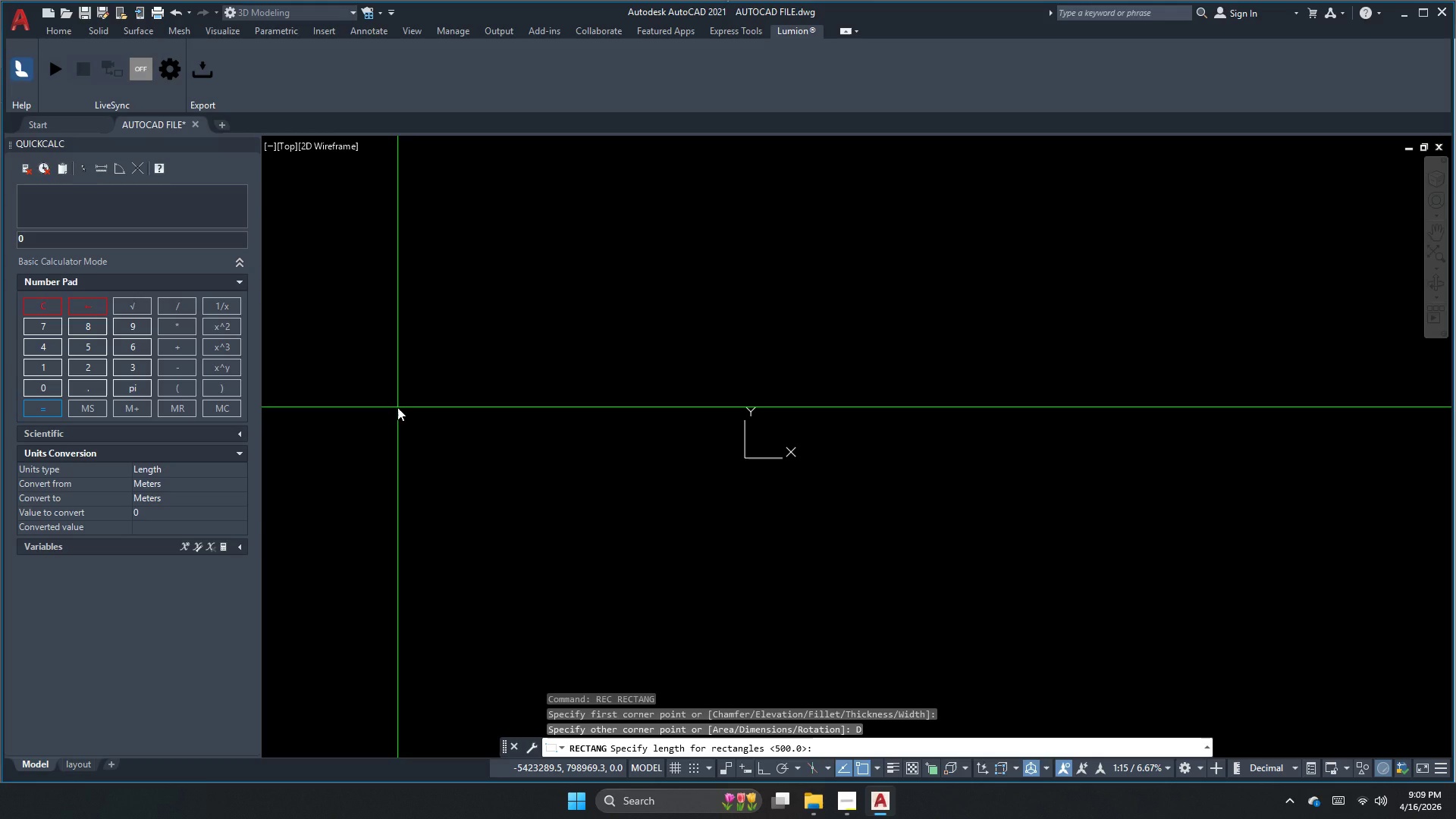 
key(Numpad4)
 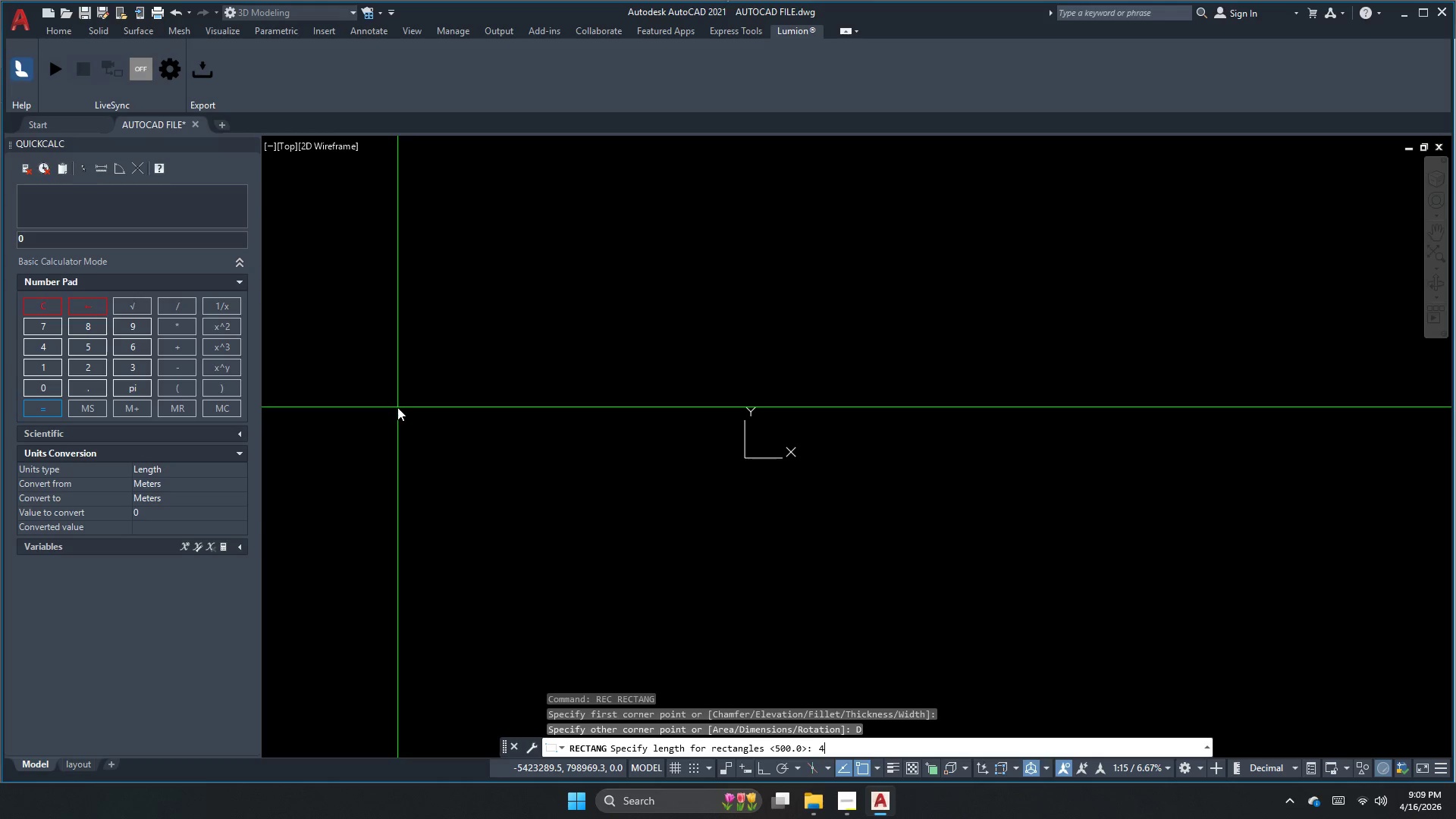 
key(Numpad3)
 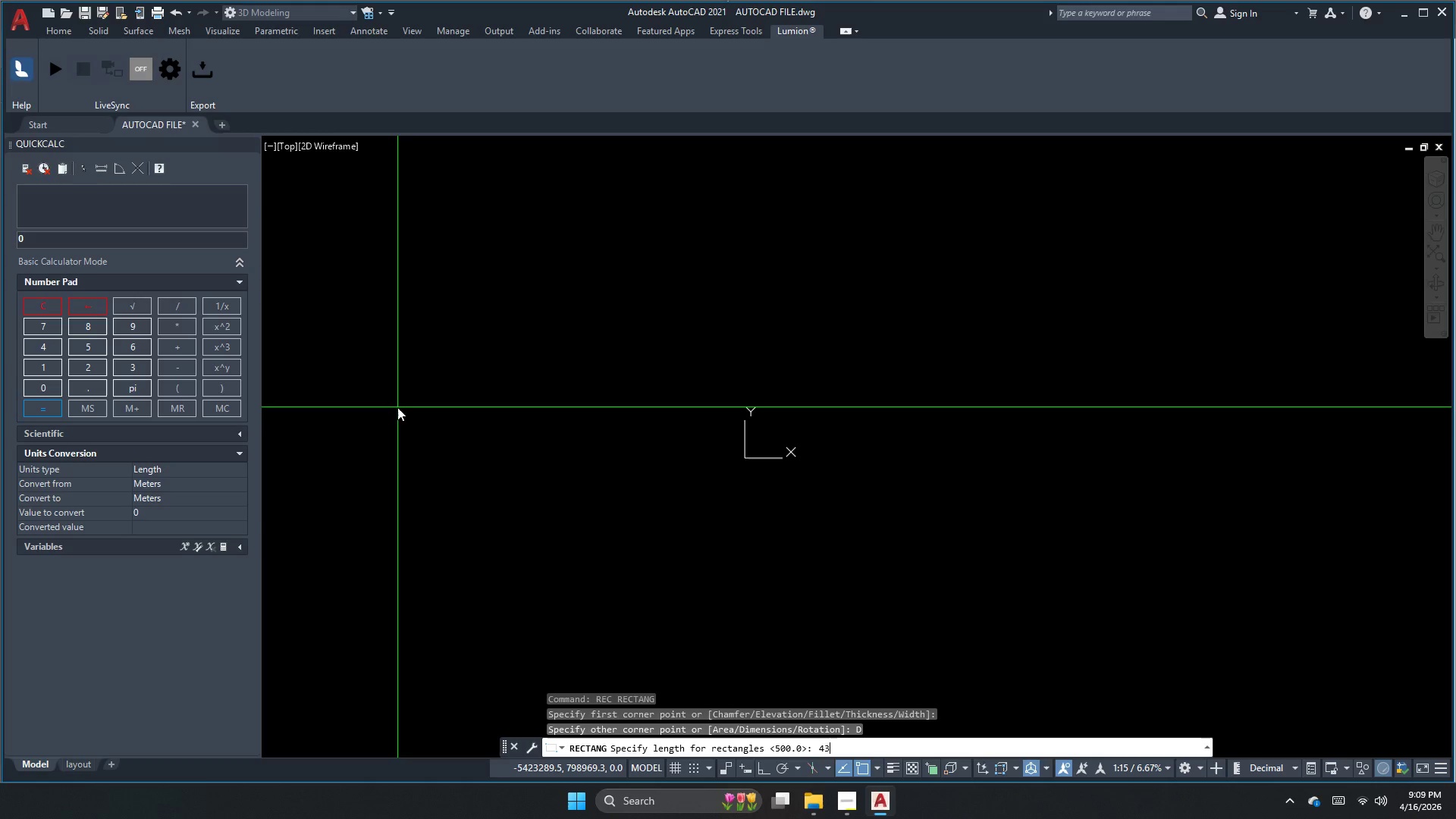 
key(Numpad5)
 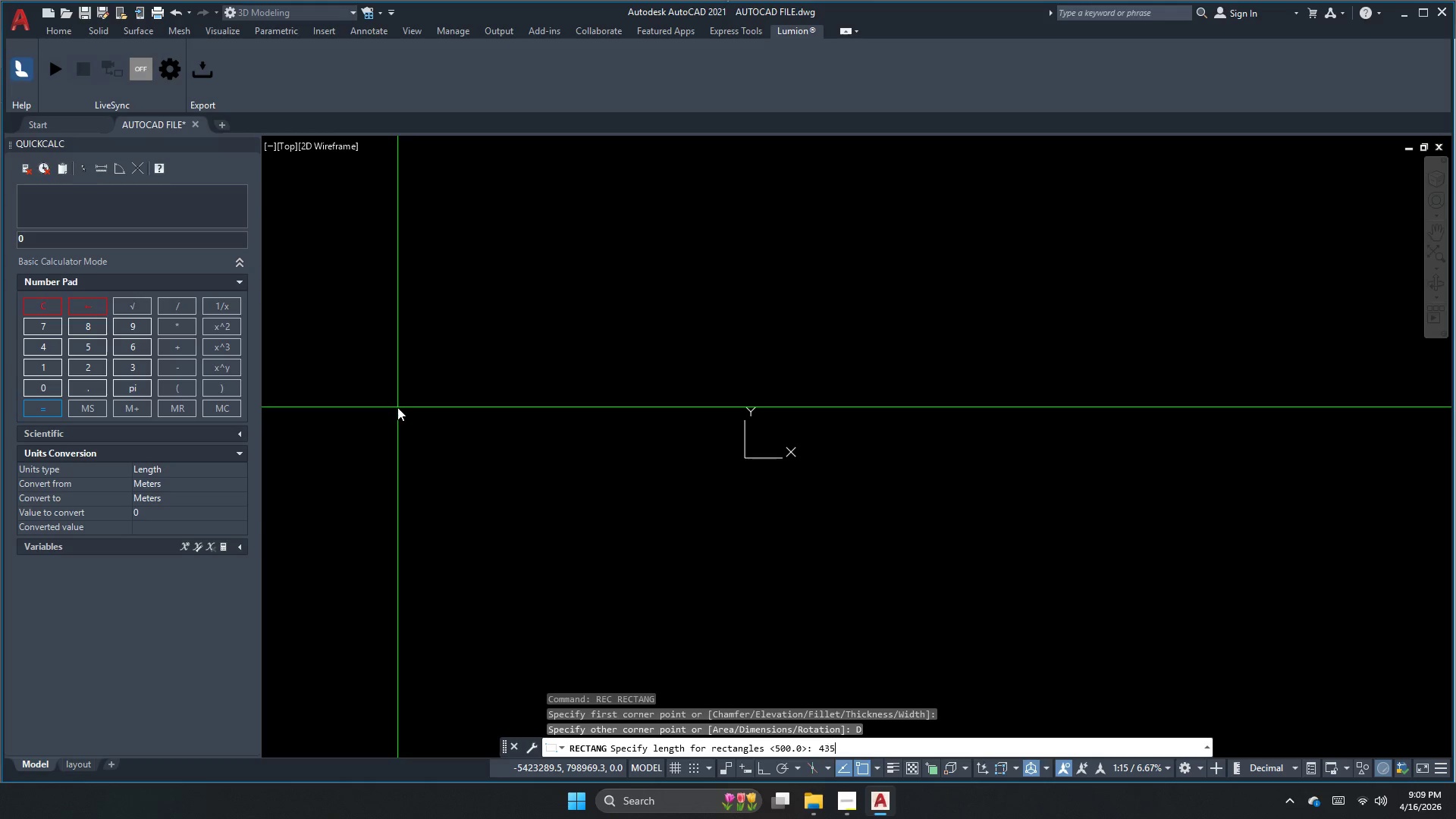 
key(NumpadEnter)
 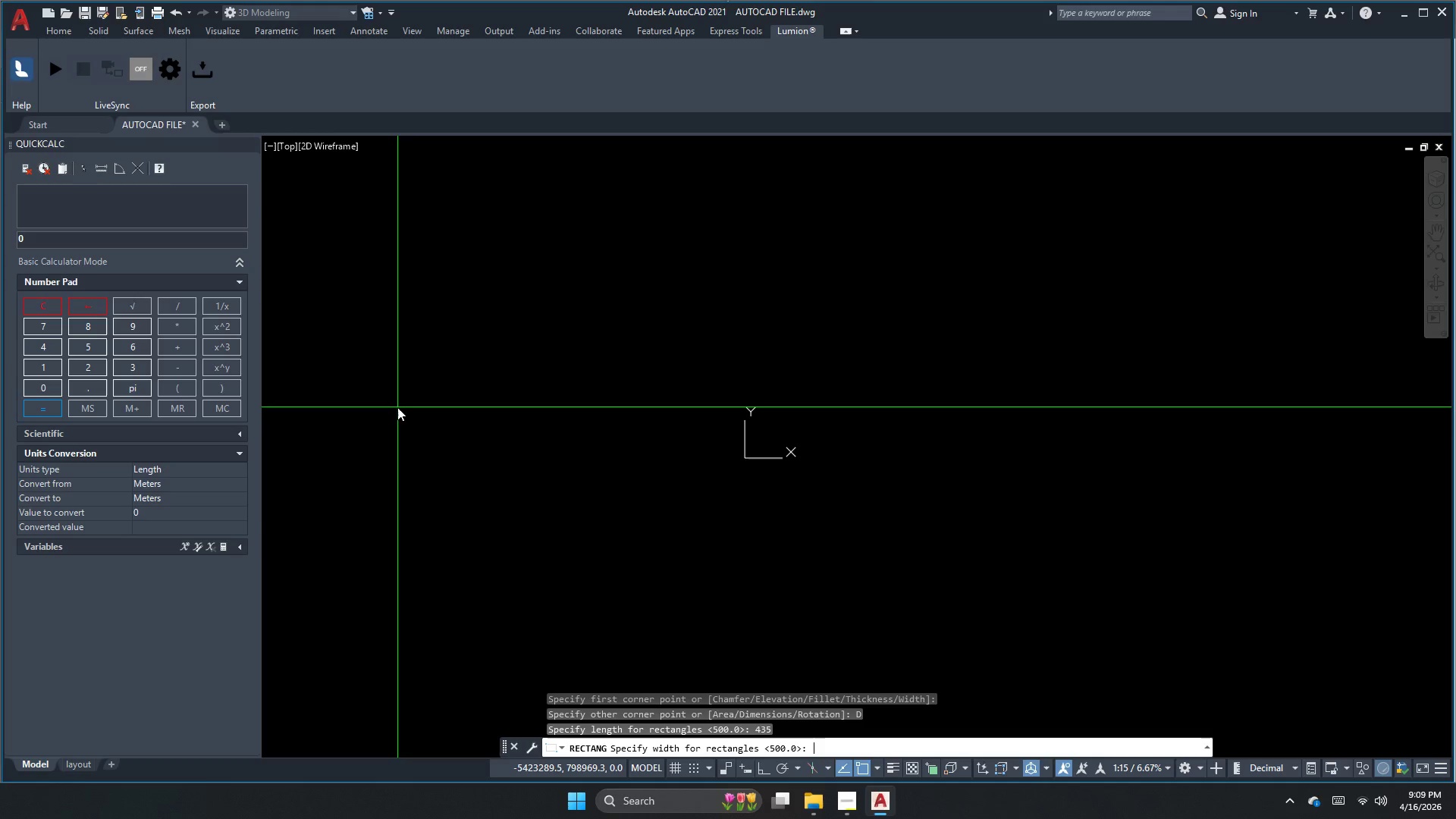 
key(Numpad3)
 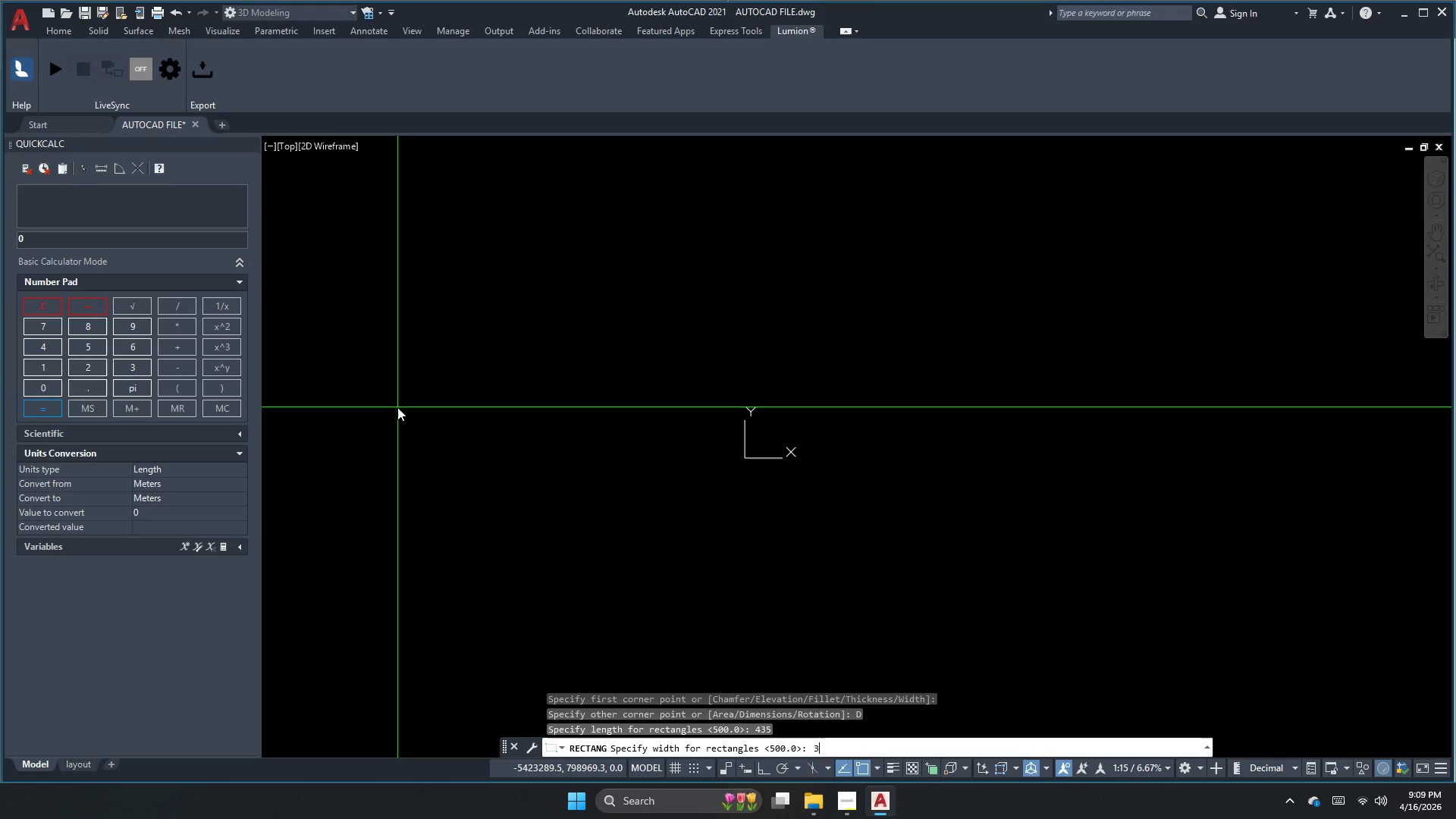 
key(Numpad3)
 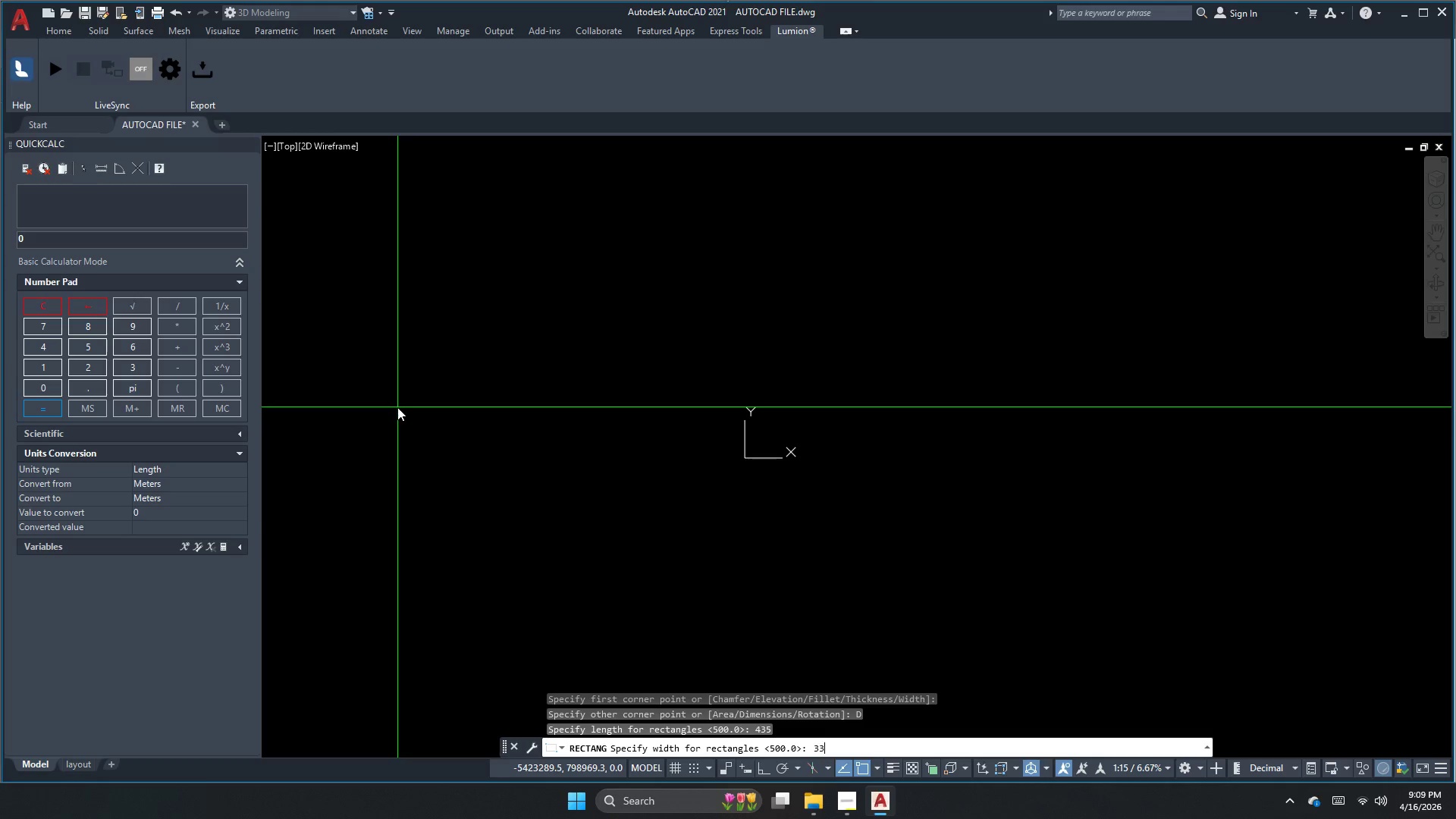 
key(Numpad0)
 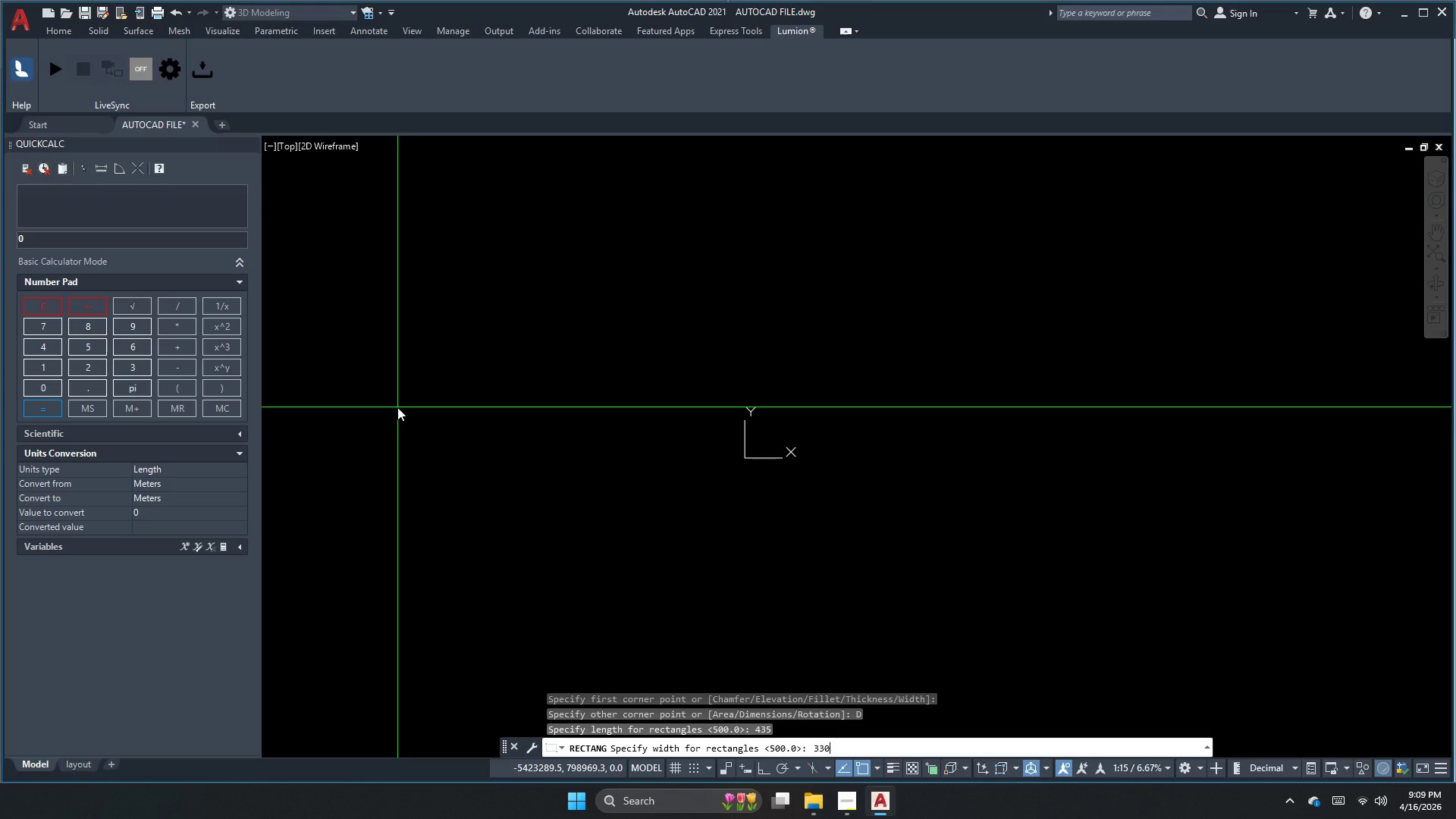 
key(NumpadEnter)
 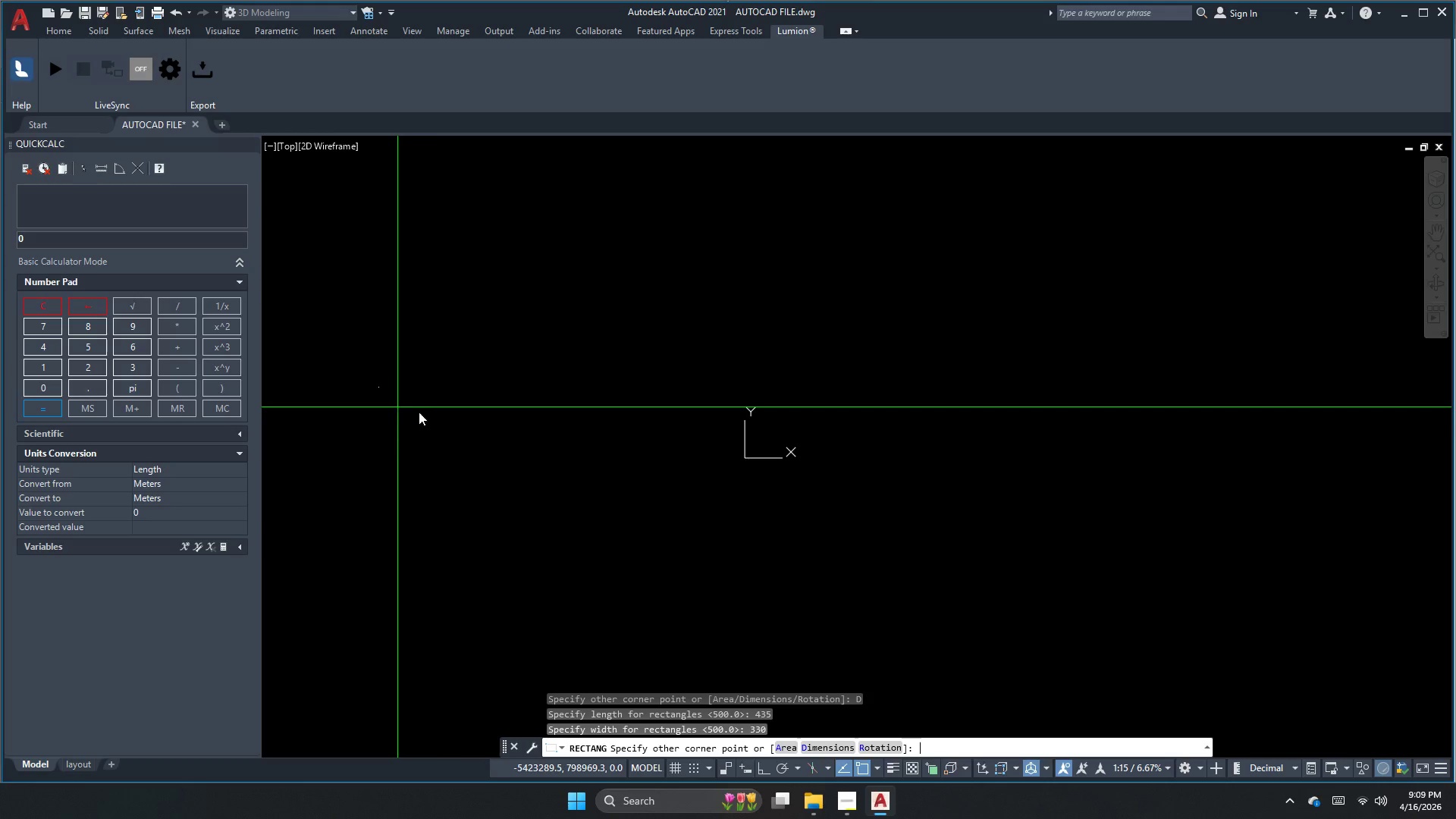 
left_click([448, 425])
 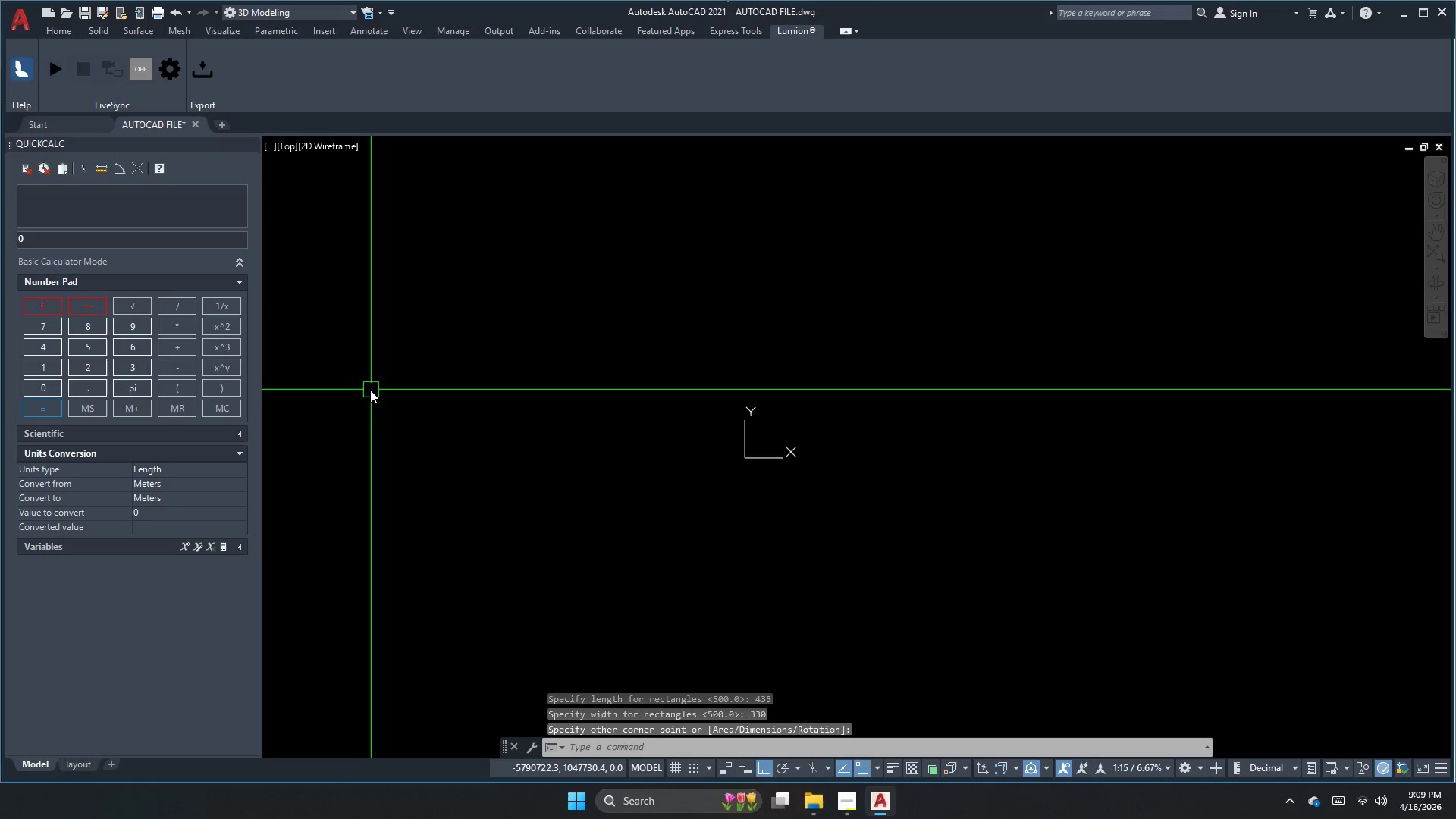 
middle_click([385, 388])
 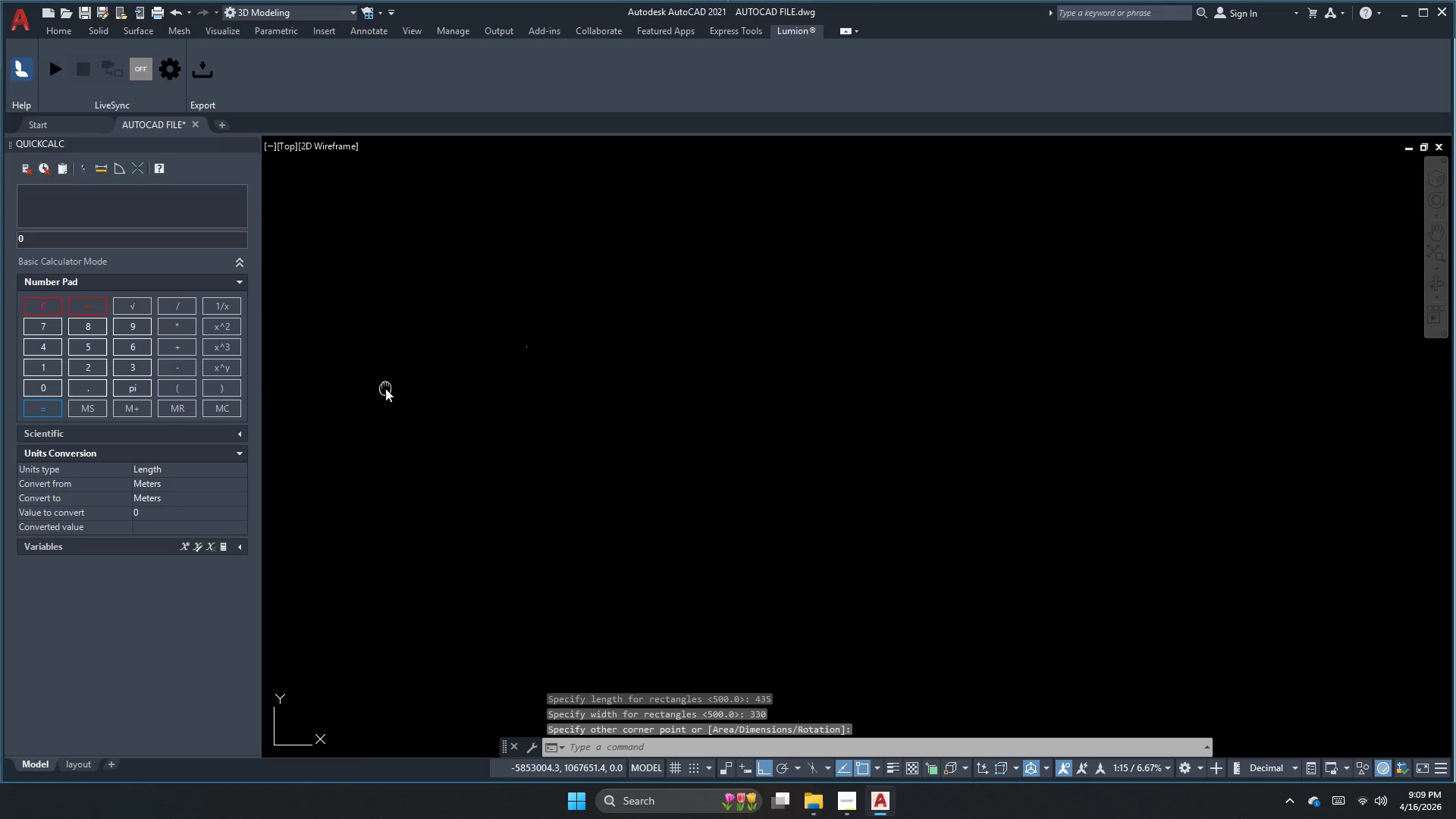 
scroll: coordinate [369, 389], scroll_direction: up, amount: 6.0
 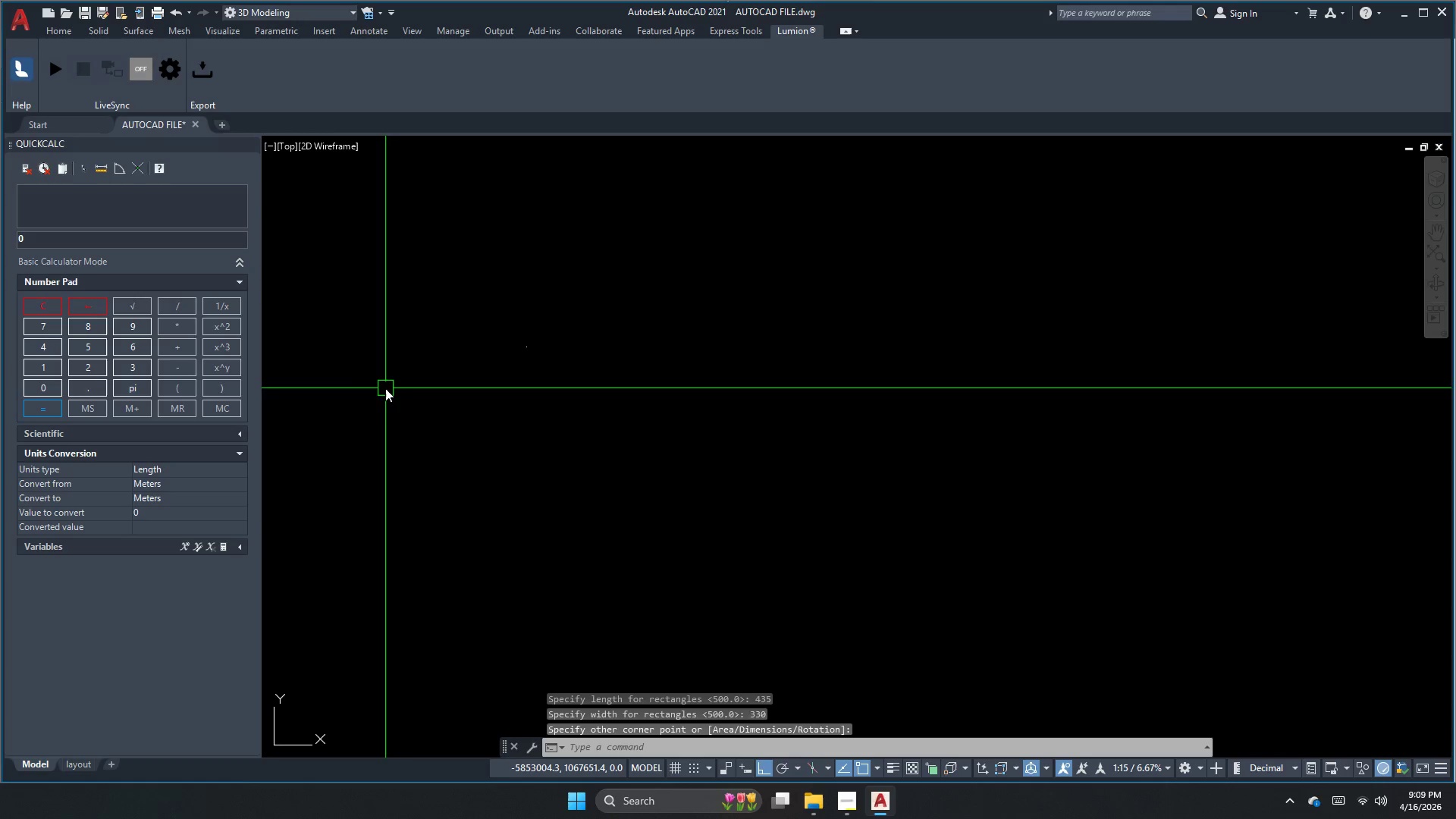 
double_click([386, 388])
 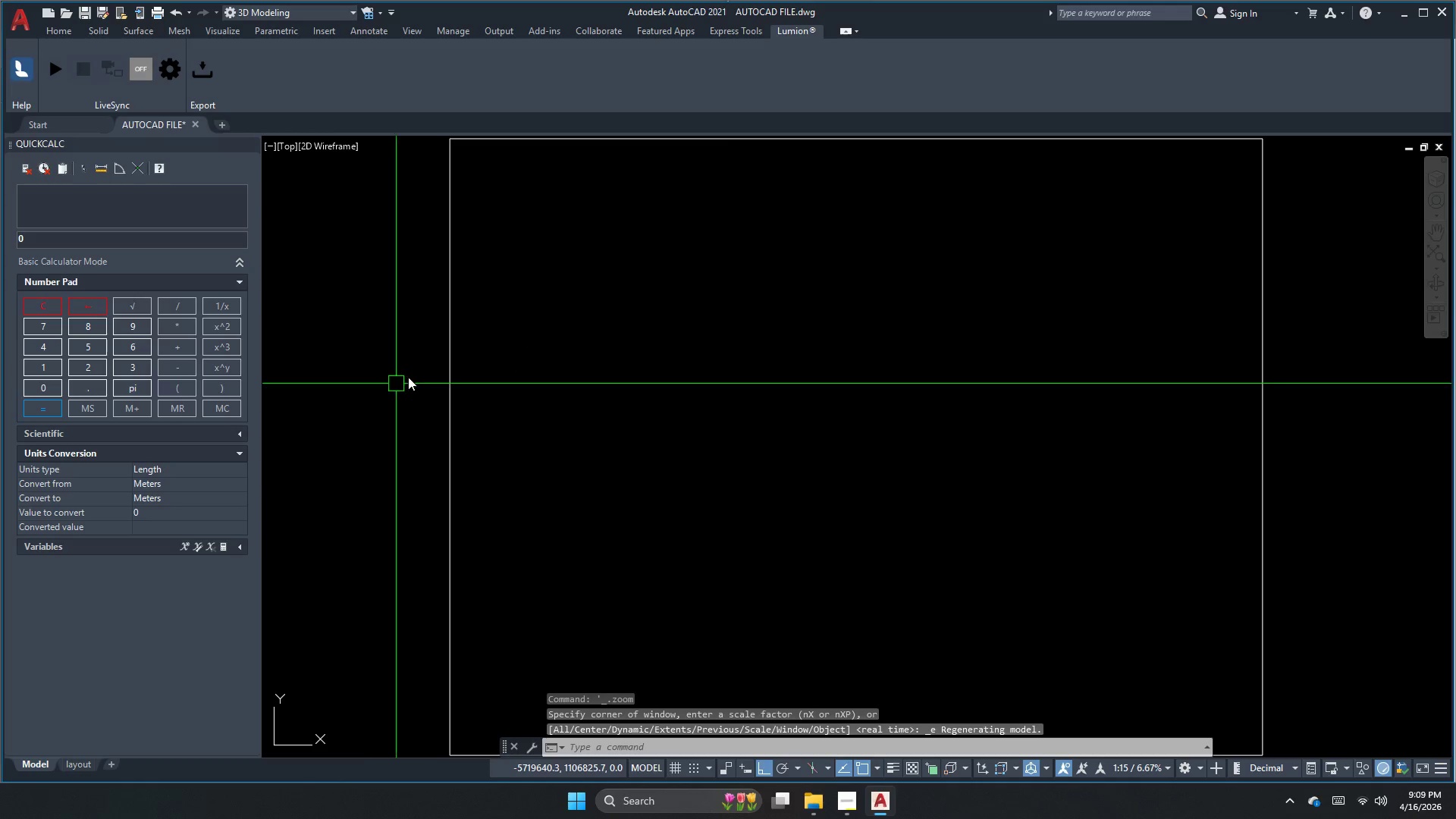 
key(Escape)
 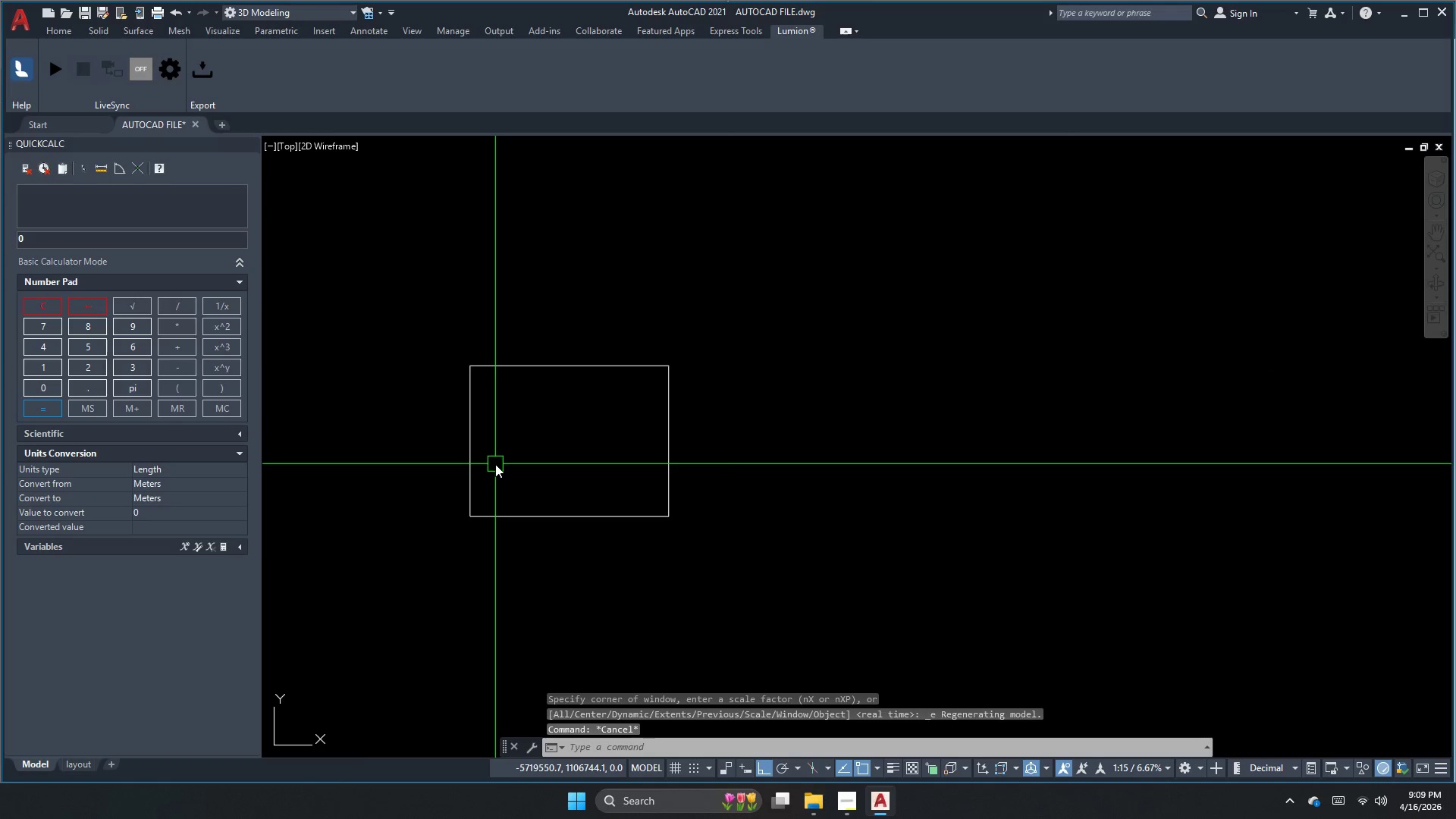 
key(Escape)
 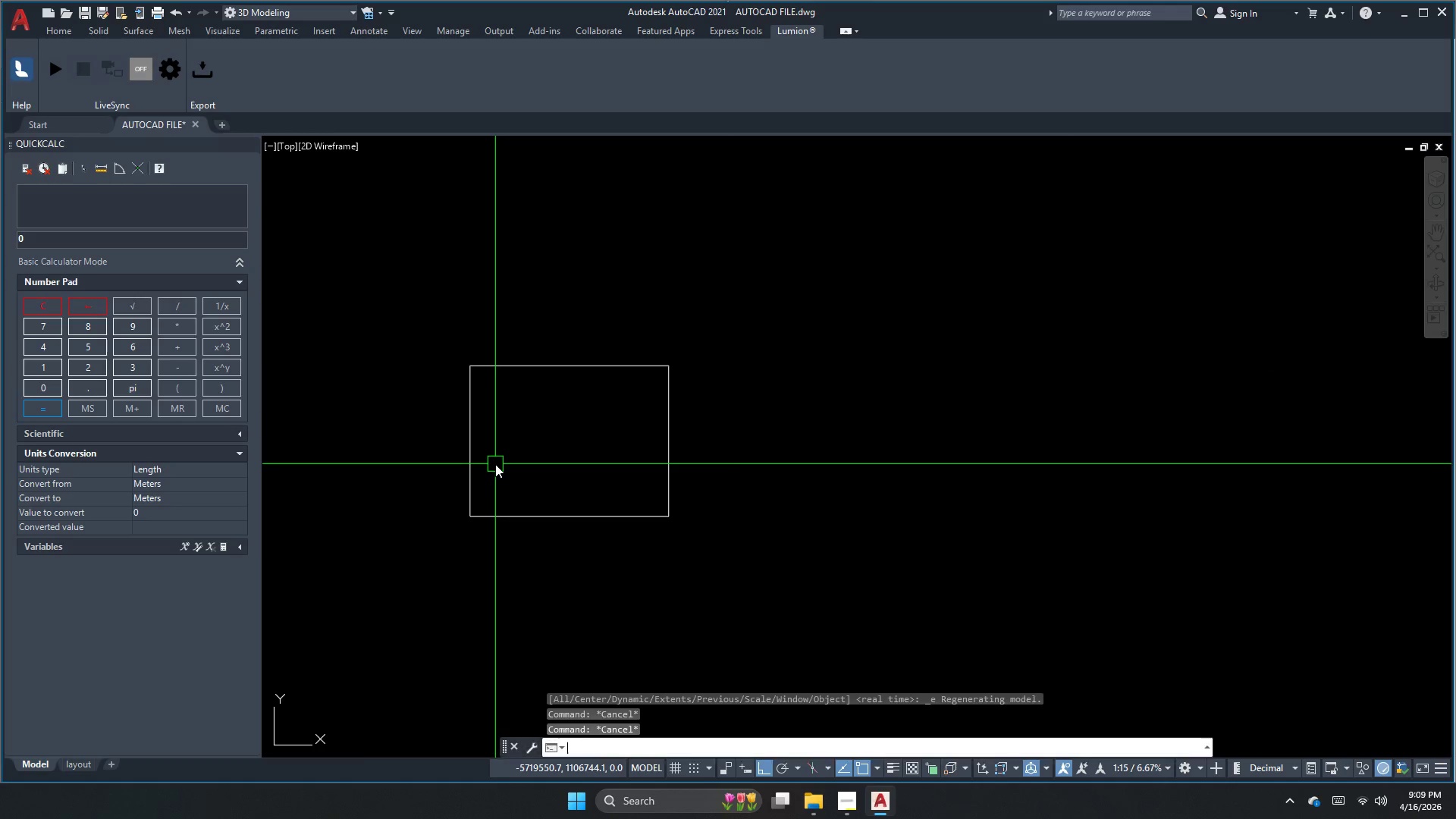 
scroll: coordinate [490, 457], scroll_direction: down, amount: 3.0
 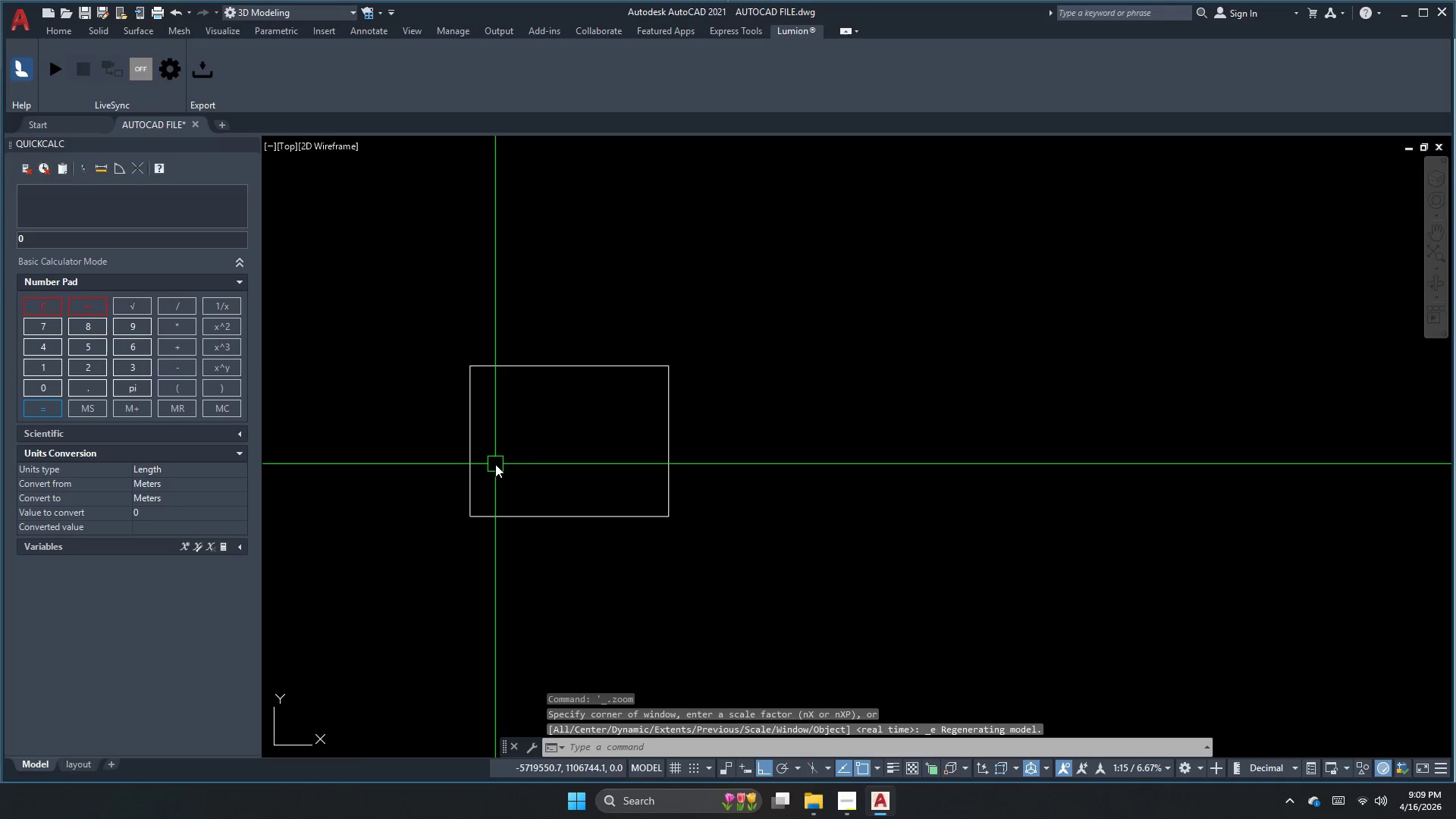 
type(dli)
 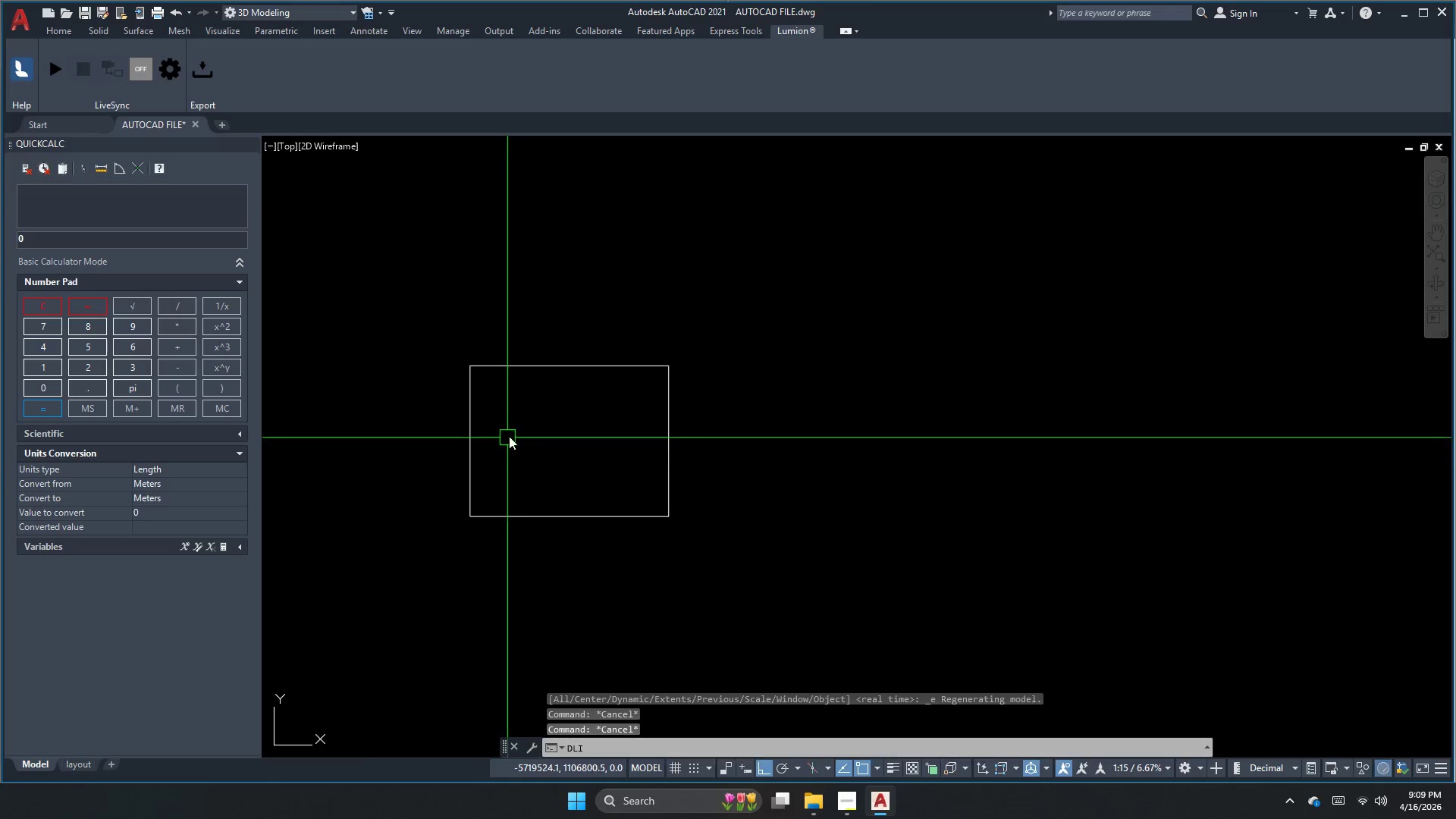 
key(Space)
 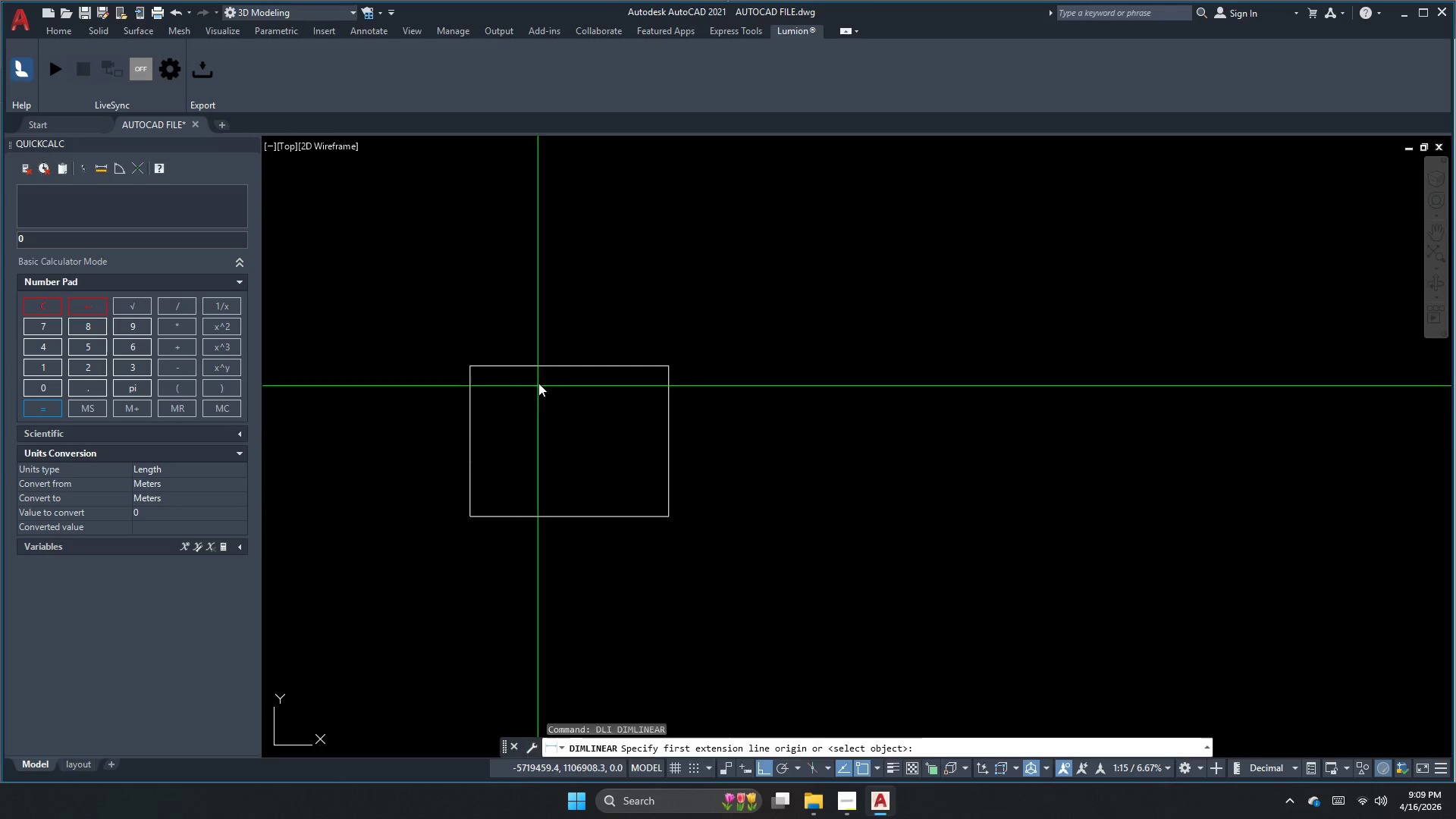 
key(Space)
 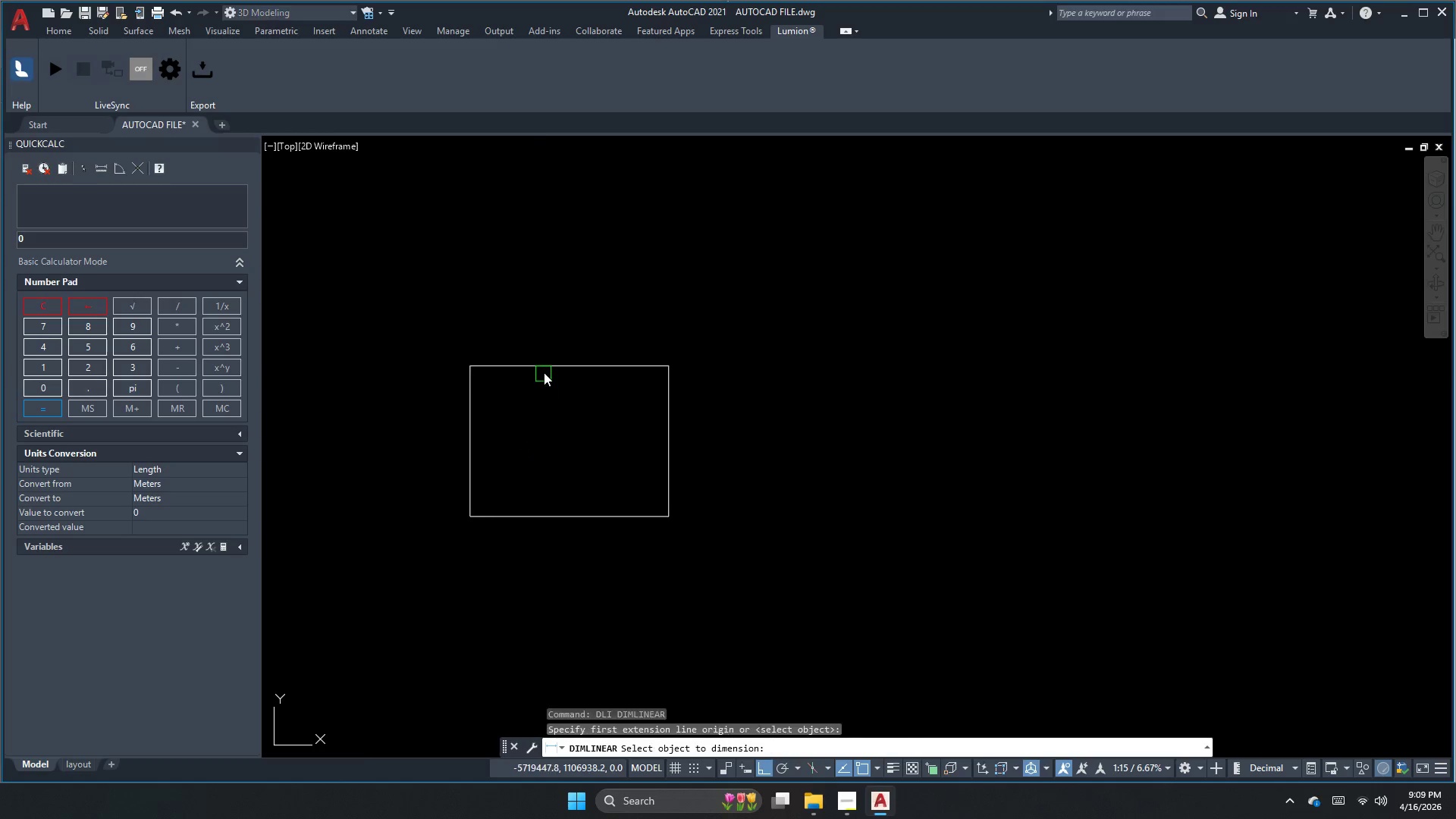 
left_click_drag(start_coordinate=[544, 372], to_coordinate=[544, 368])
 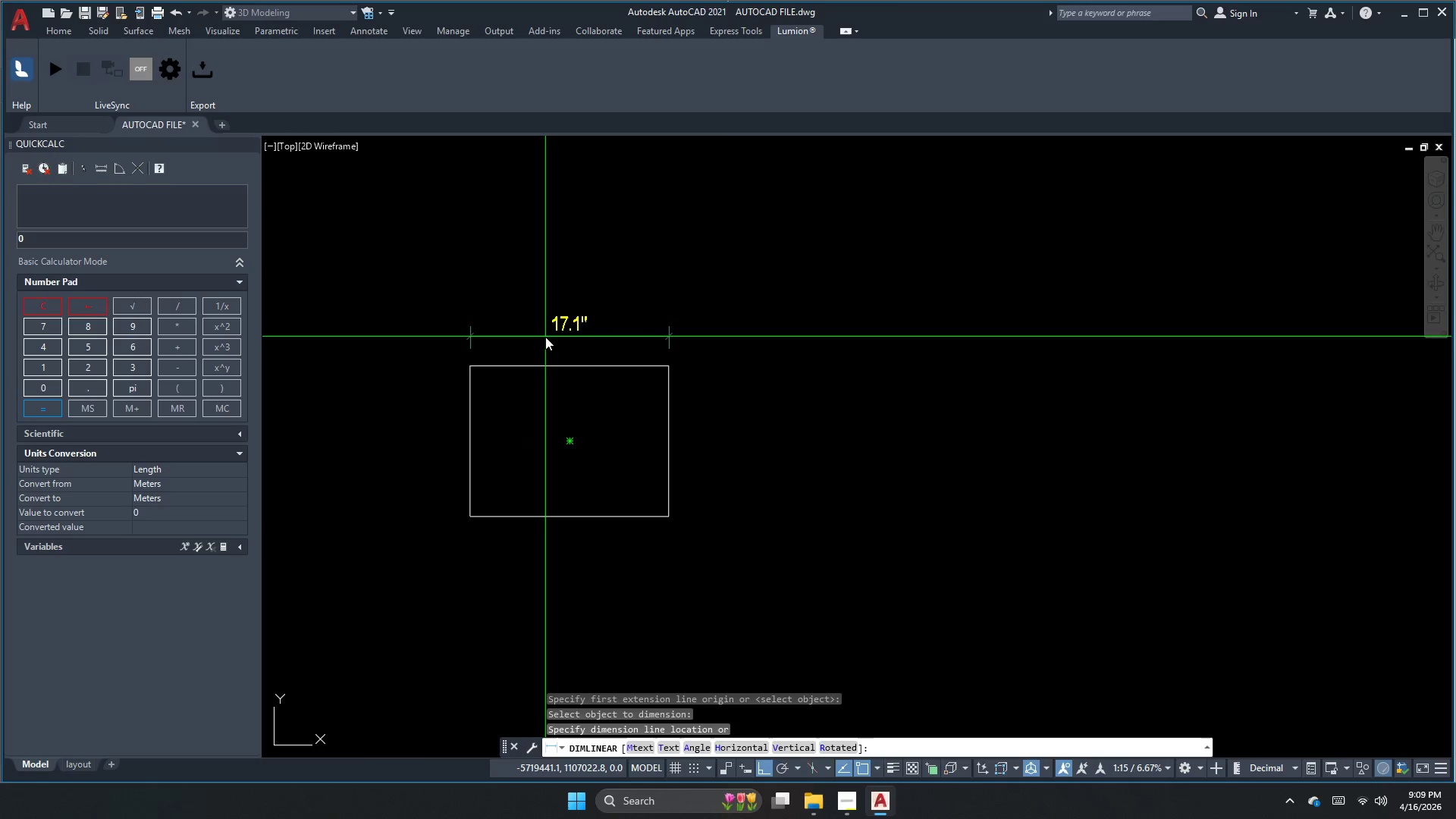 
key(Escape)
 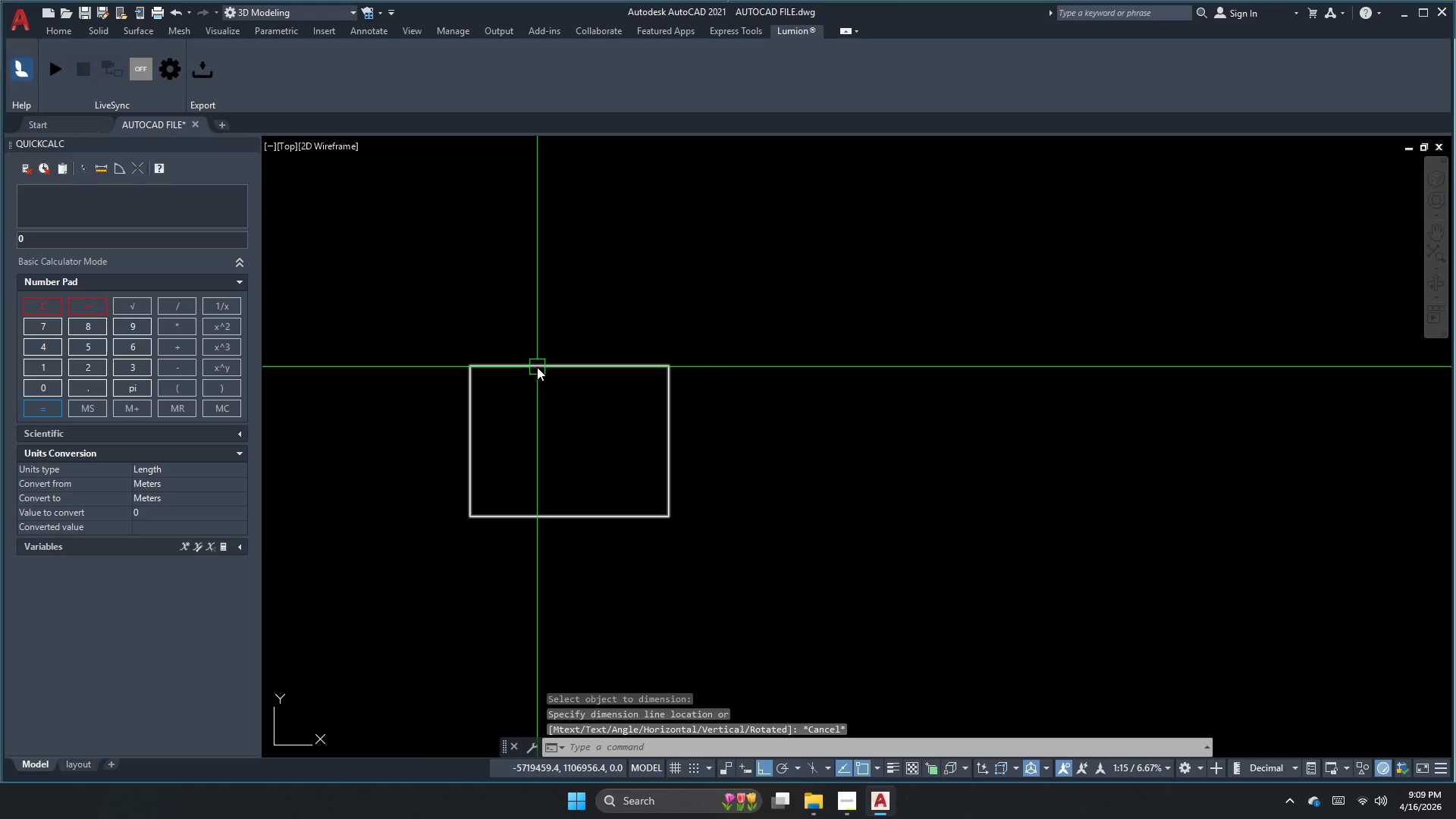 
key(D)
 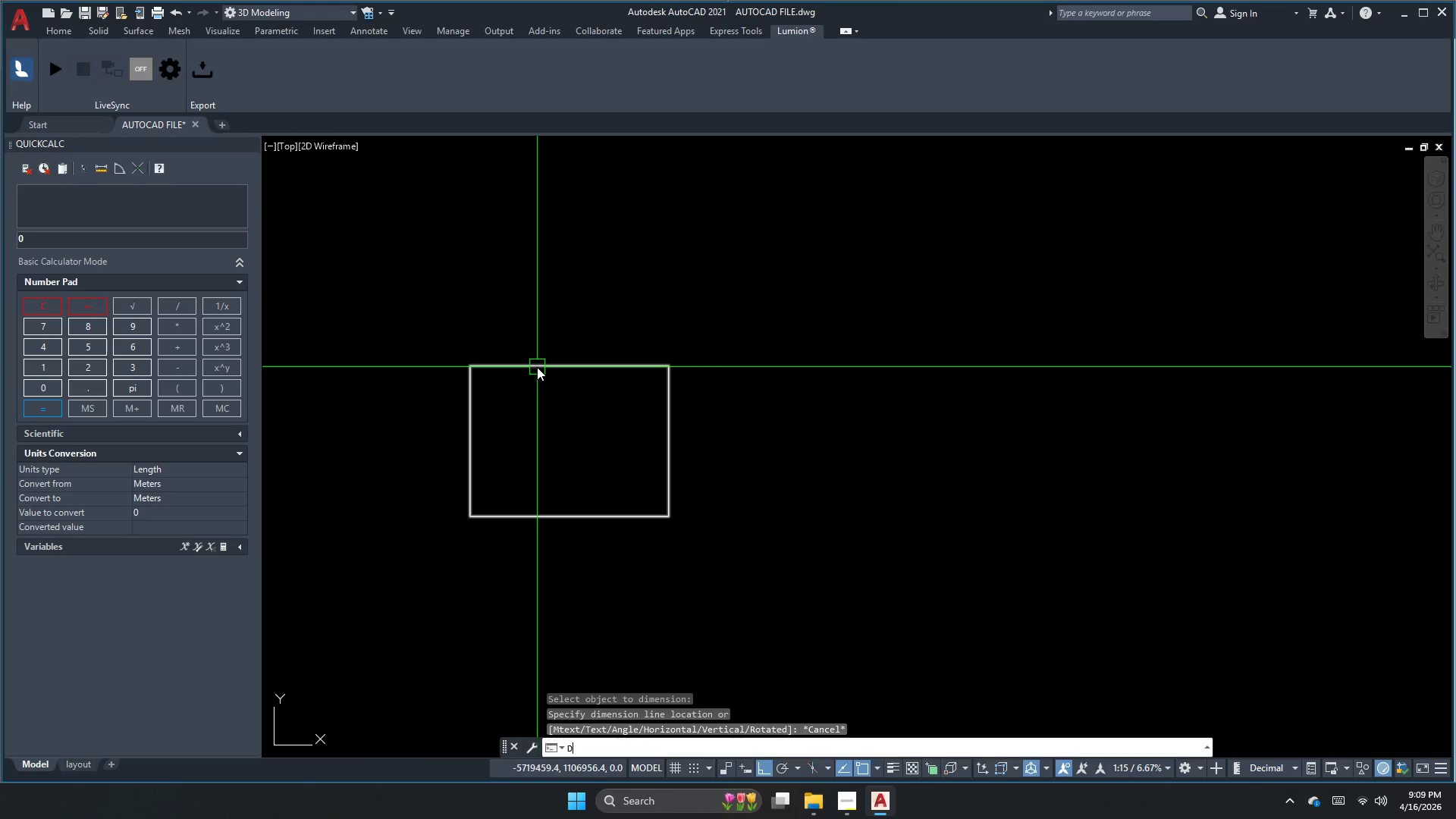 
key(Space)
 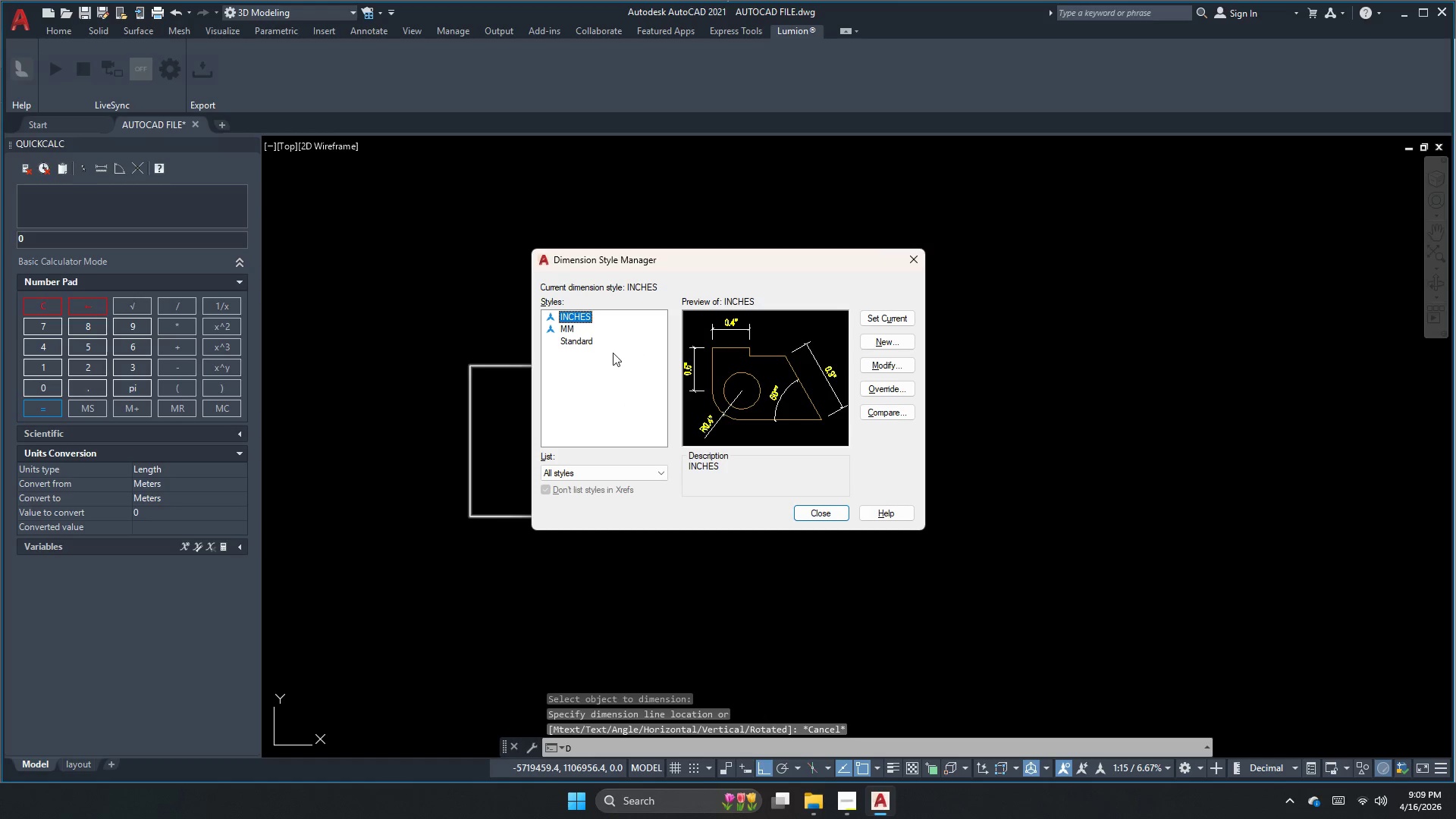 
left_click([570, 330])
 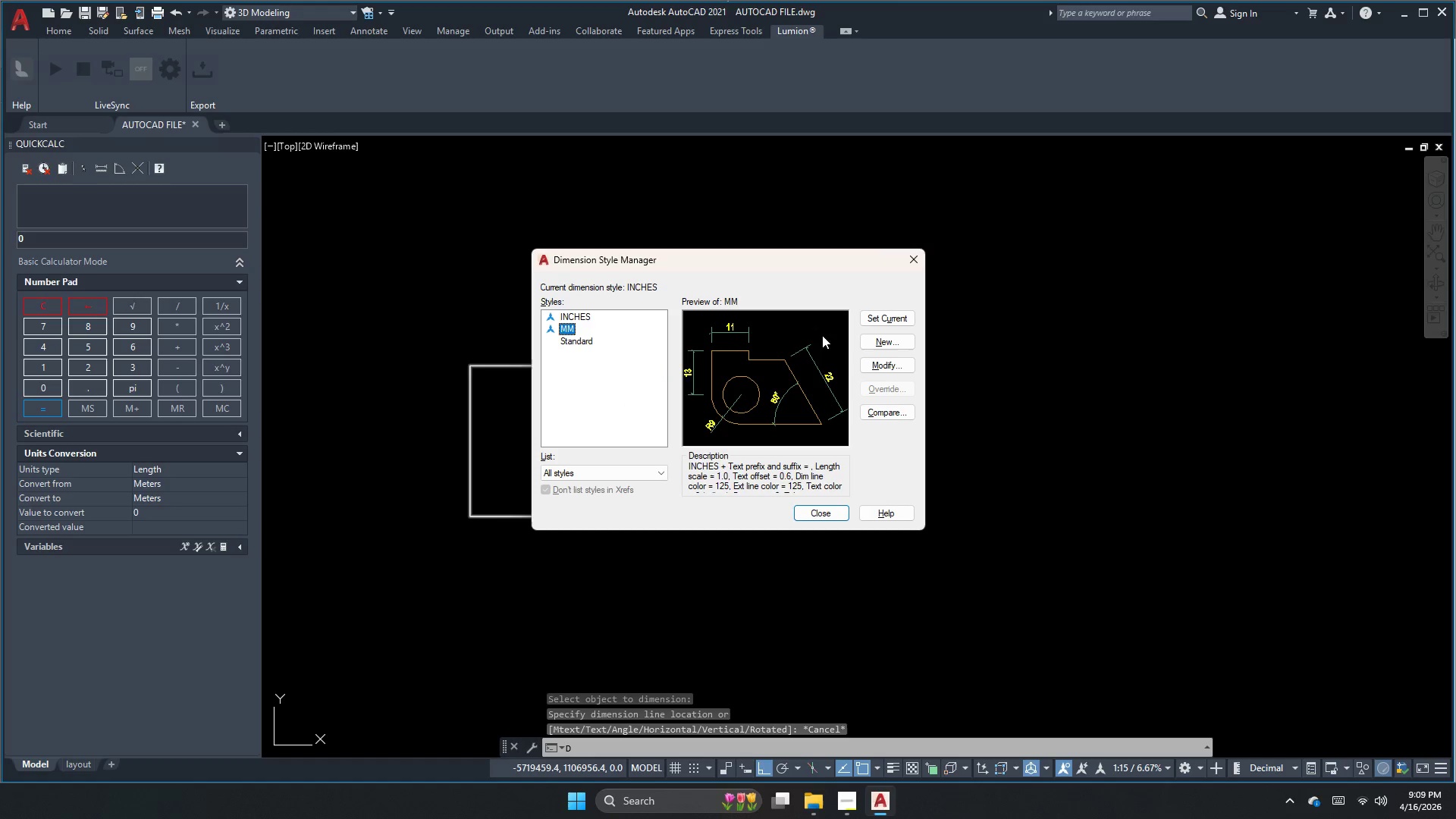 
left_click([886, 321])
 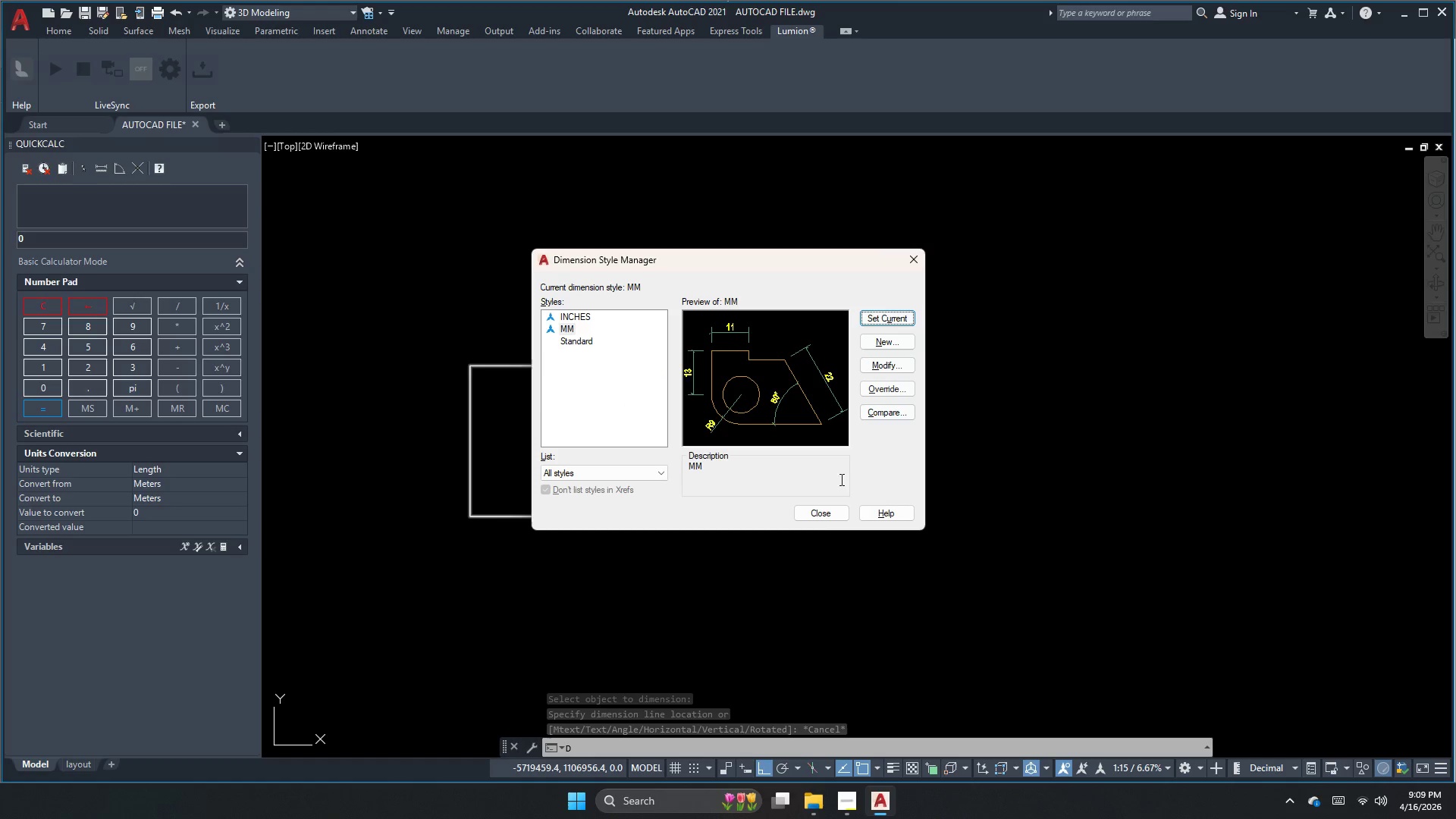 
left_click([819, 512])
 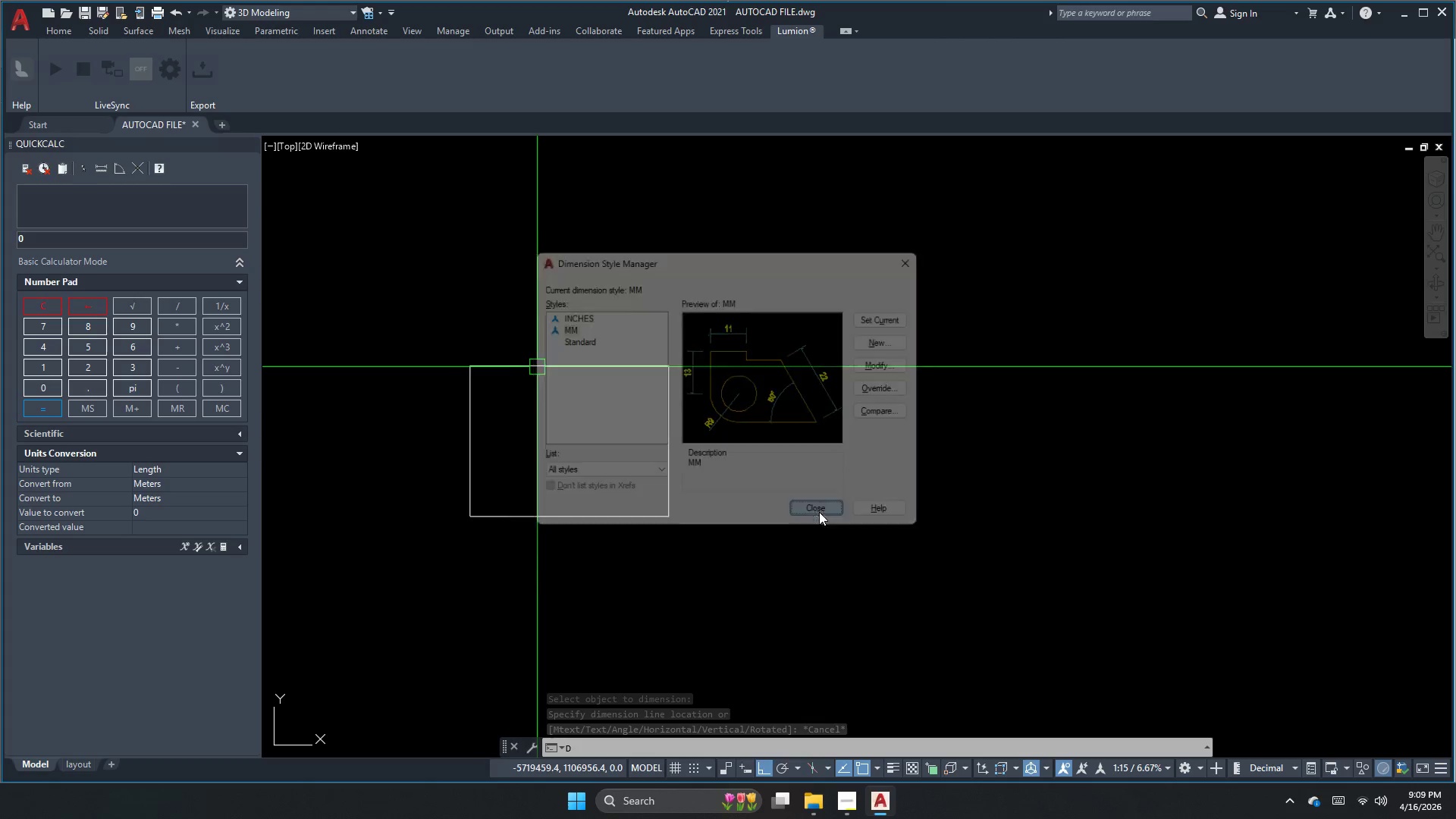 
key(Escape)
type(dli  )
 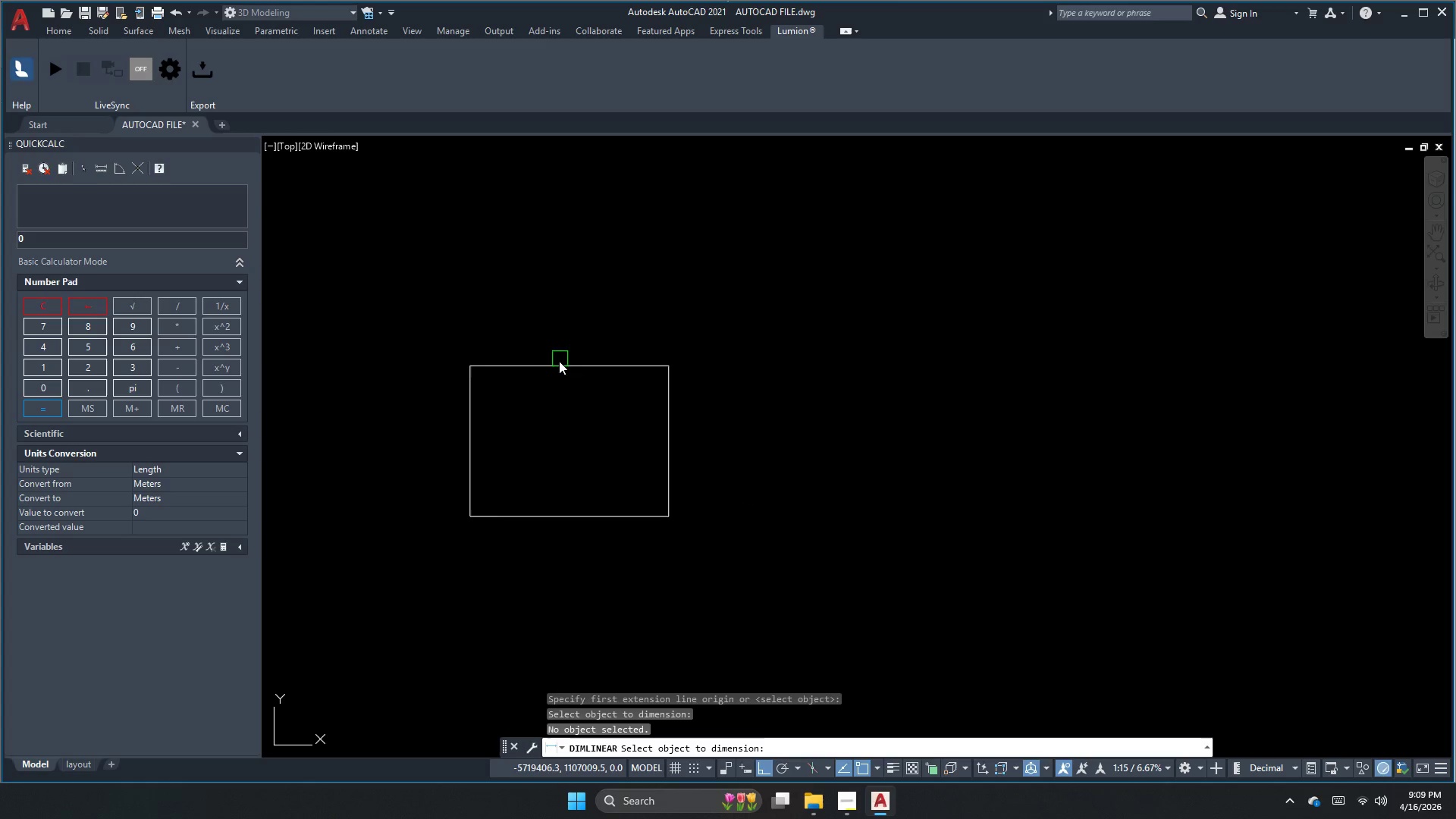 
left_click_drag(start_coordinate=[560, 367], to_coordinate=[559, 361])
 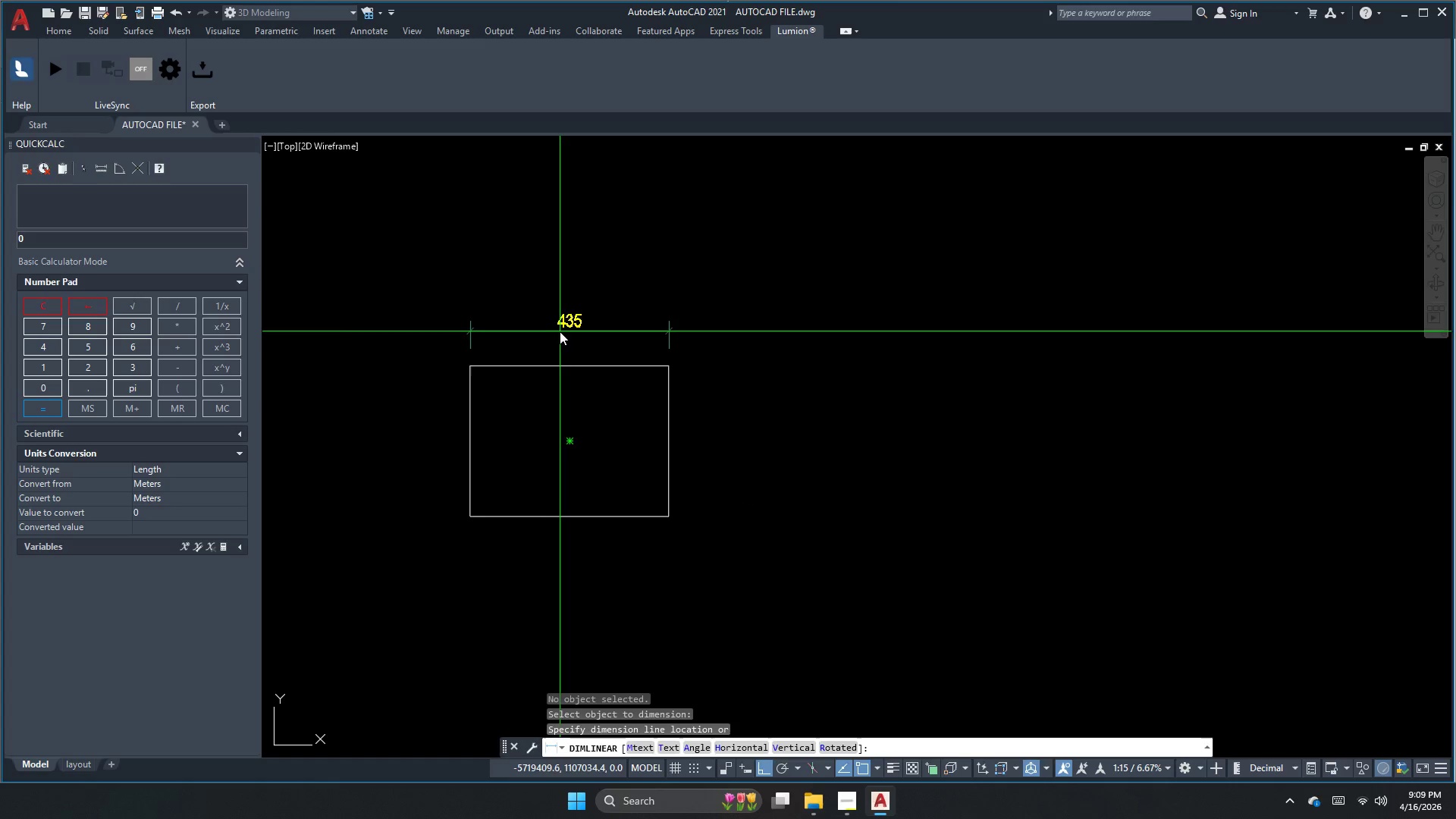 
left_click([563, 323])
 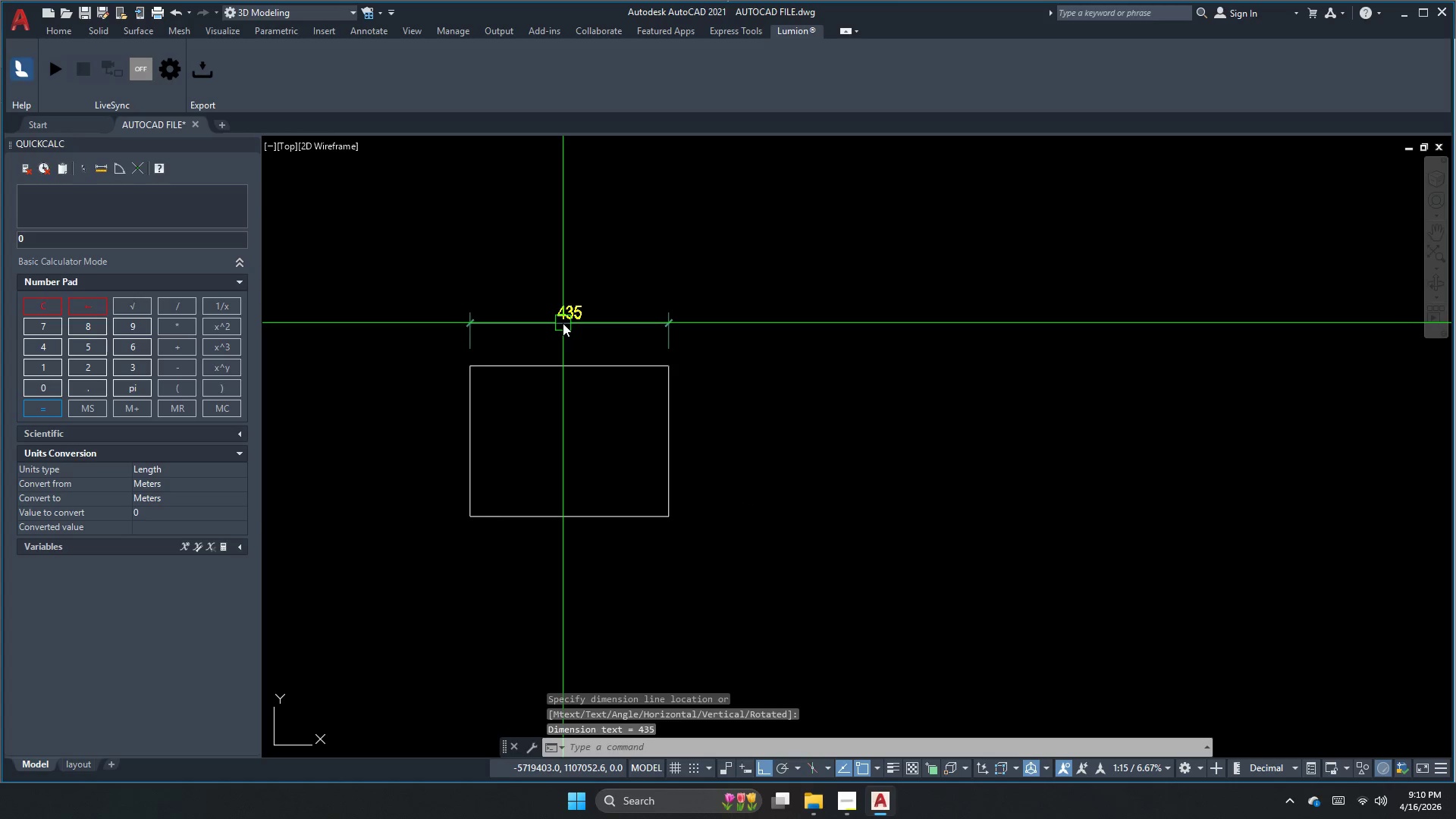 
key(Escape)
 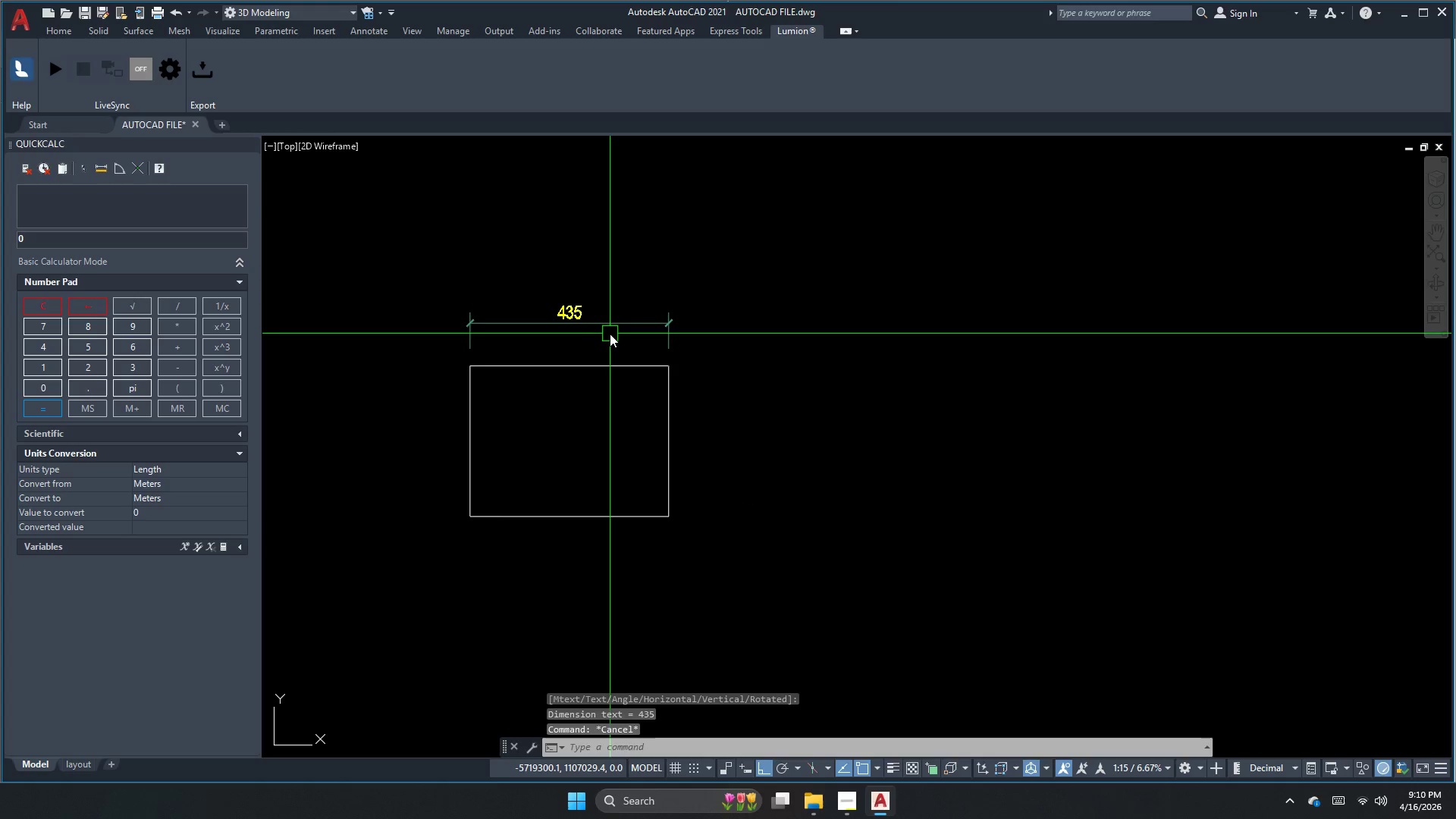 
key(S)
 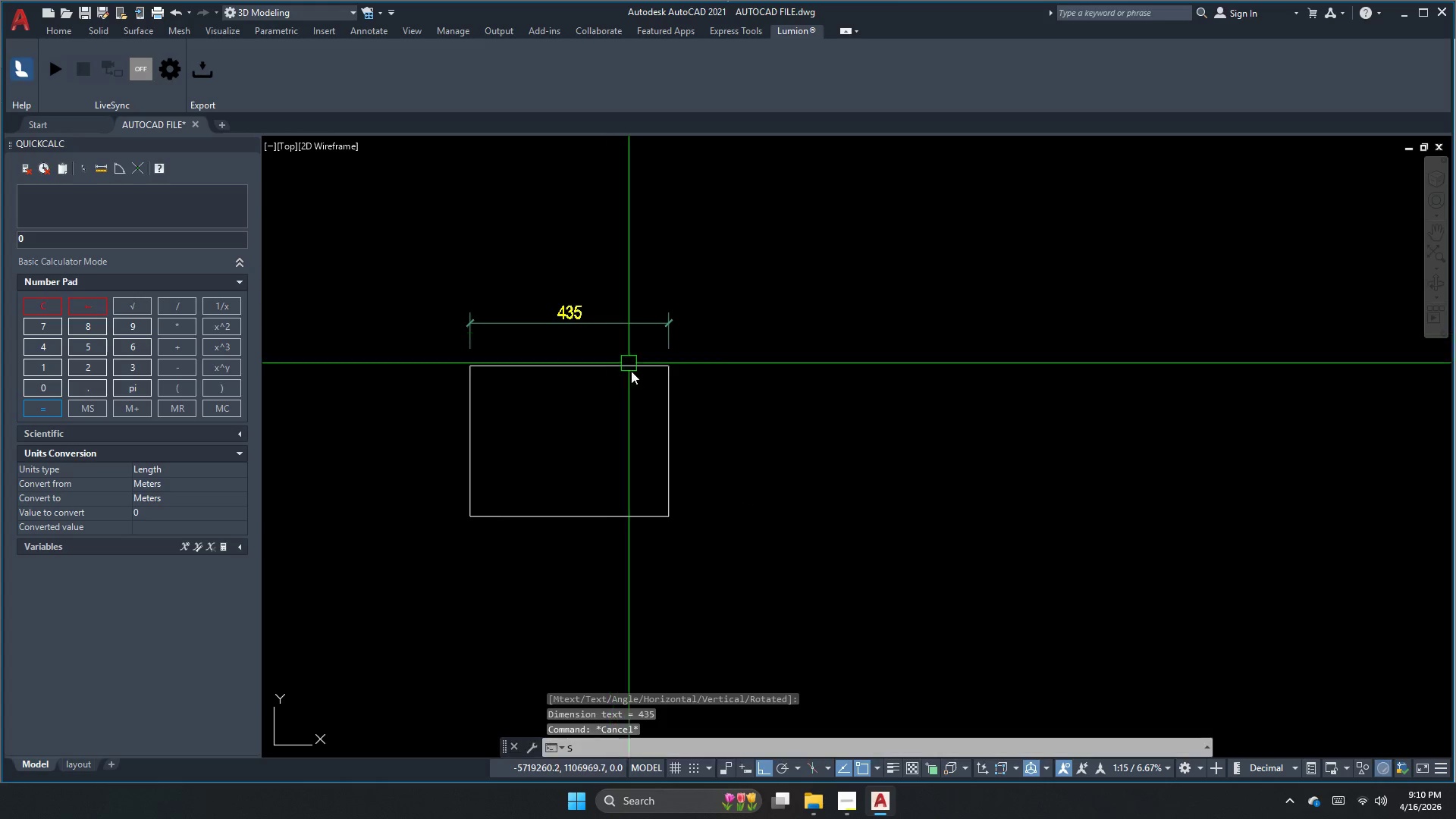 
key(Space)
 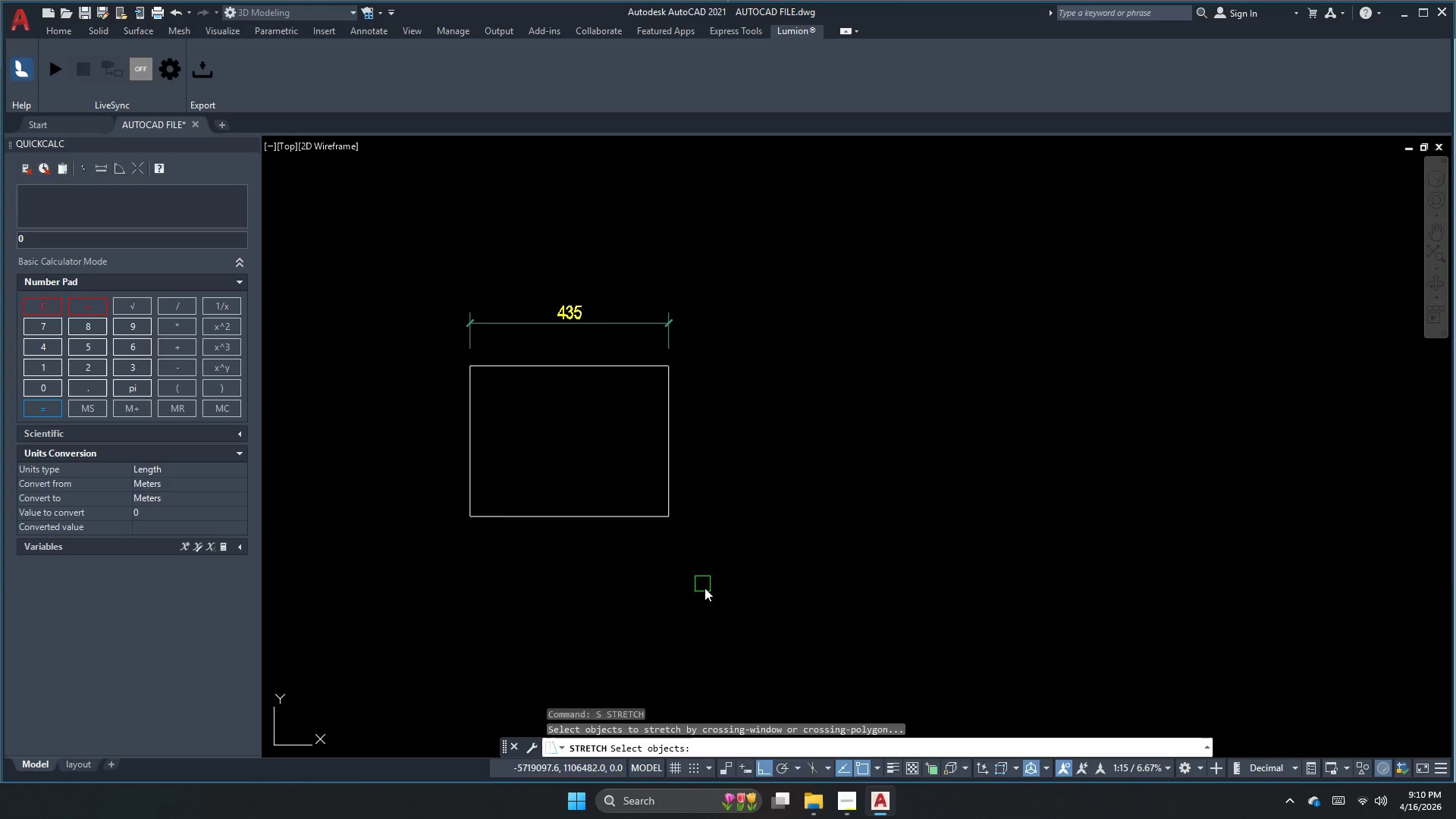 
left_click_drag(start_coordinate=[707, 591], to_coordinate=[707, 565])
 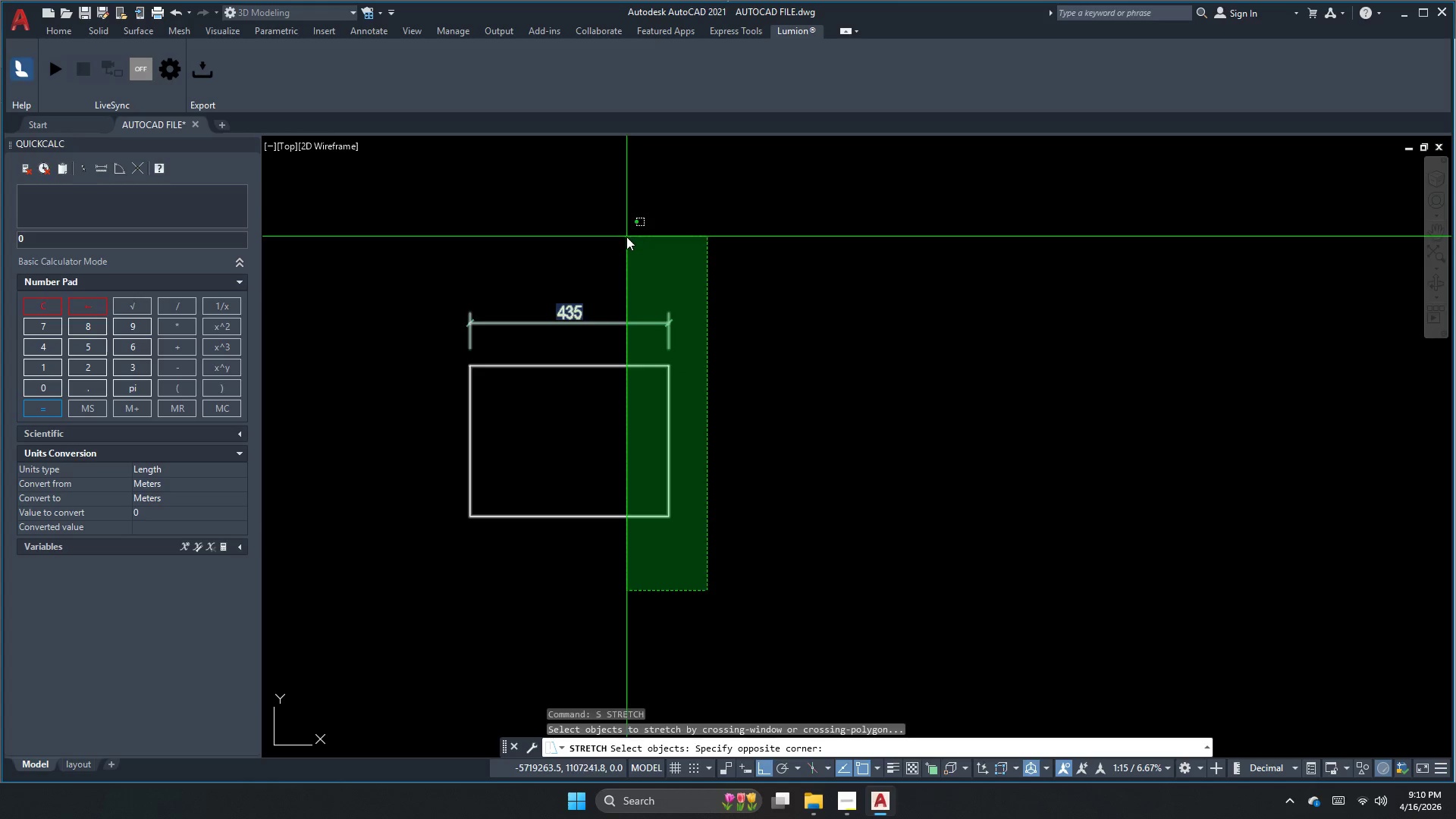 
key(Space)
 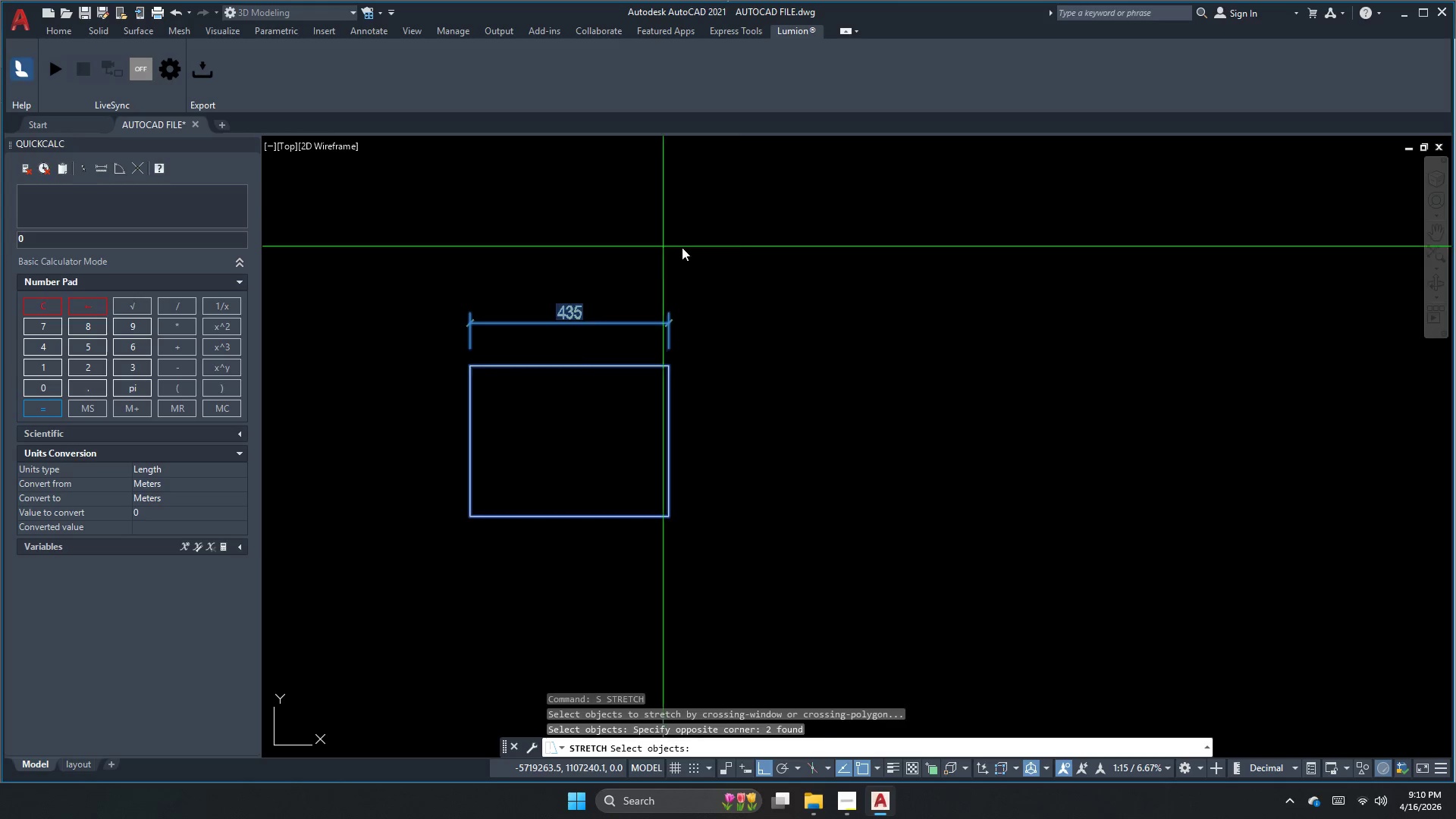 
left_click_drag(start_coordinate=[737, 248], to_coordinate=[752, 254])
 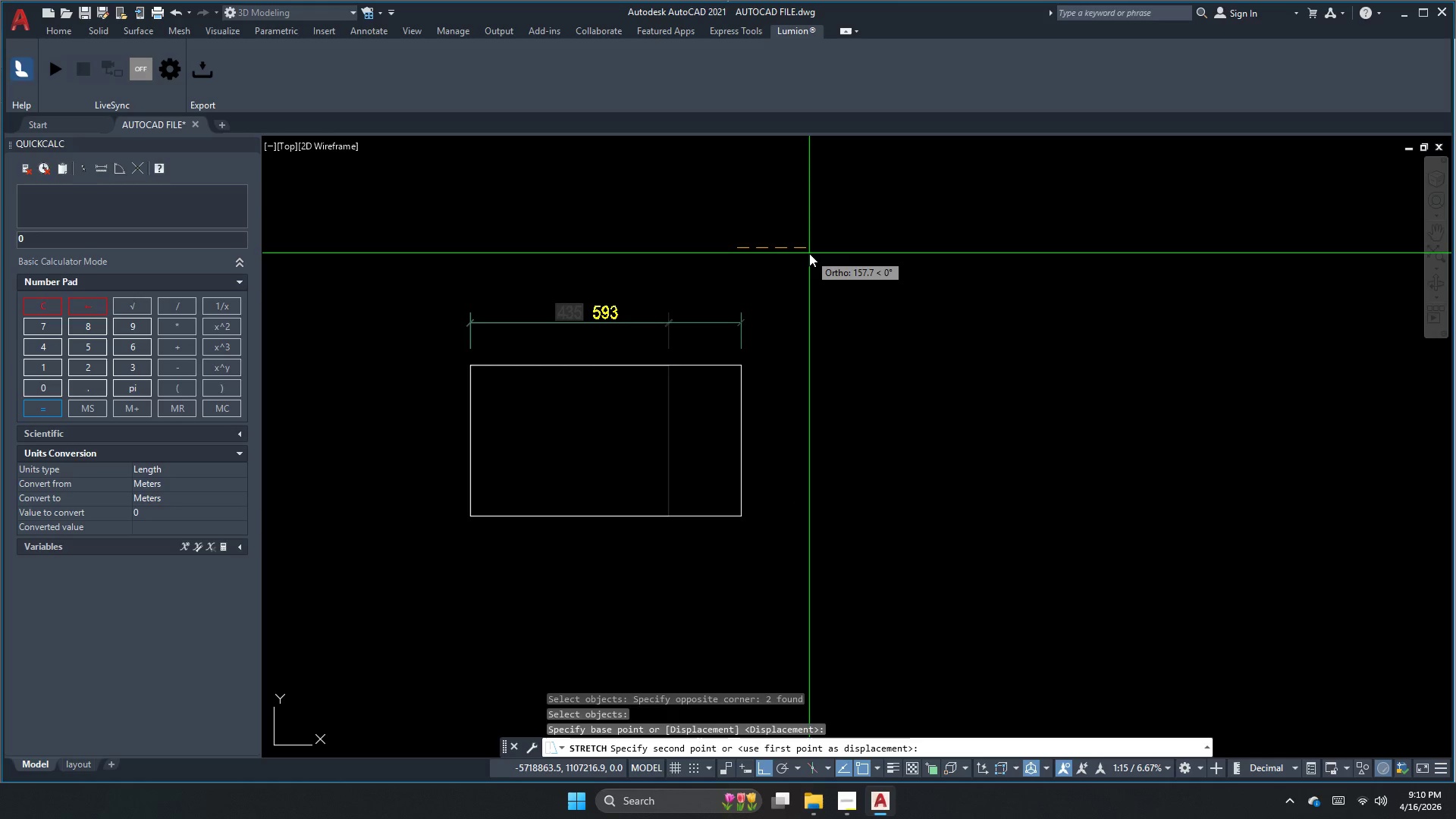 
key(Numpad2)
 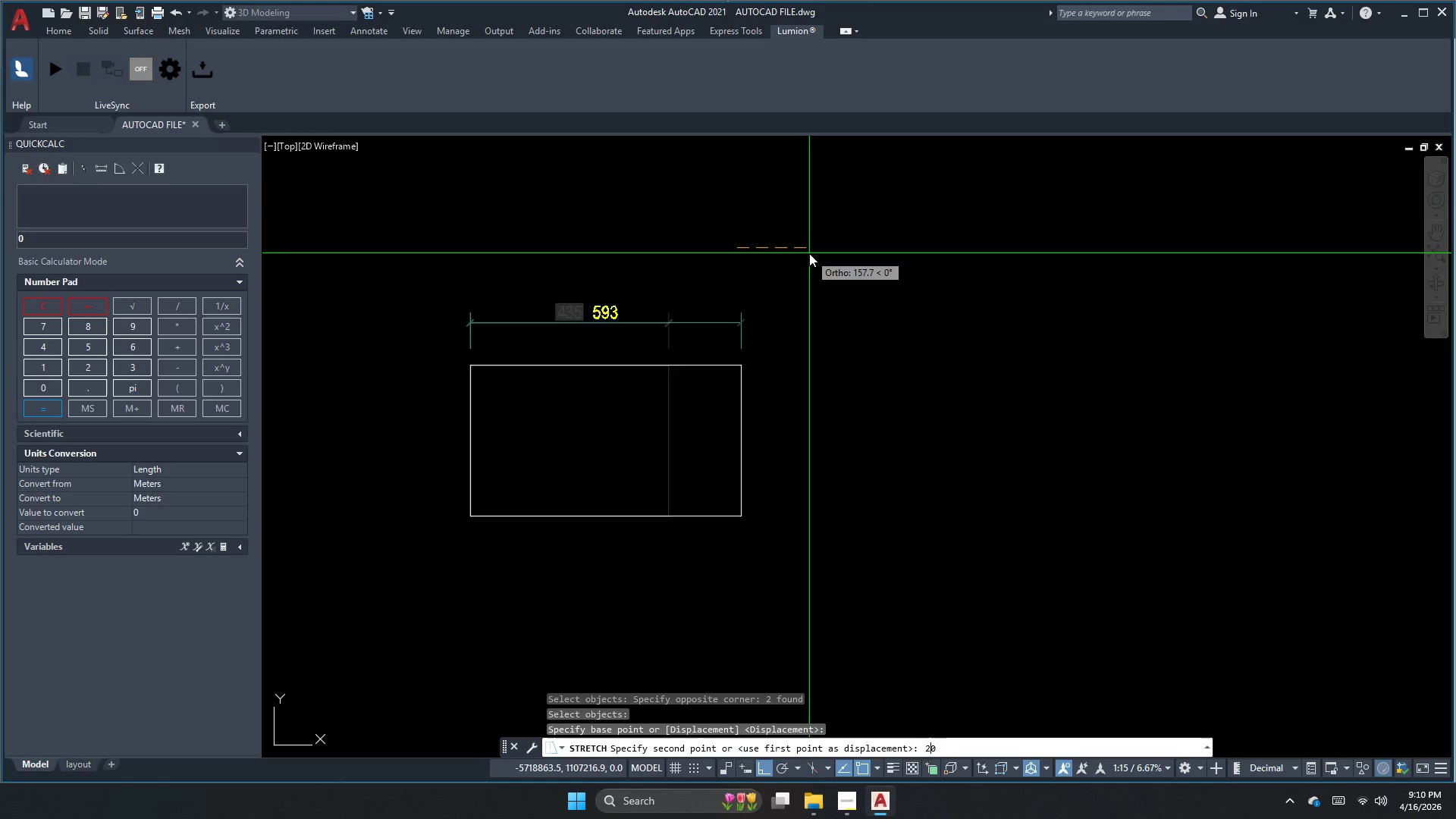 
key(Numpad0)
 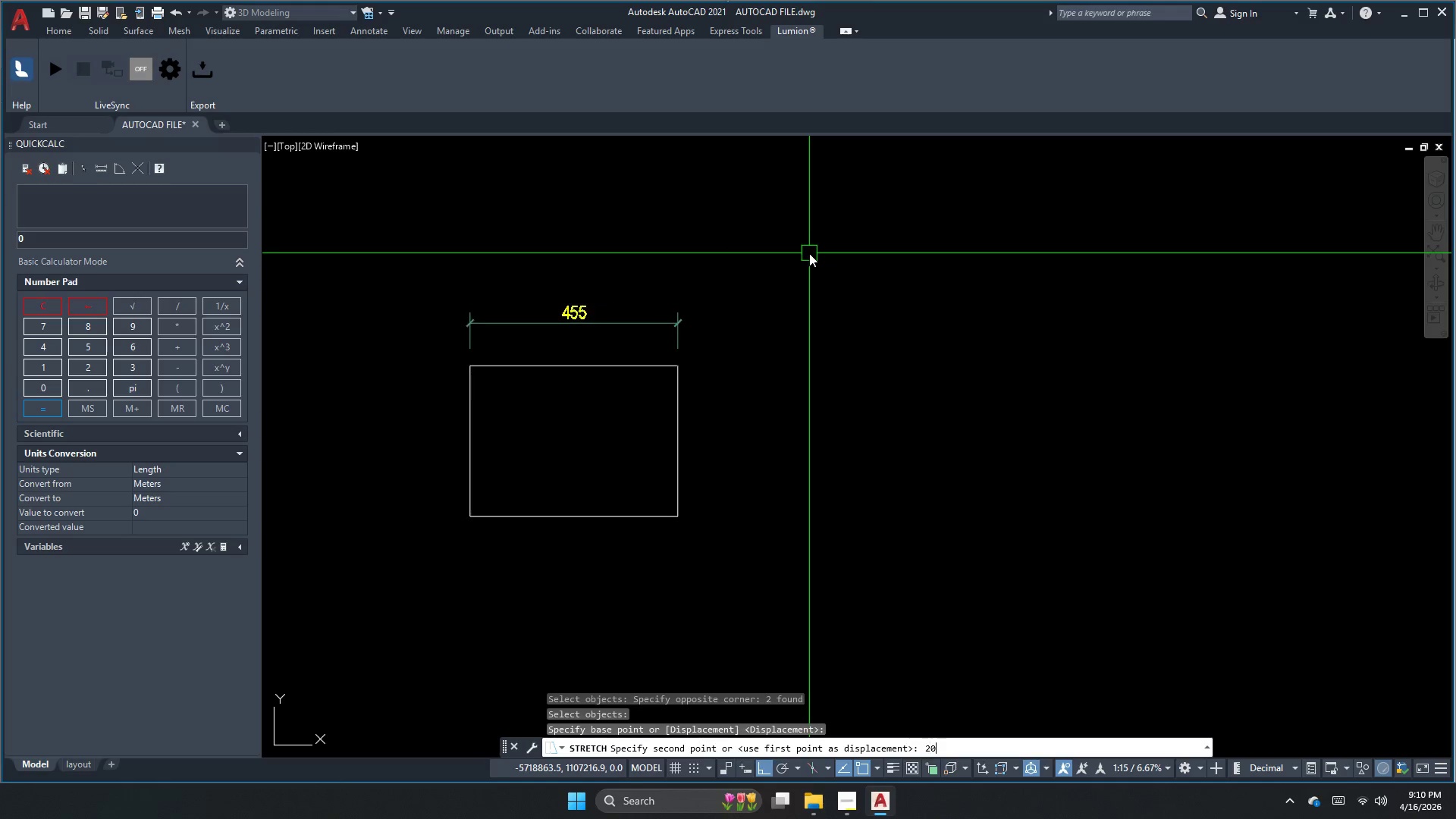 
key(NumpadEnter)
 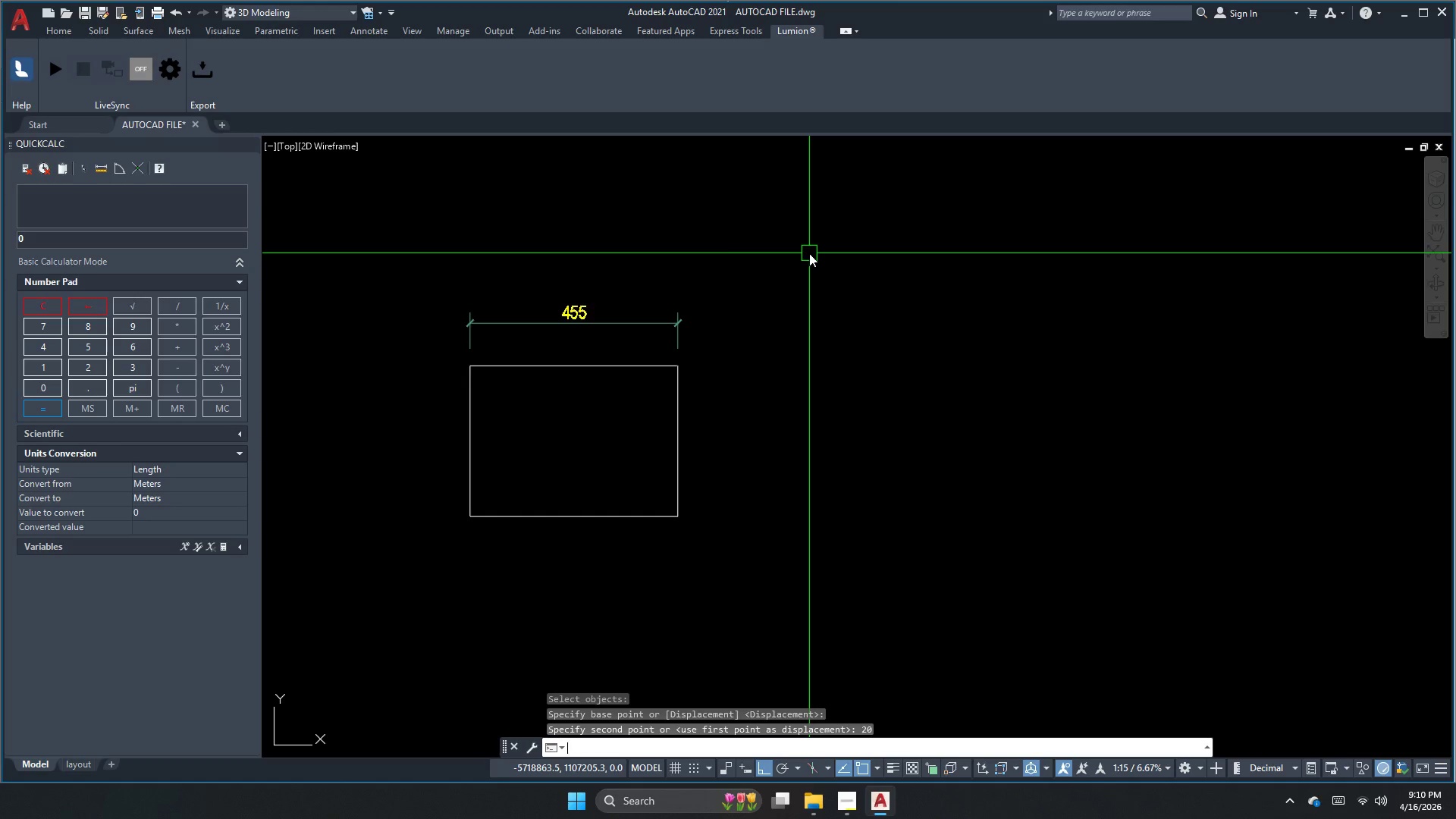 
key(Escape)
 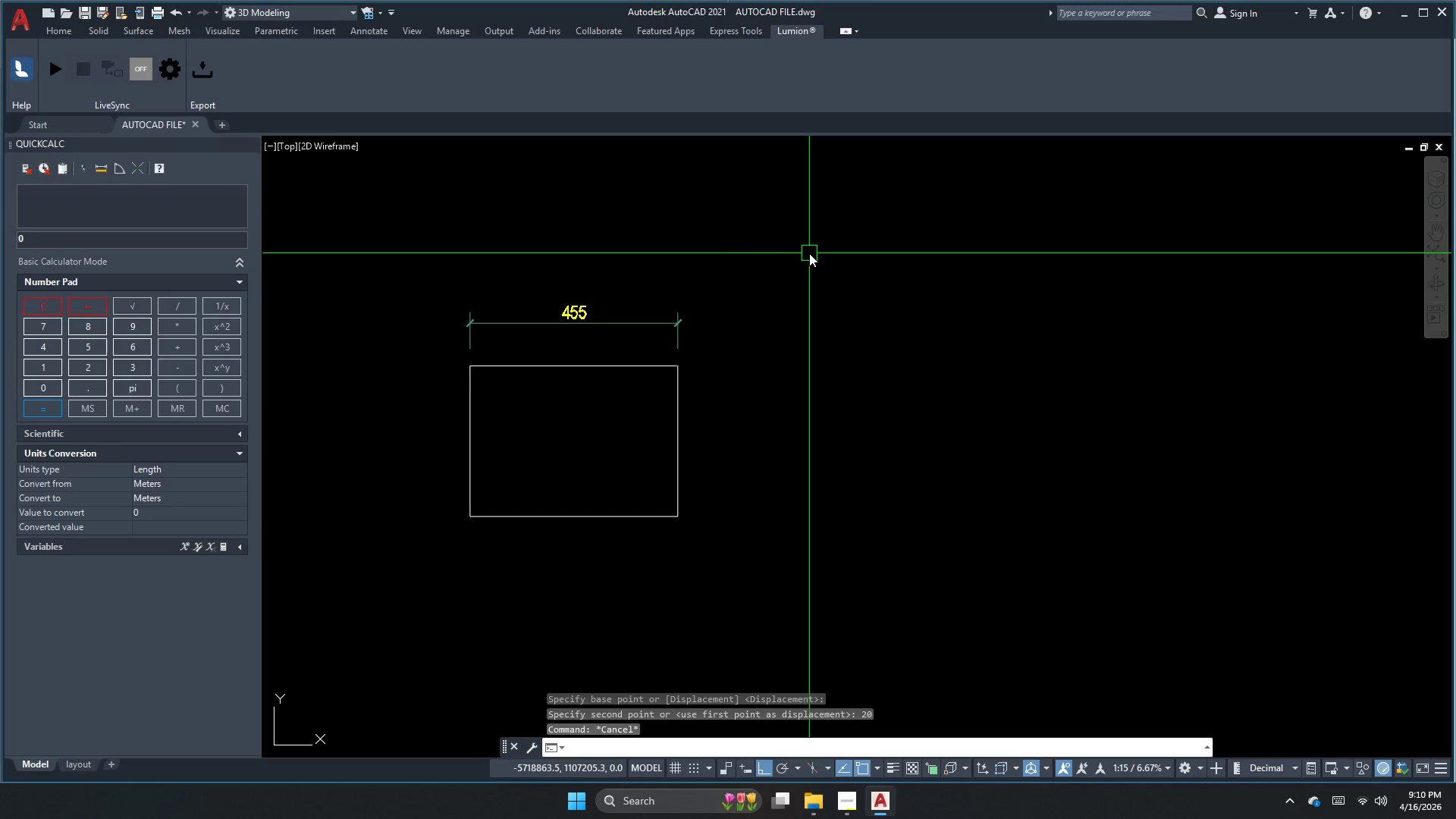 
key(S)
 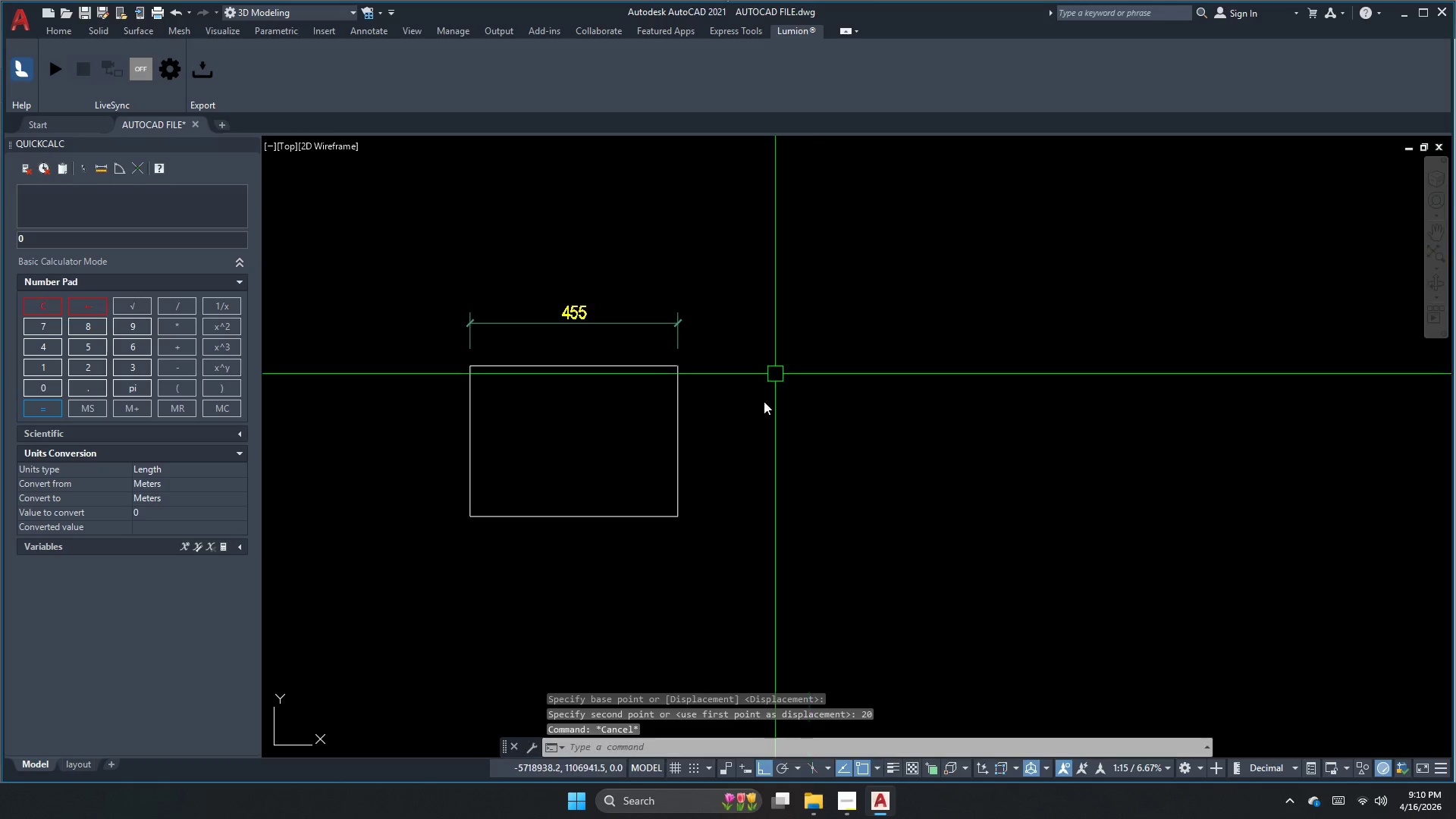 
key(Space)
 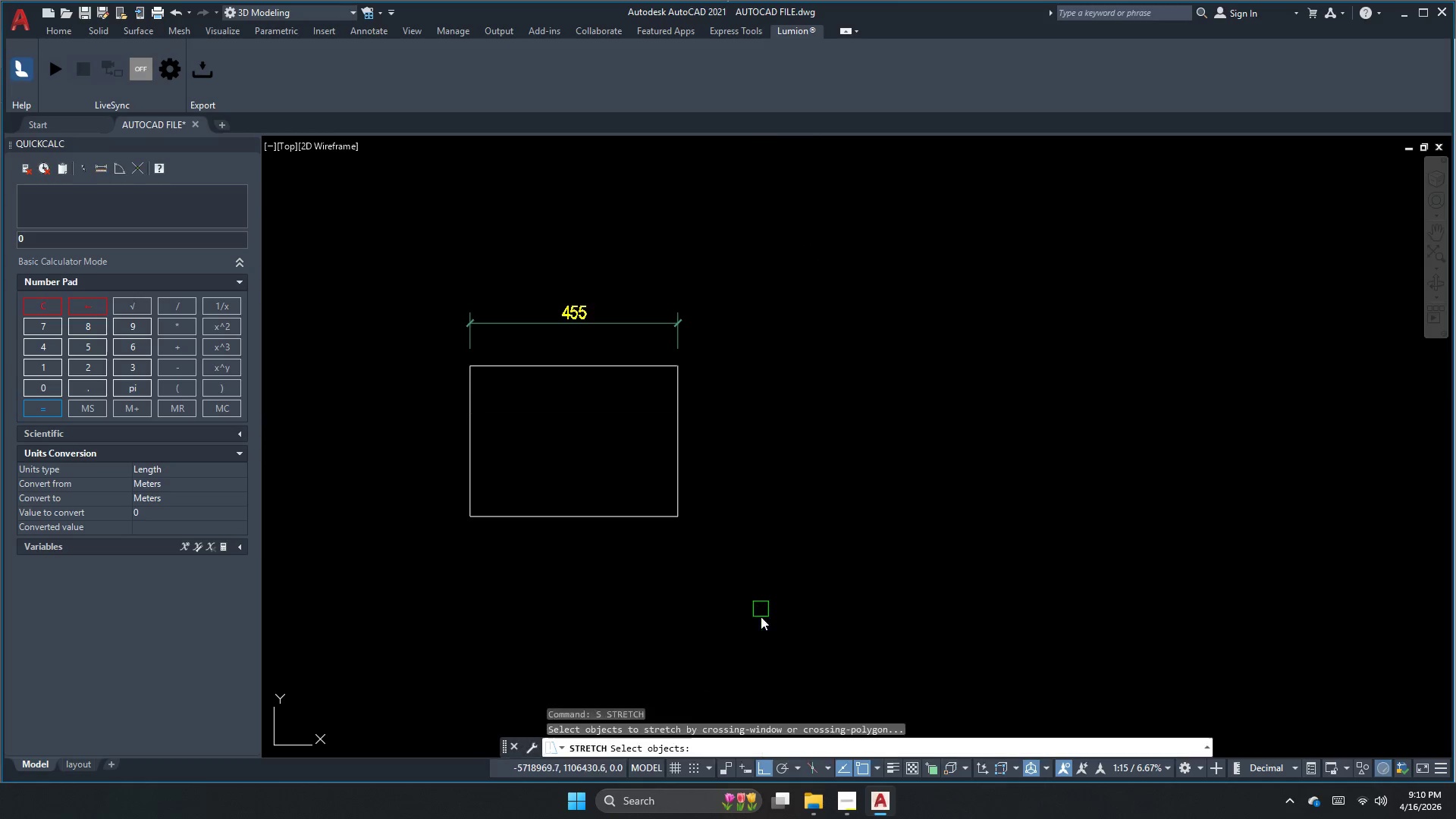 
left_click_drag(start_coordinate=[760, 622], to_coordinate=[739, 560])
 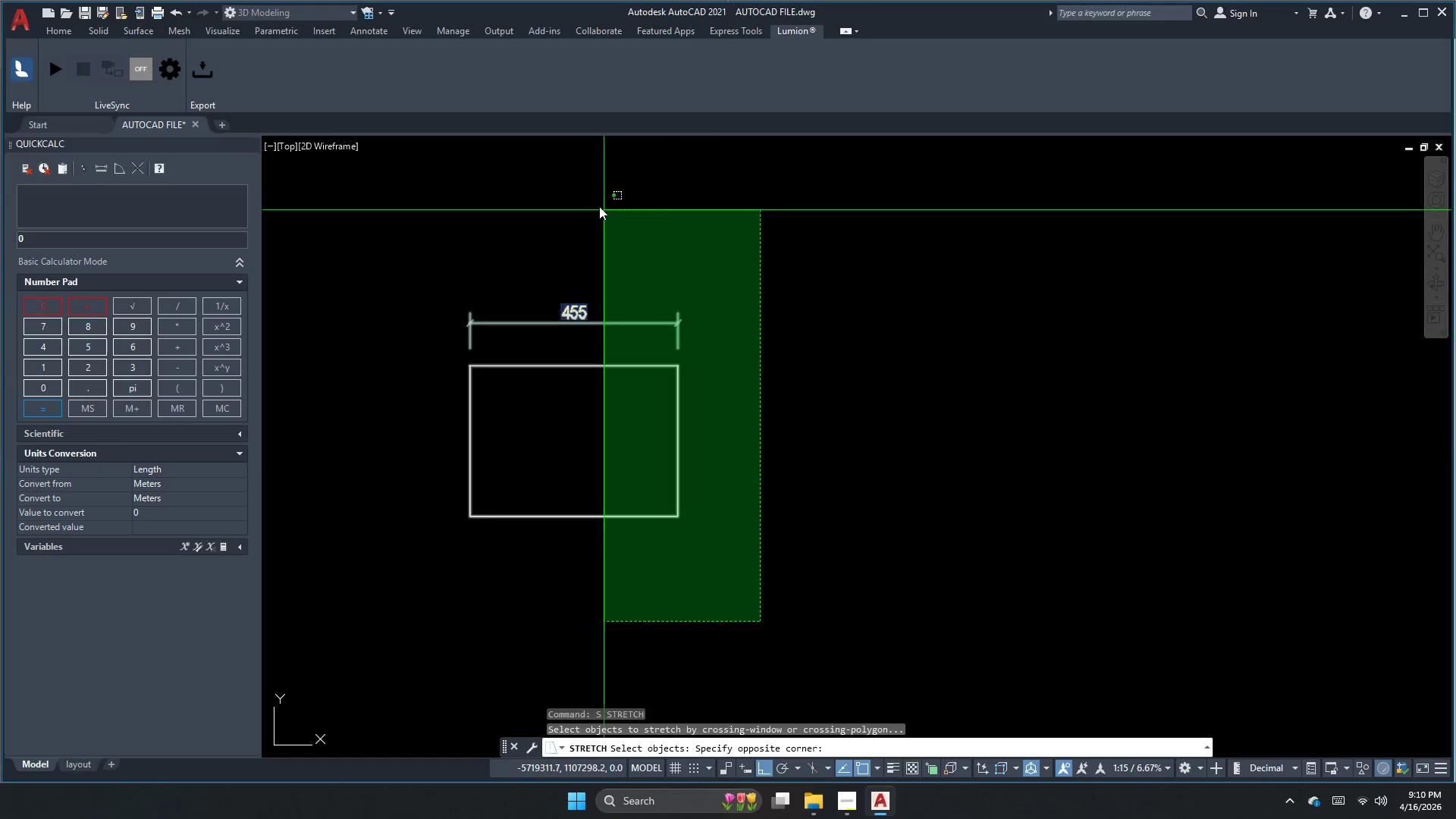 
double_click([598, 206])
 